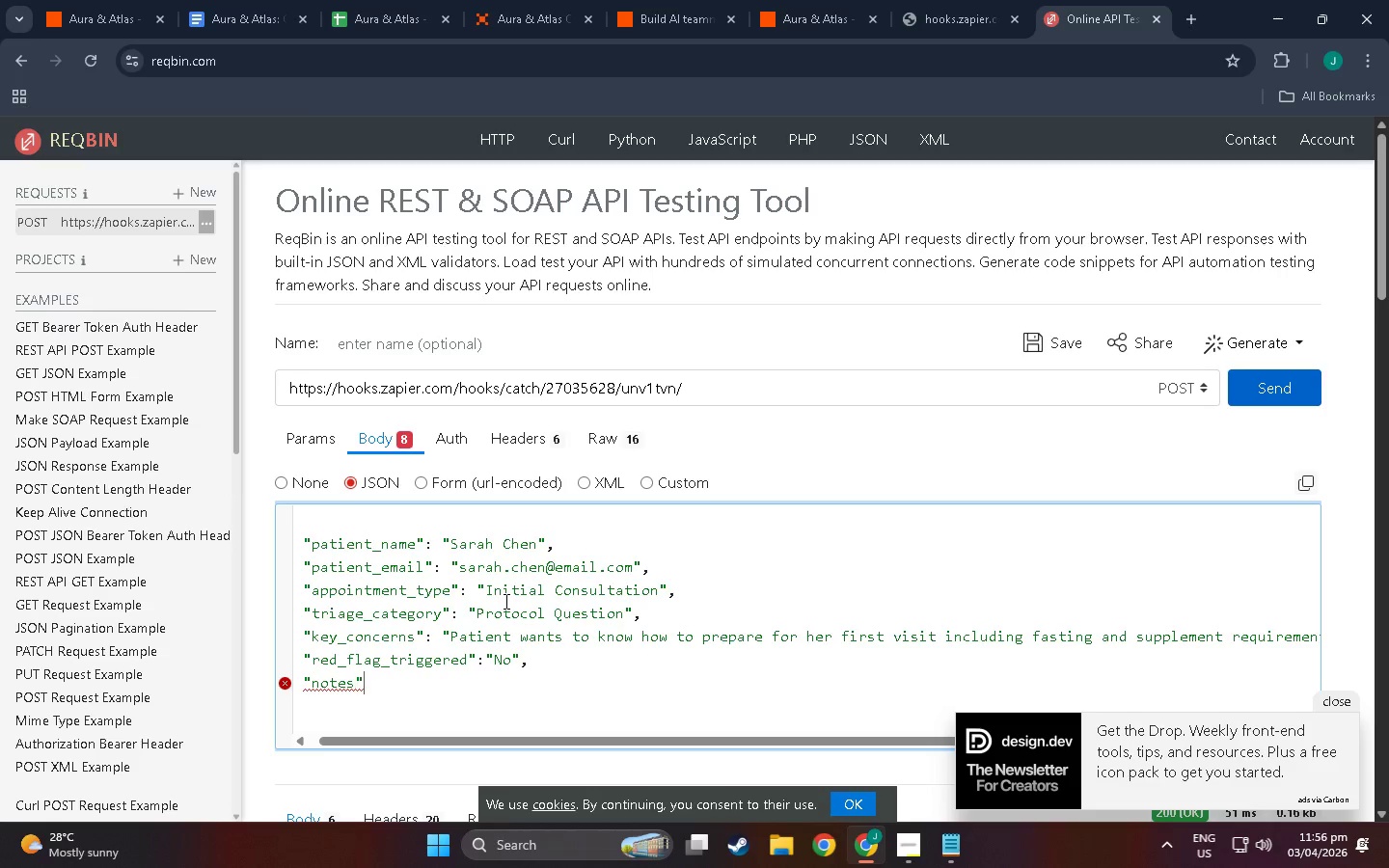 
key(ArrowRight)
 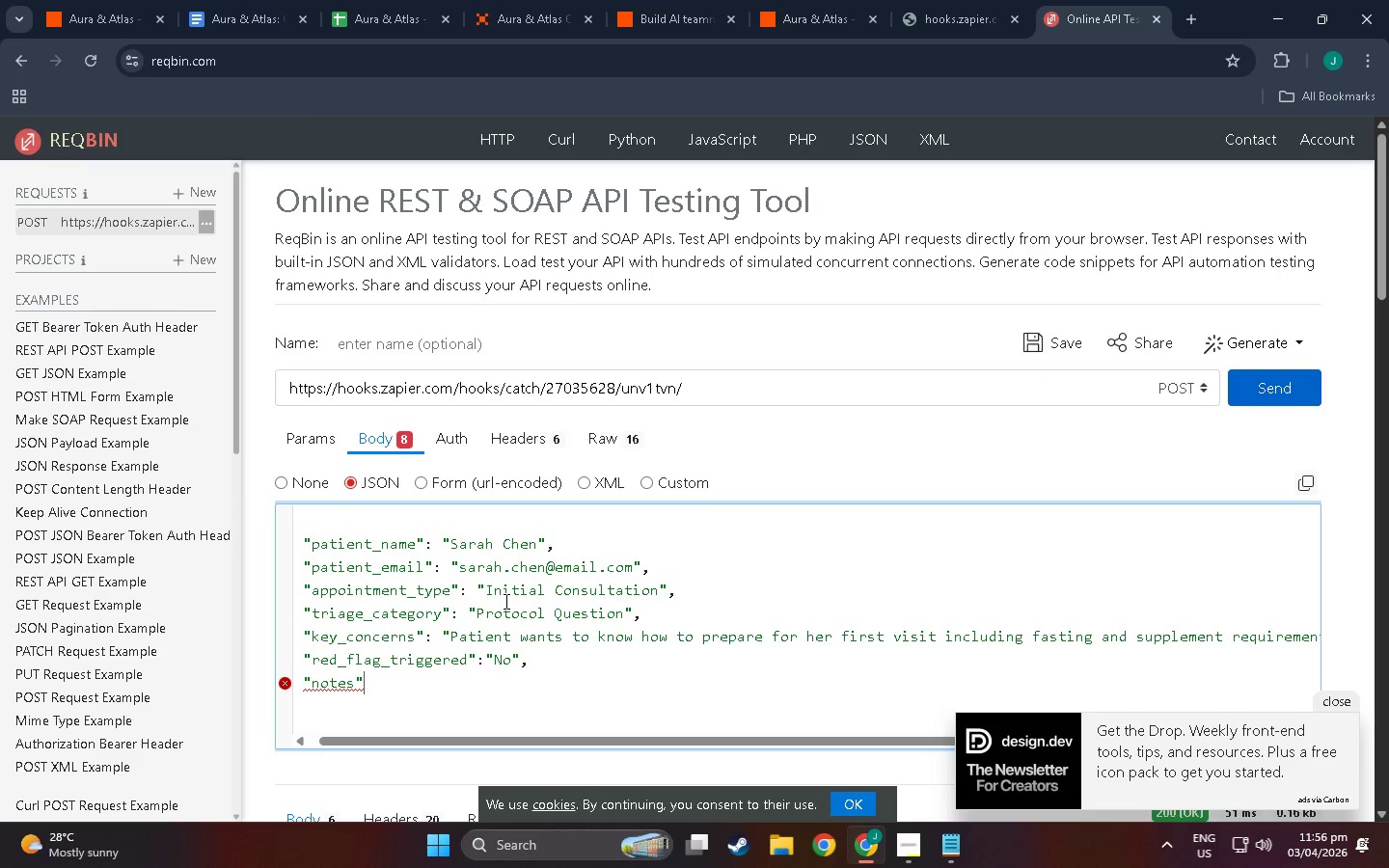 
key(ArrowRight)
 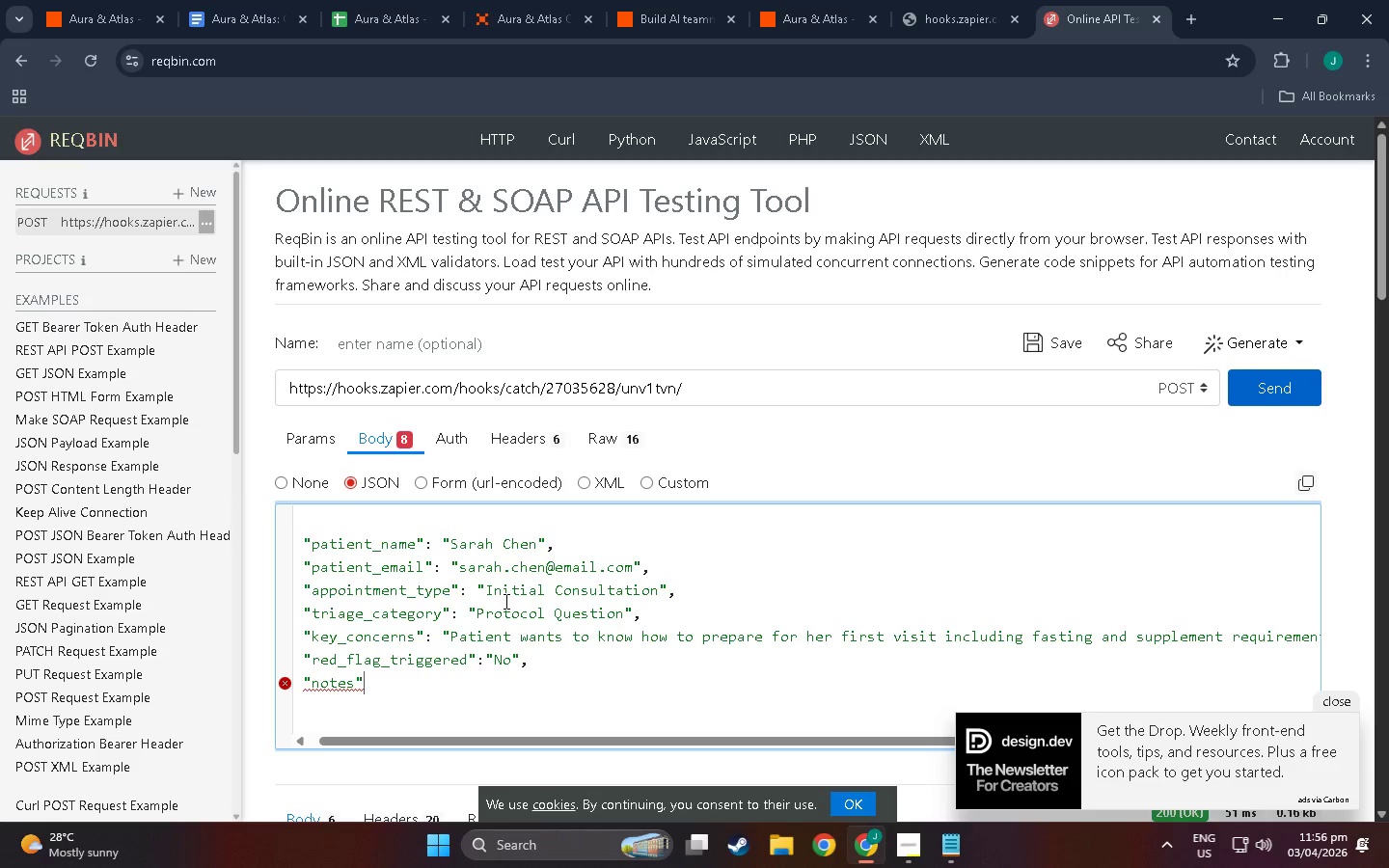 
type(: "")
key(Backspace)
type(p)
key(Backspace)
type(Patient mentioned heart palpa)
key(Backspace)
type(itationsm,)
key(Backspace)
key(Backspace)
type(, redor)
key(Backspace)
key(Backspace)
type(irectedt)
key(Backspace)
type( to call clinic")
 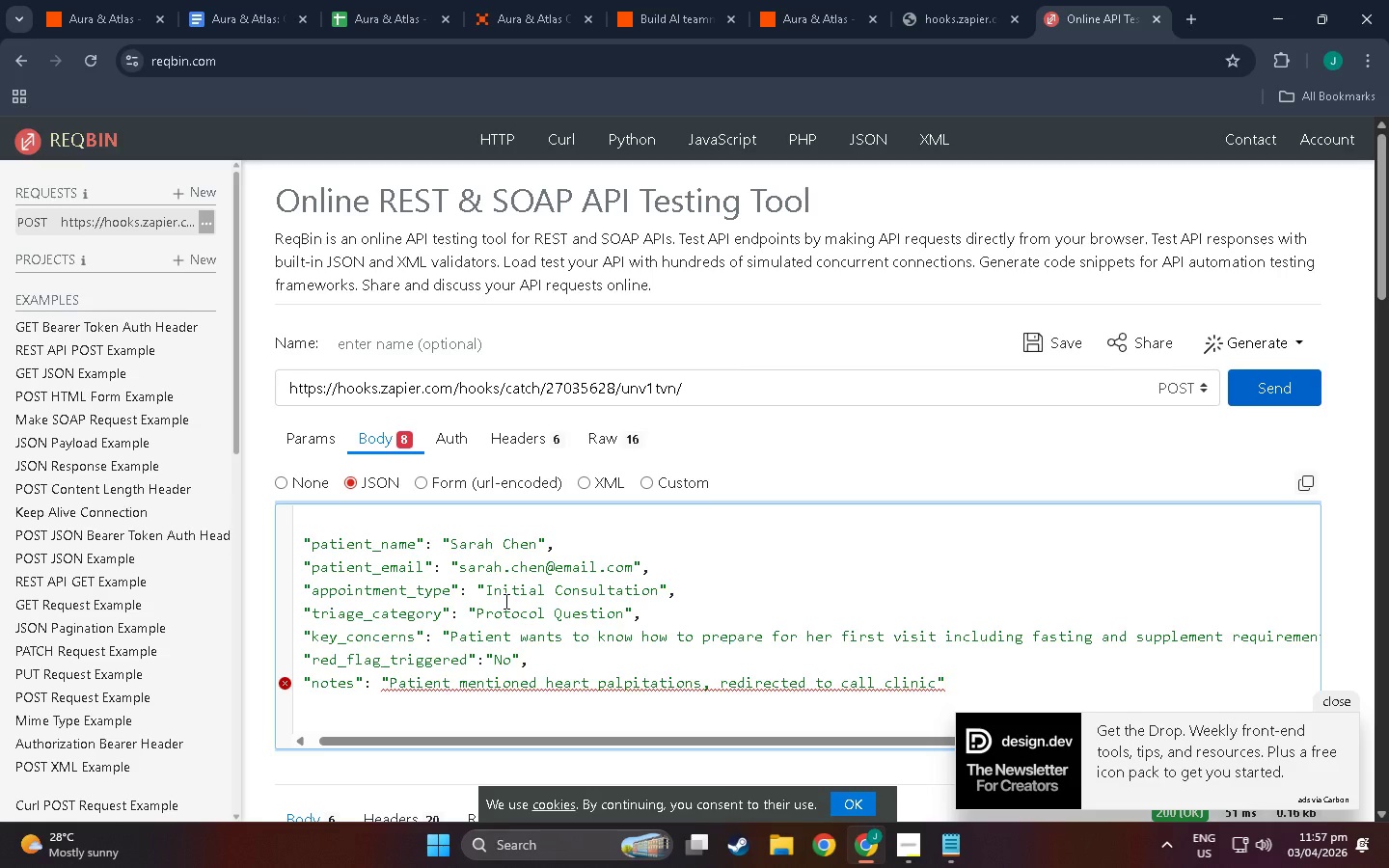 
key(ArrowLeft)
 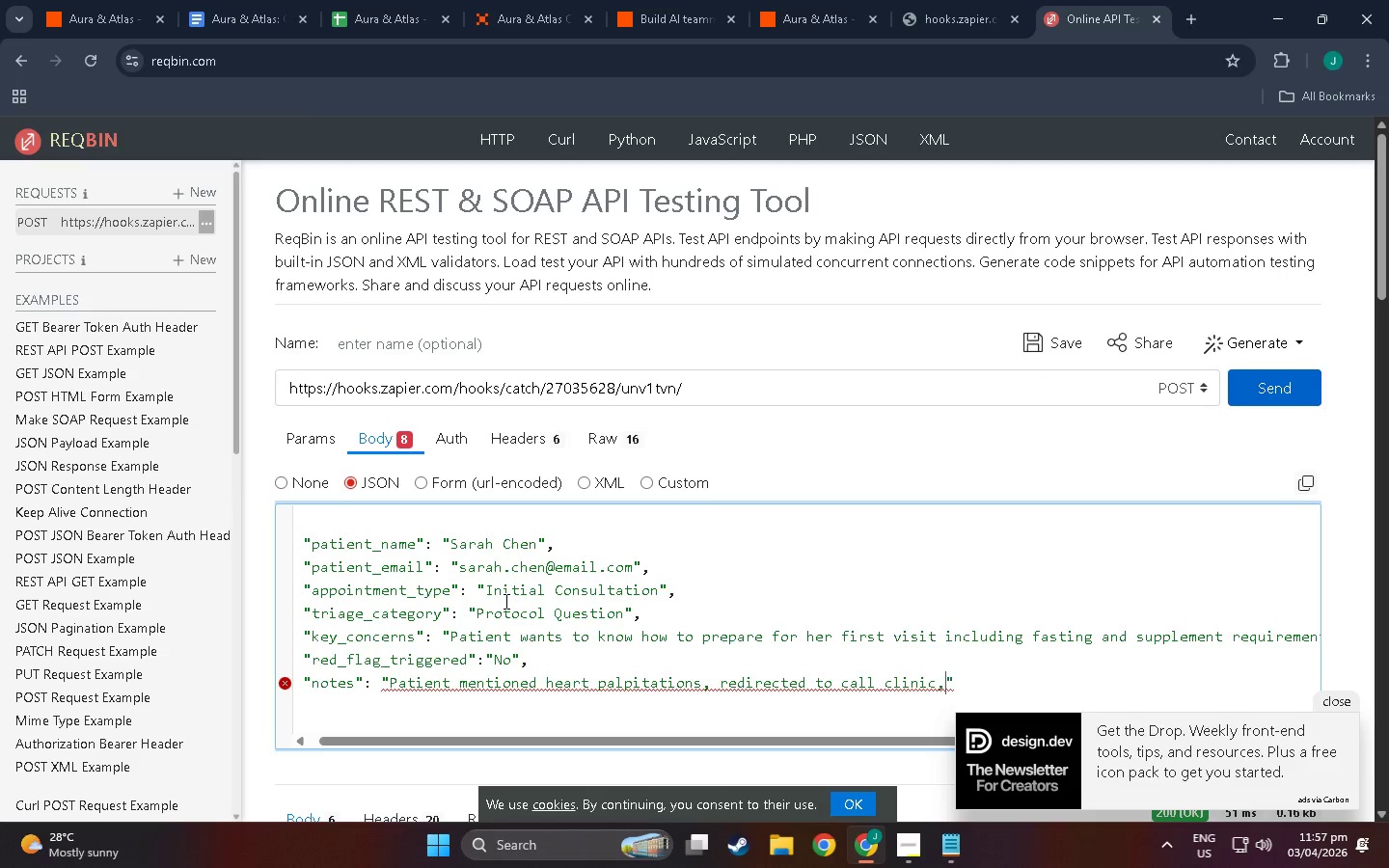 
key(Comma)
 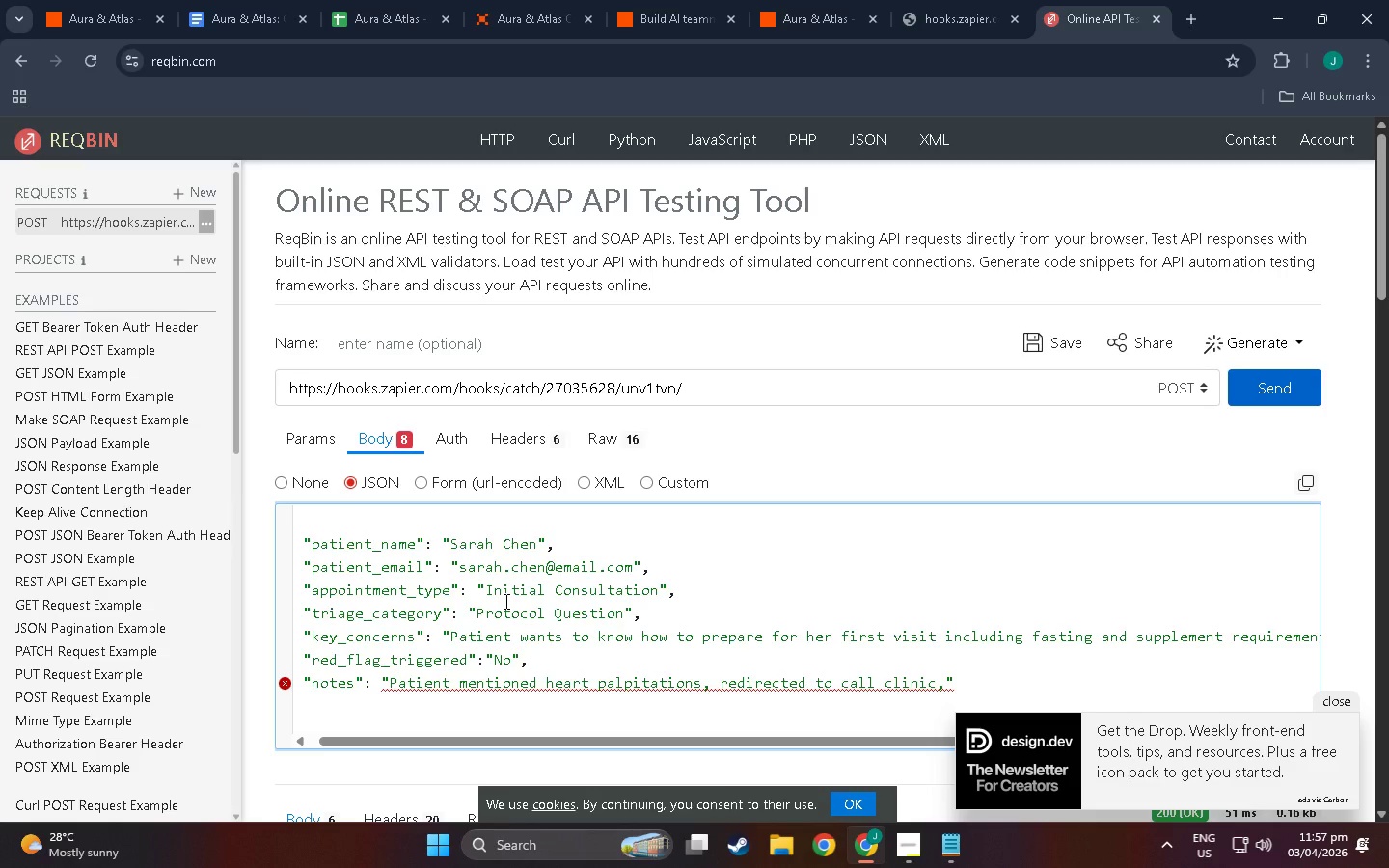 
key(Backspace)
 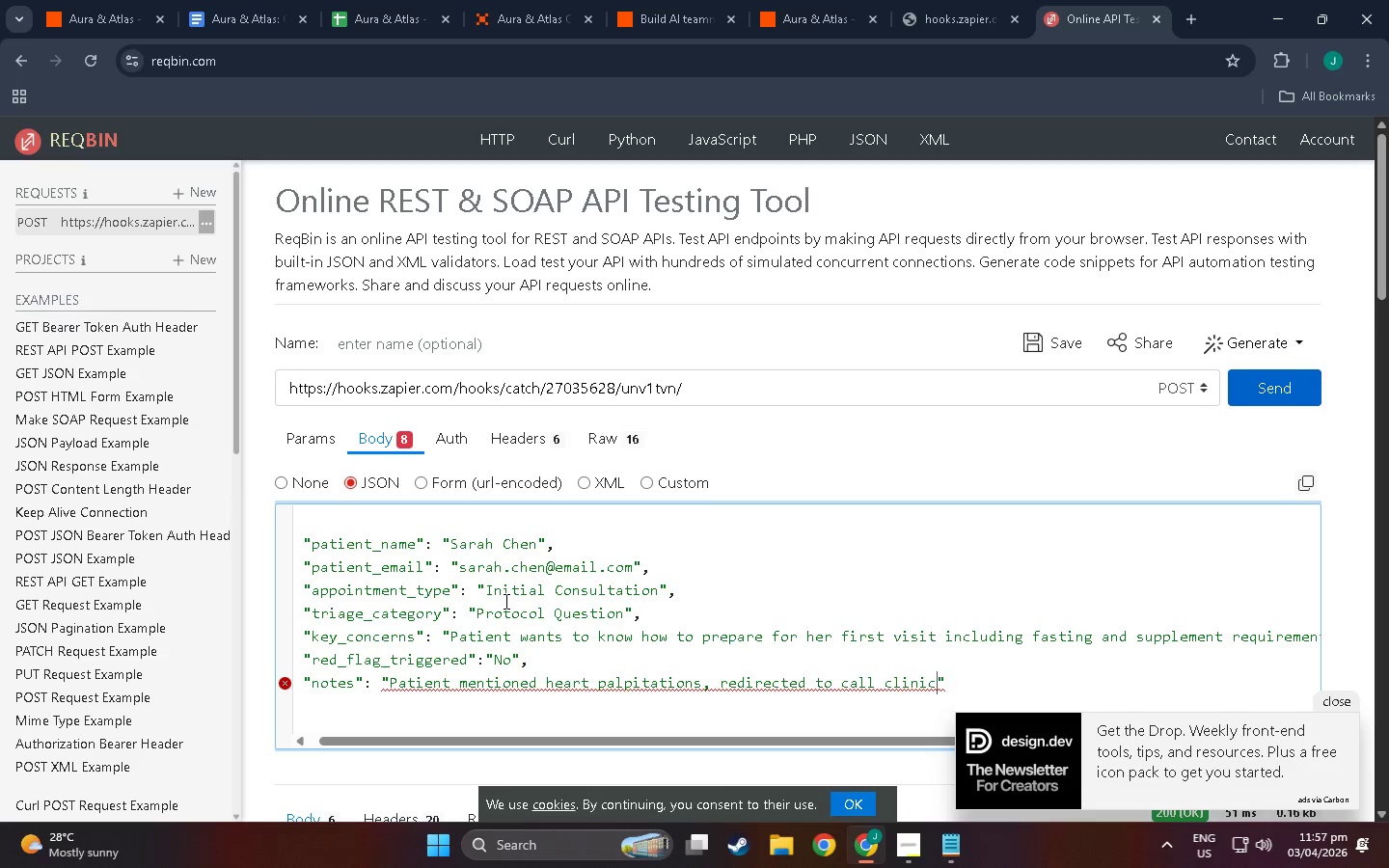 
key(Period)
 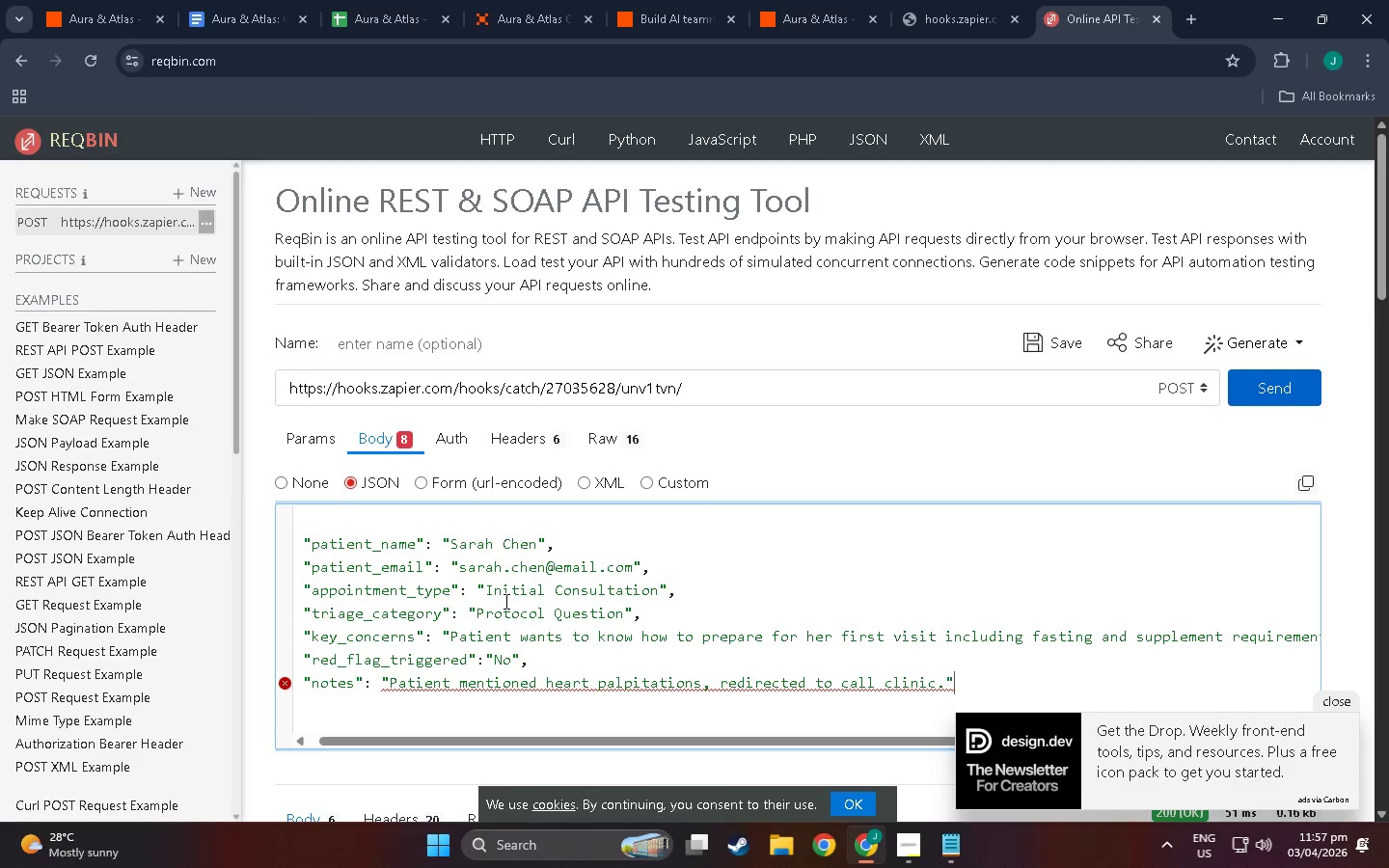 
key(ArrowRight)
 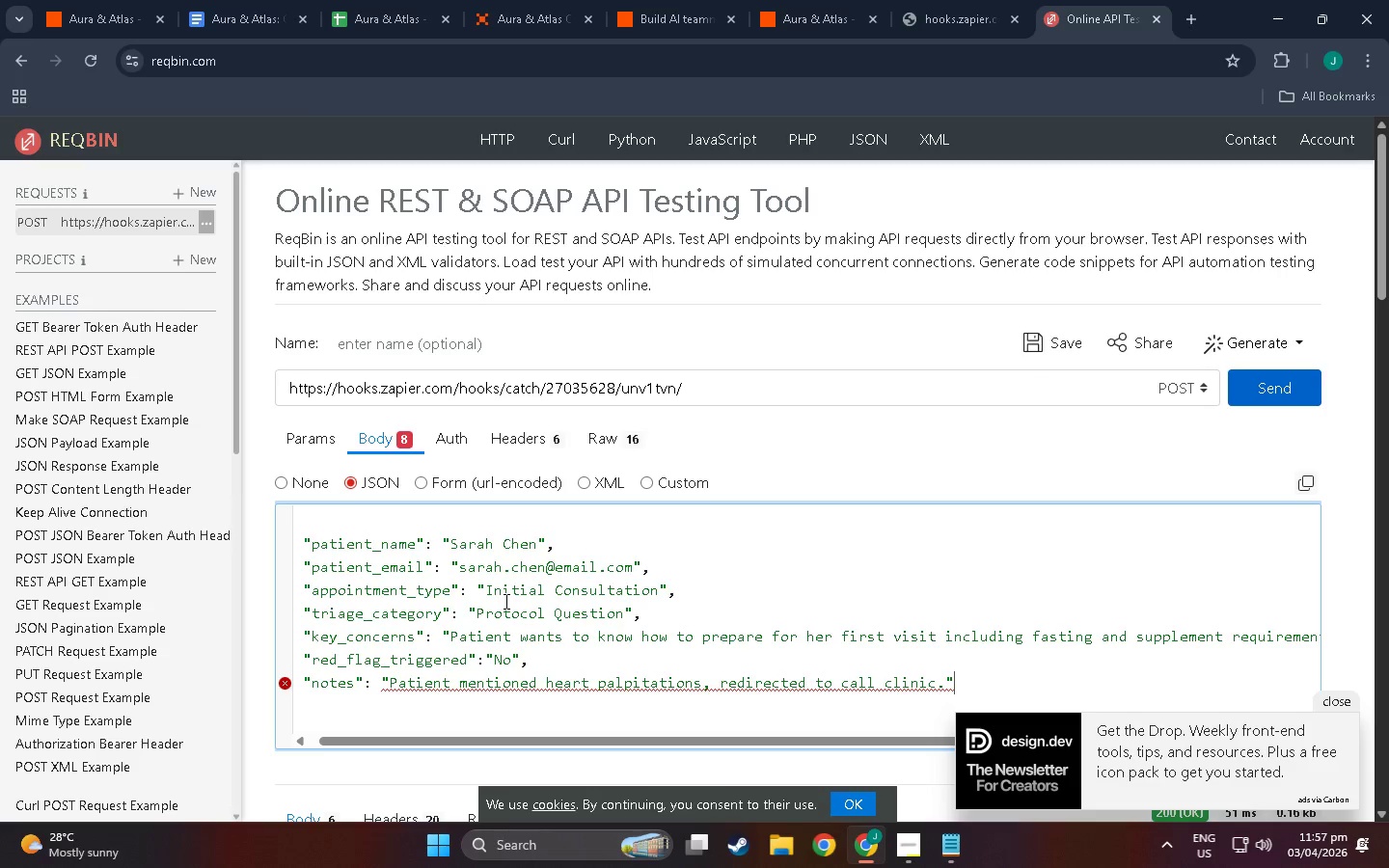 
key(ArrowRight)
 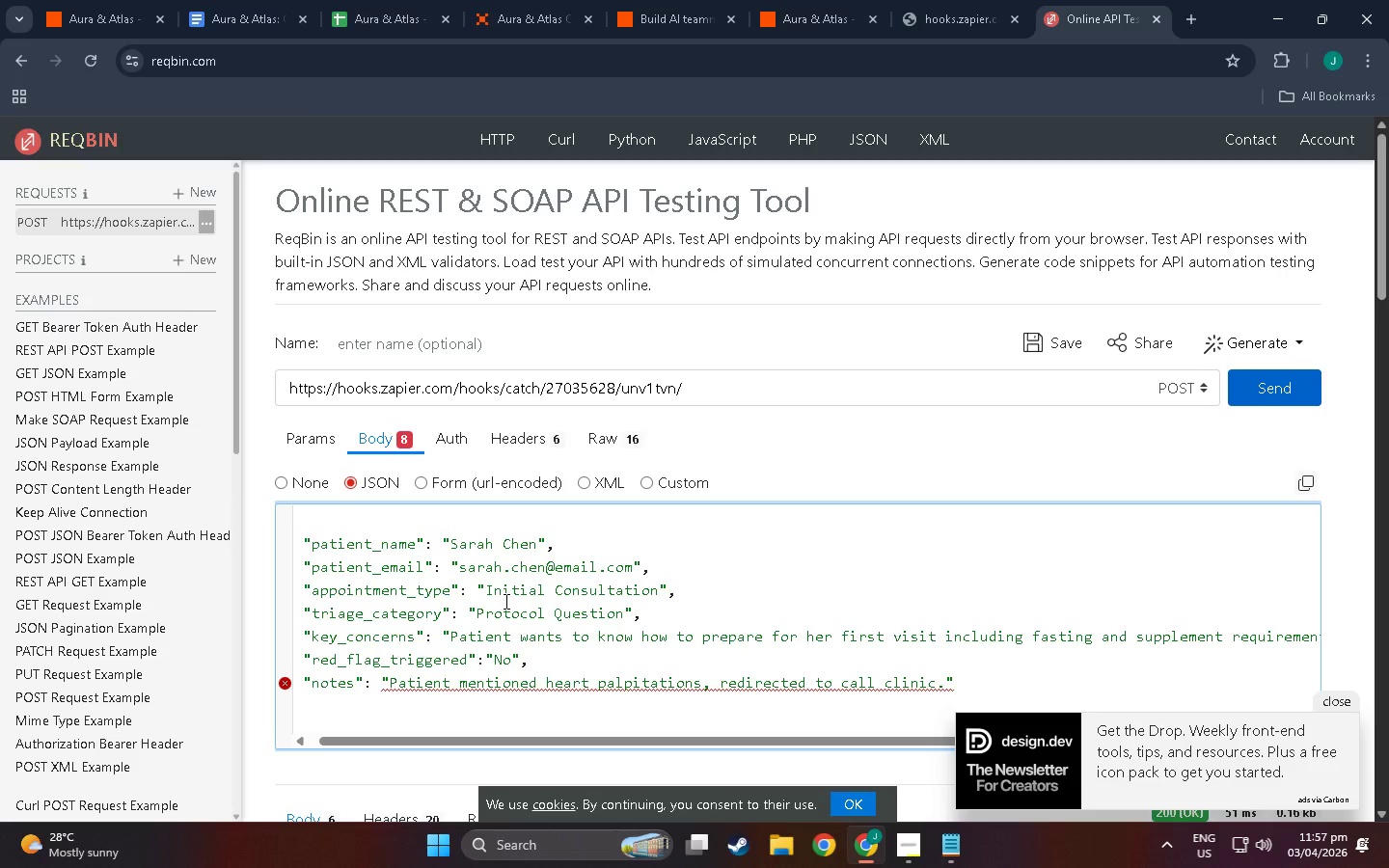 
key(M)
 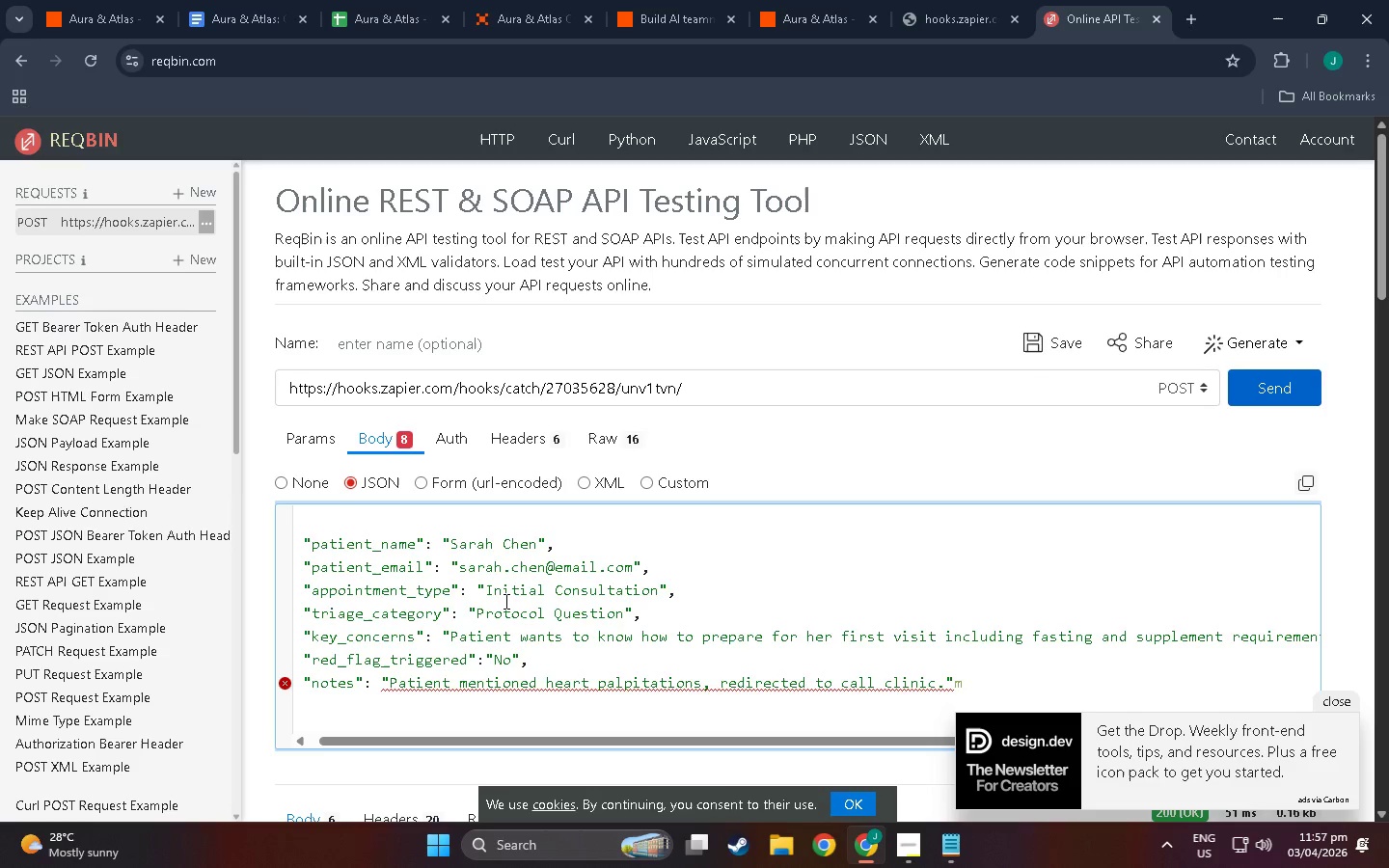 
key(Backspace)
 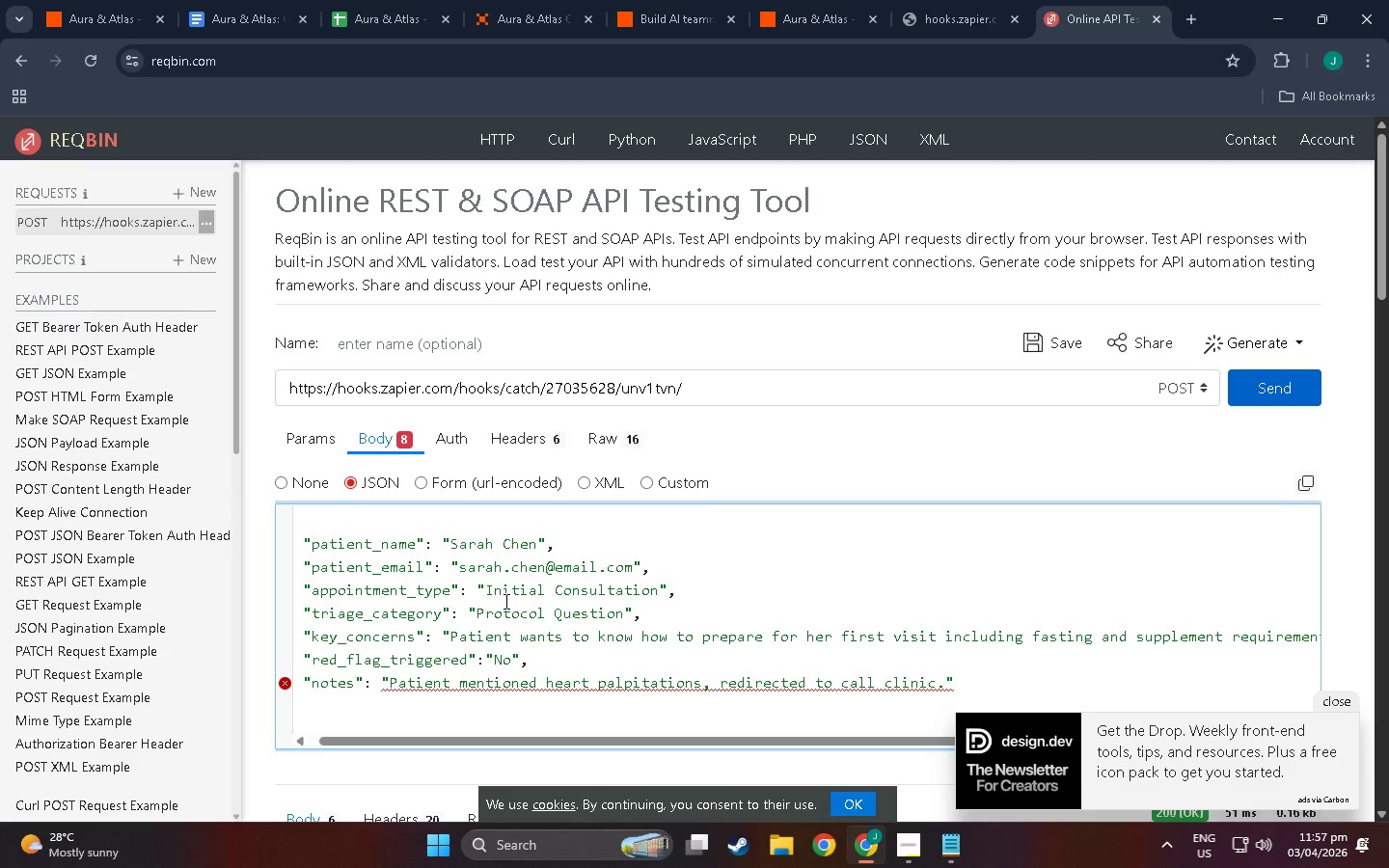 
key(Enter)
 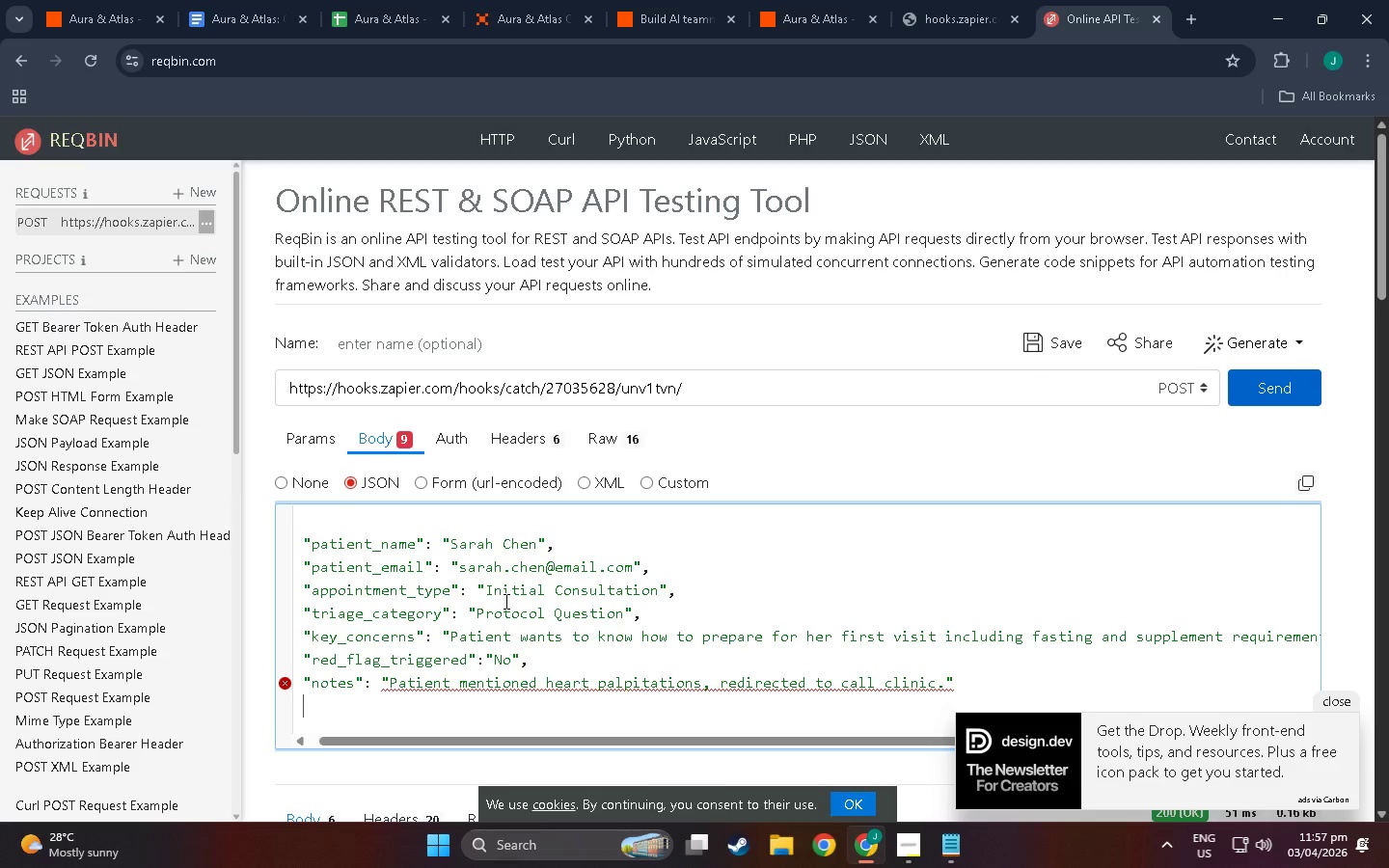 
key(Shift+BracketRight)
 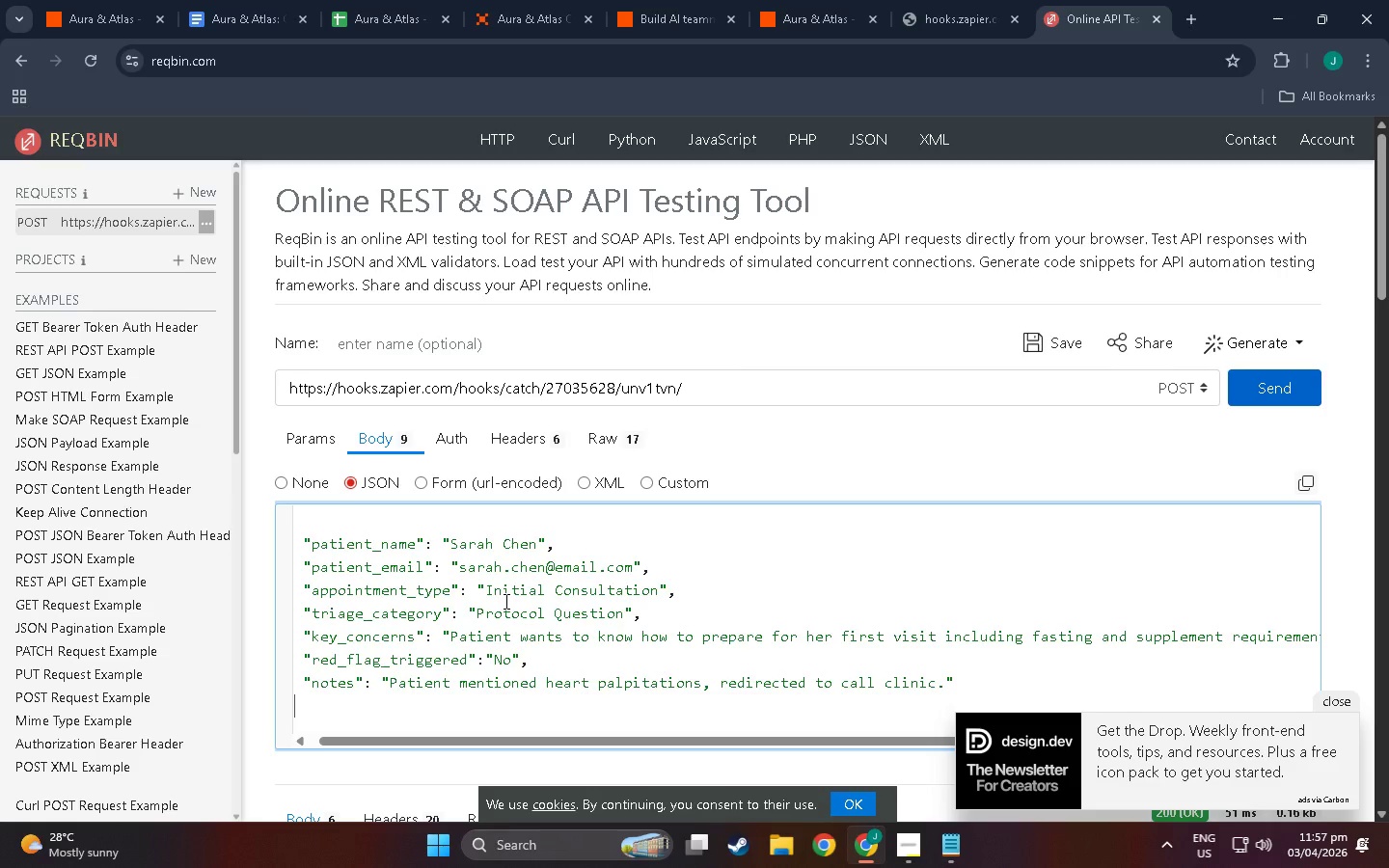 
key(Shift+BracketRight)
 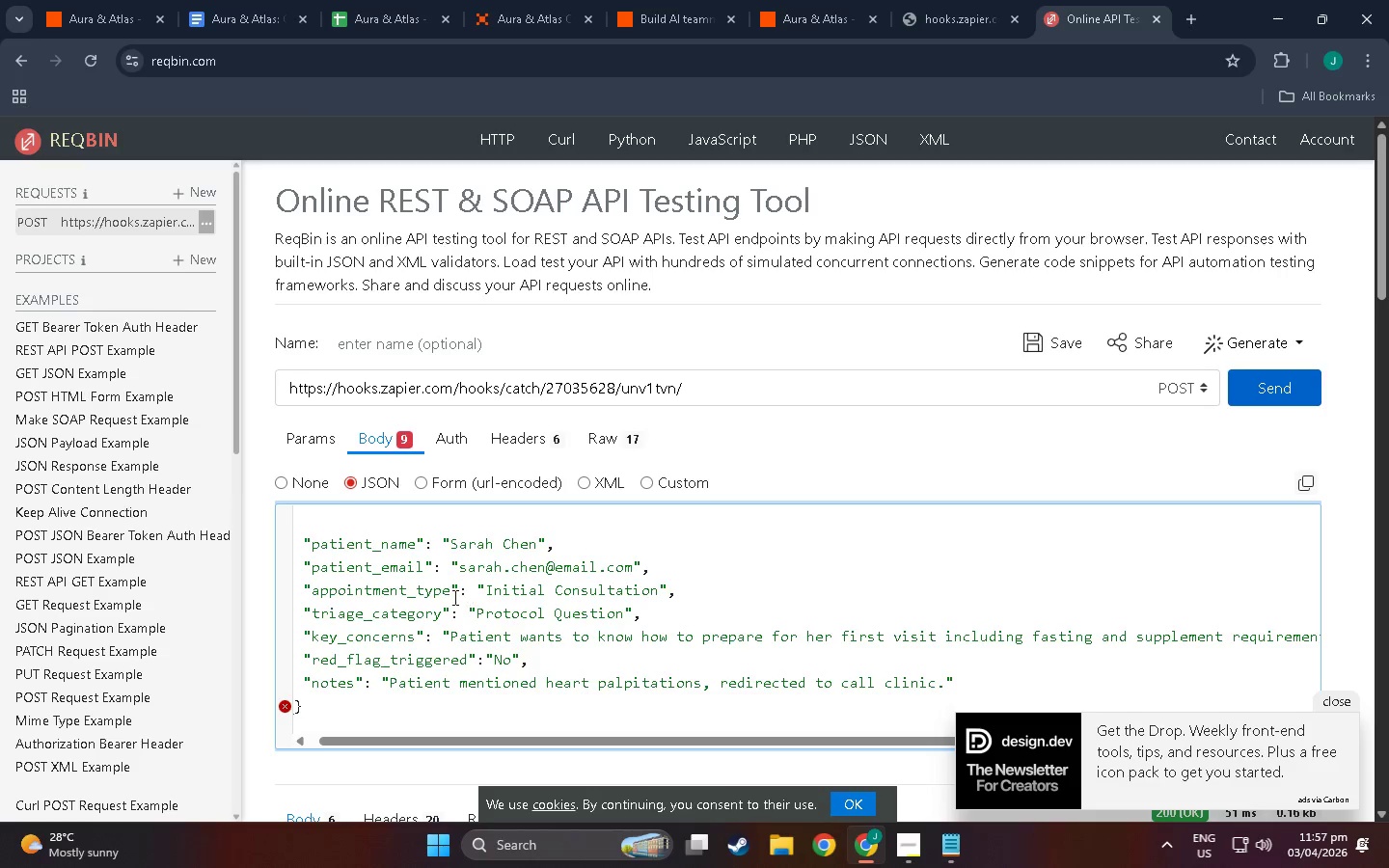 
scroll: coordinate [407, 699], scroll_direction: up, amount: 3.0
 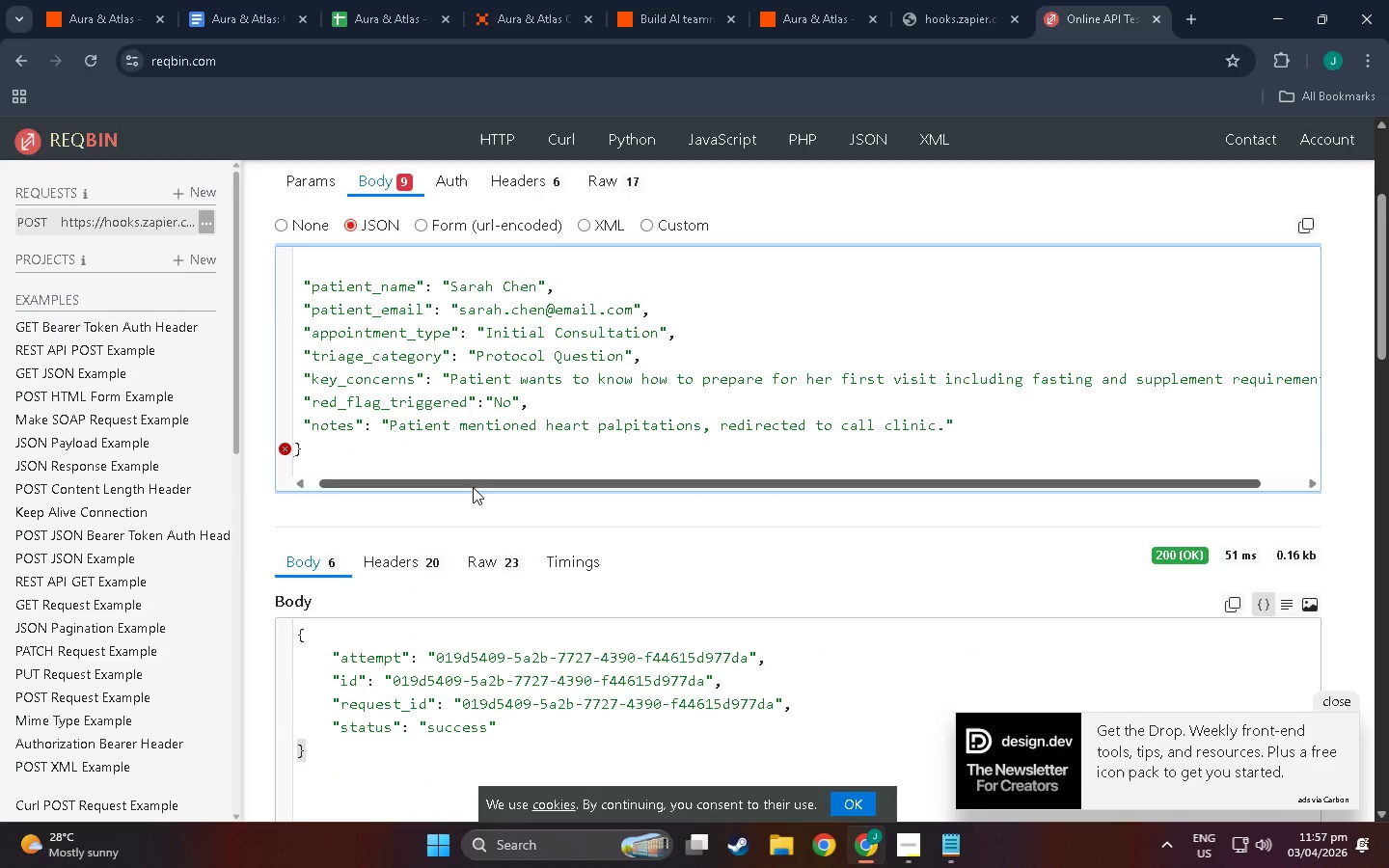 
left_click_drag(start_coordinate=[473, 483], to_coordinate=[232, 470])
 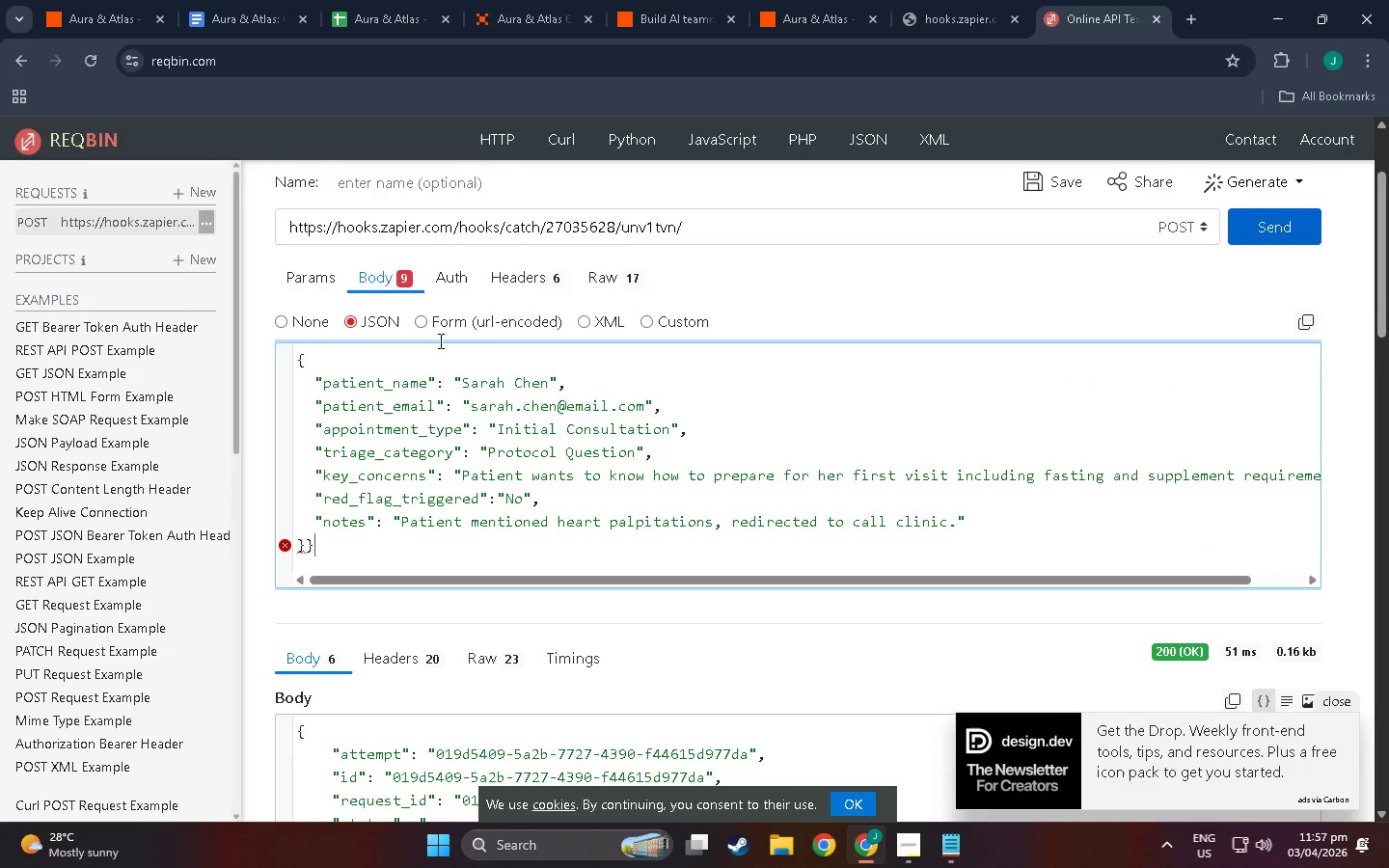 
scroll: coordinate [448, 348], scroll_direction: up, amount: 7.0
 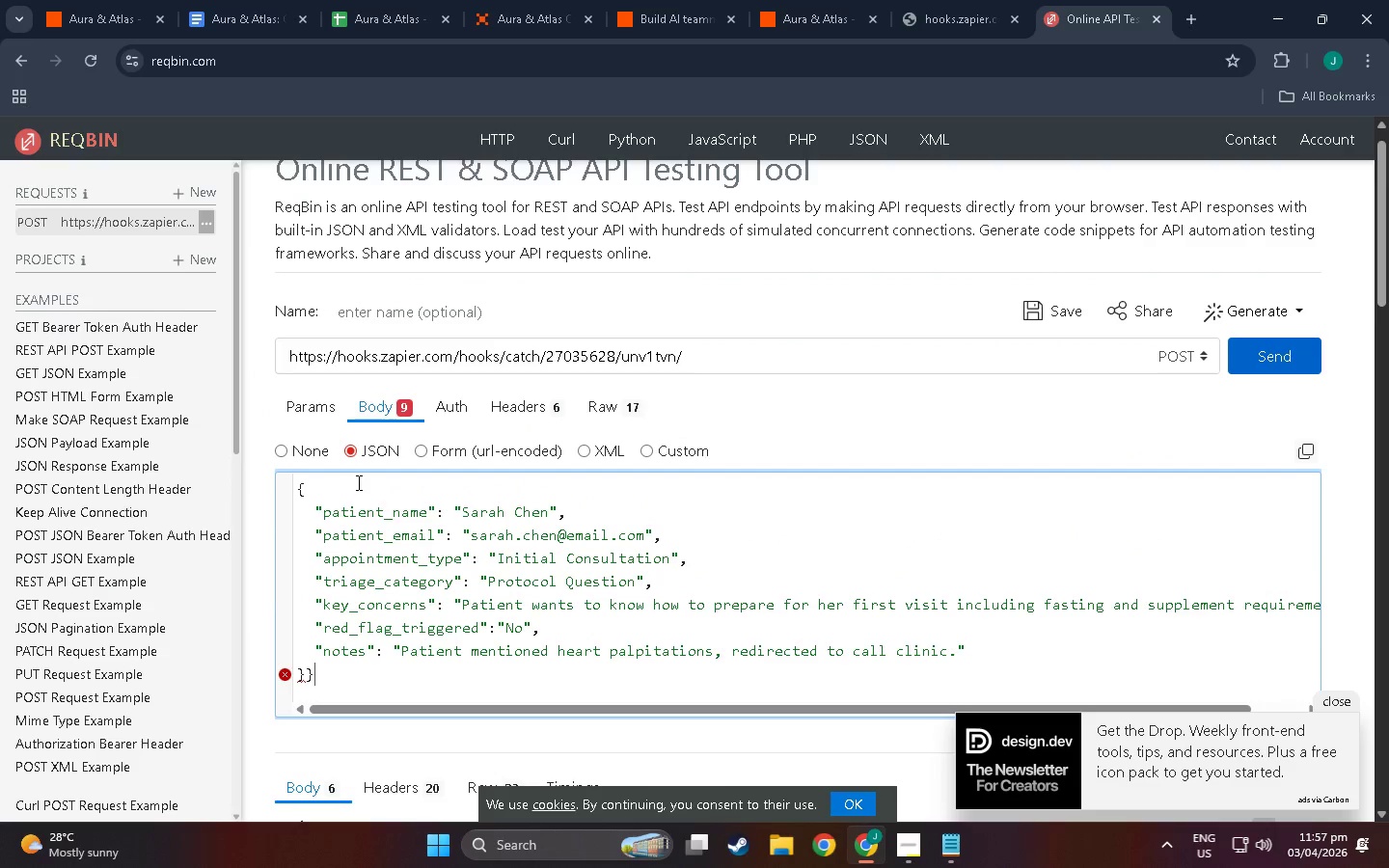 
scroll: coordinate [481, 475], scroll_direction: down, amount: 15.0
 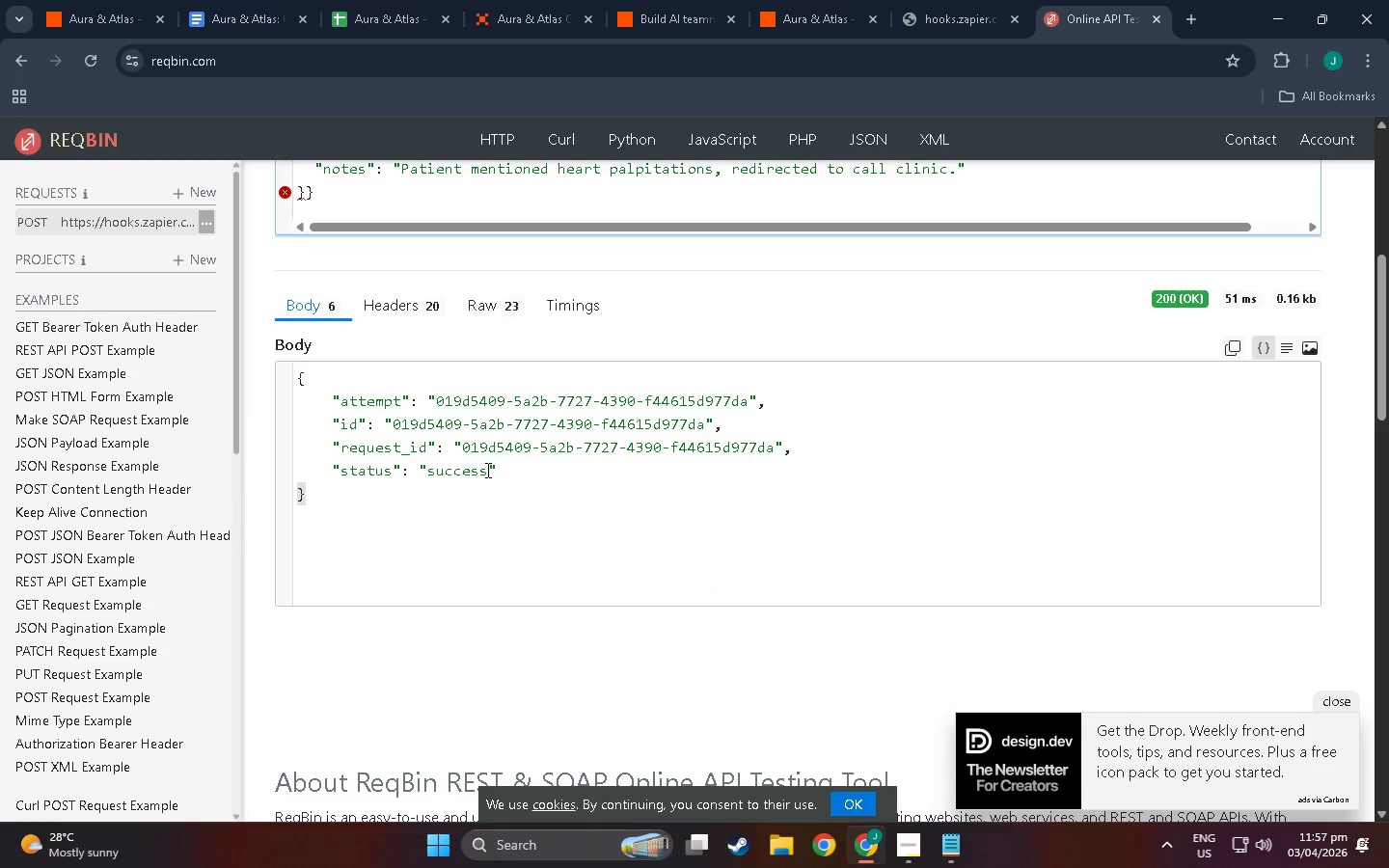 
scroll: coordinate [495, 460], scroll_direction: up, amount: 14.0
 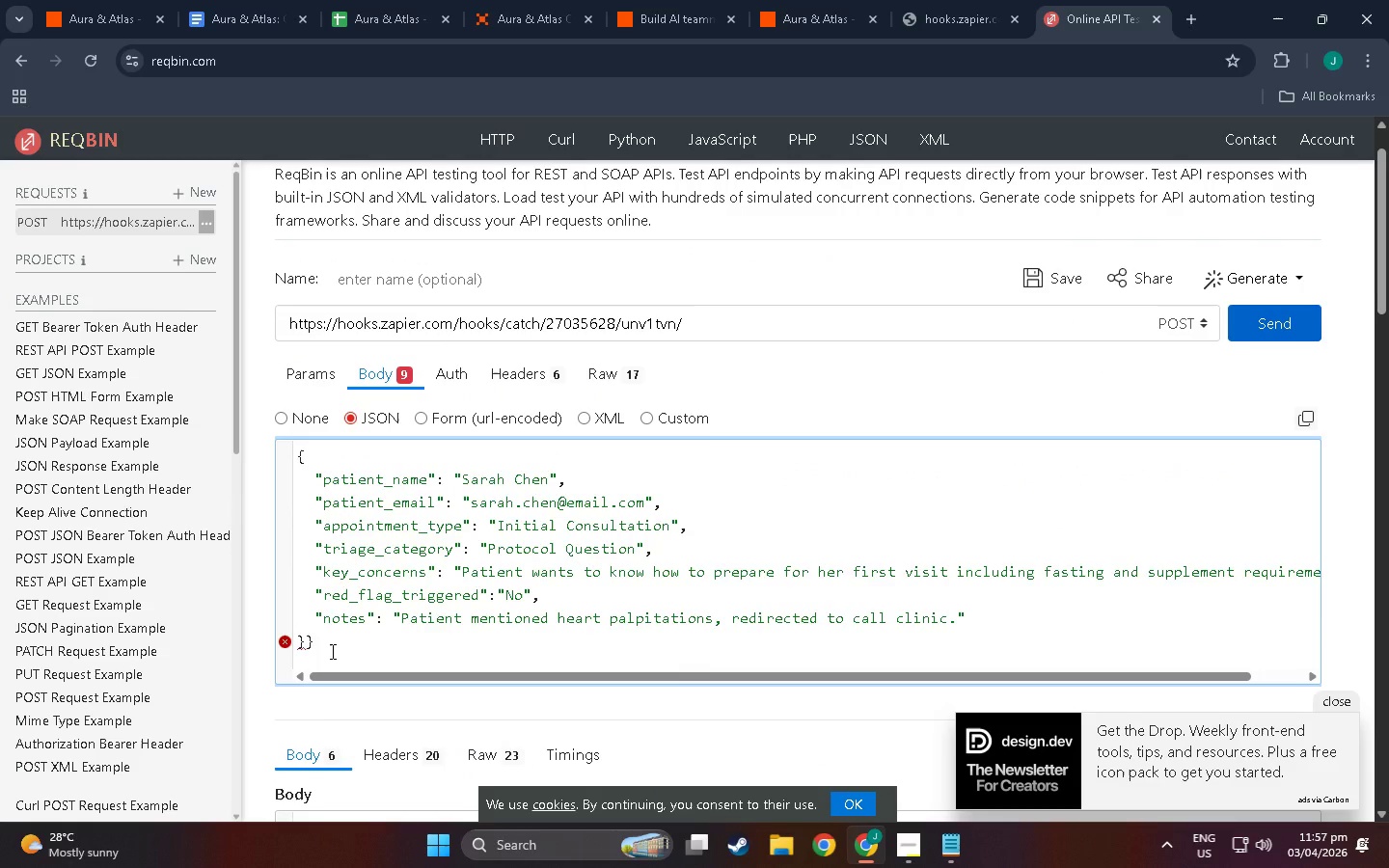 
key(Backspace)
 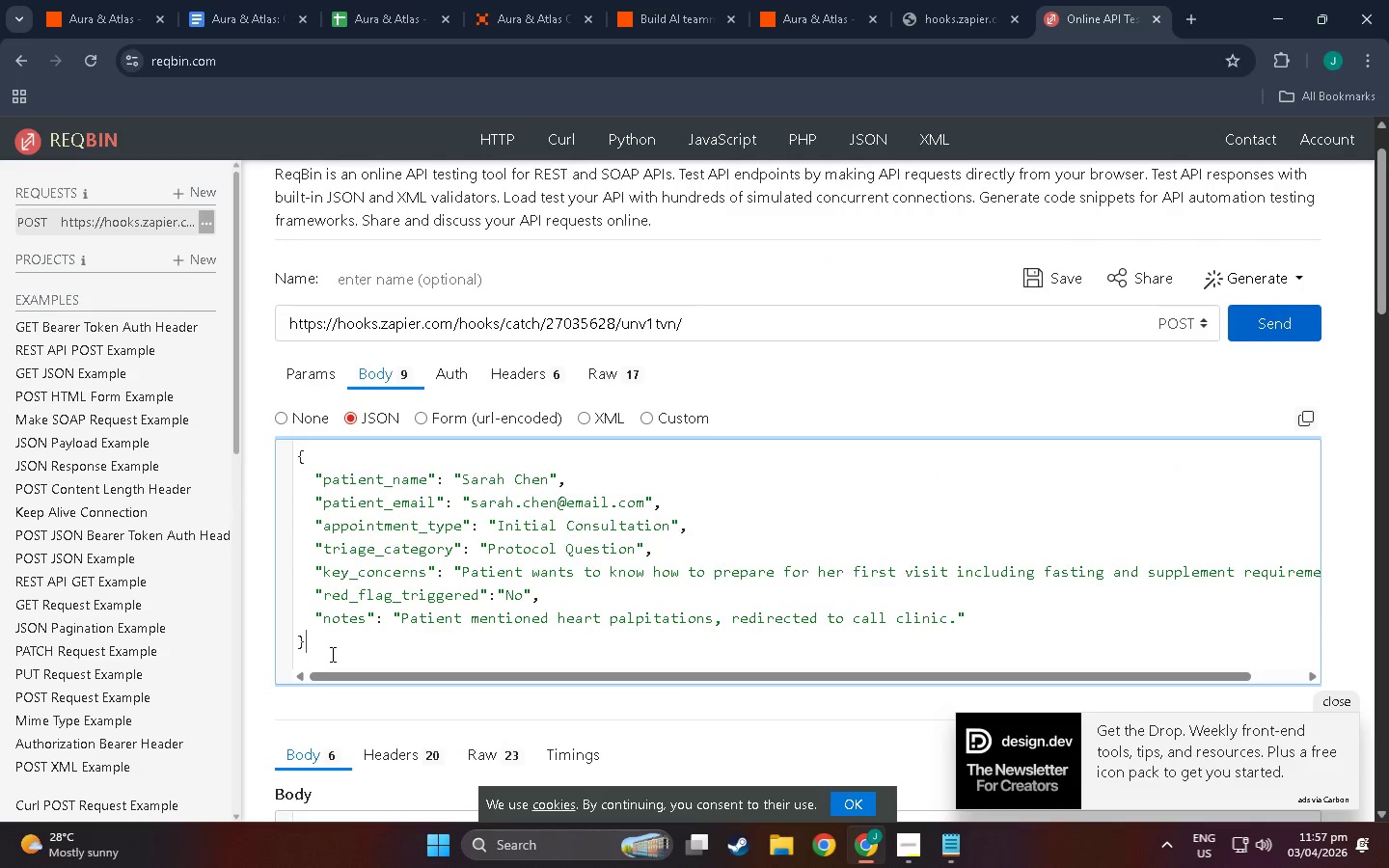 
scroll: coordinate [331, 653], scroll_direction: none, amount: 0.0
 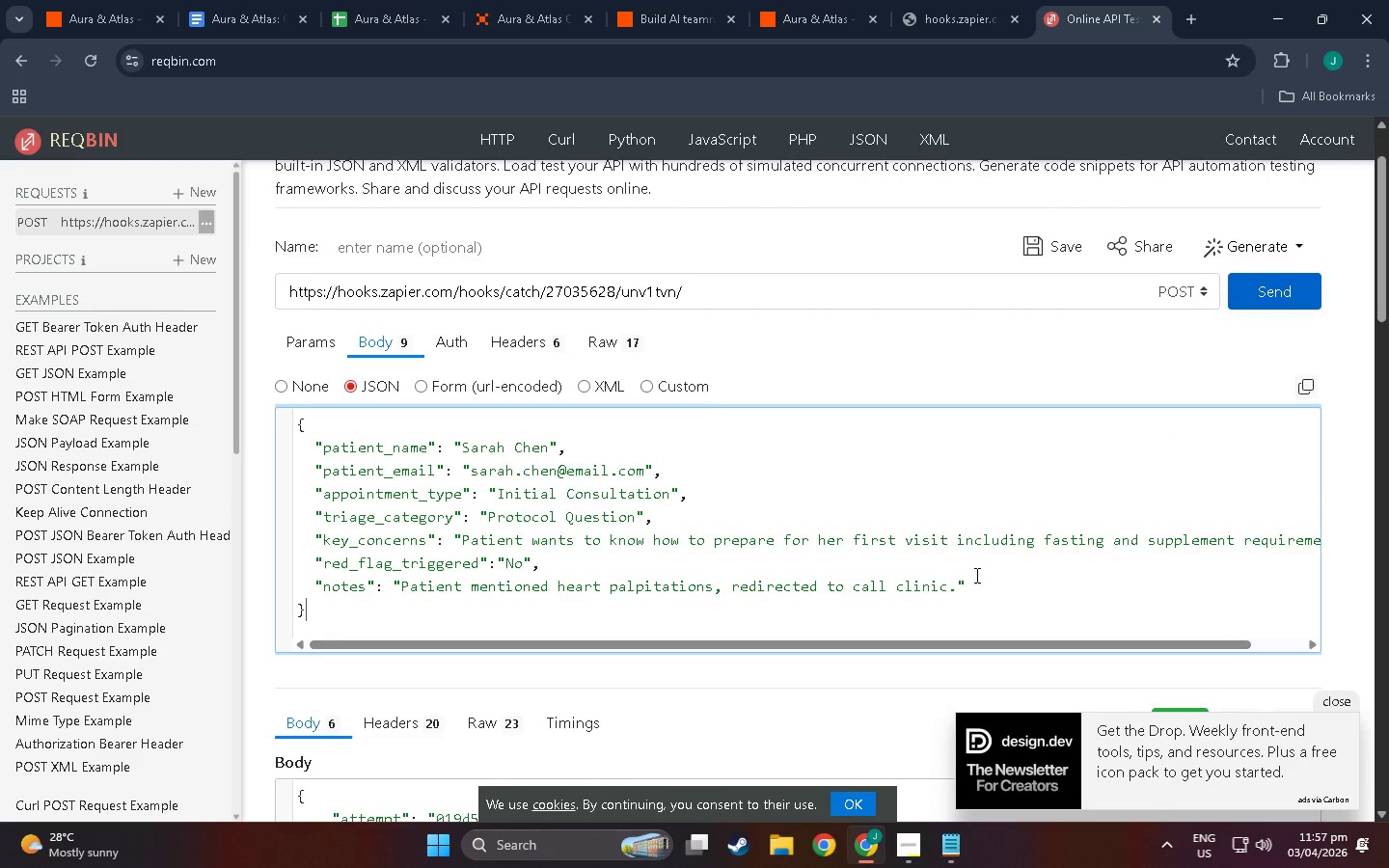 
scroll: coordinate [977, 573], scroll_direction: down, amount: 3.0
 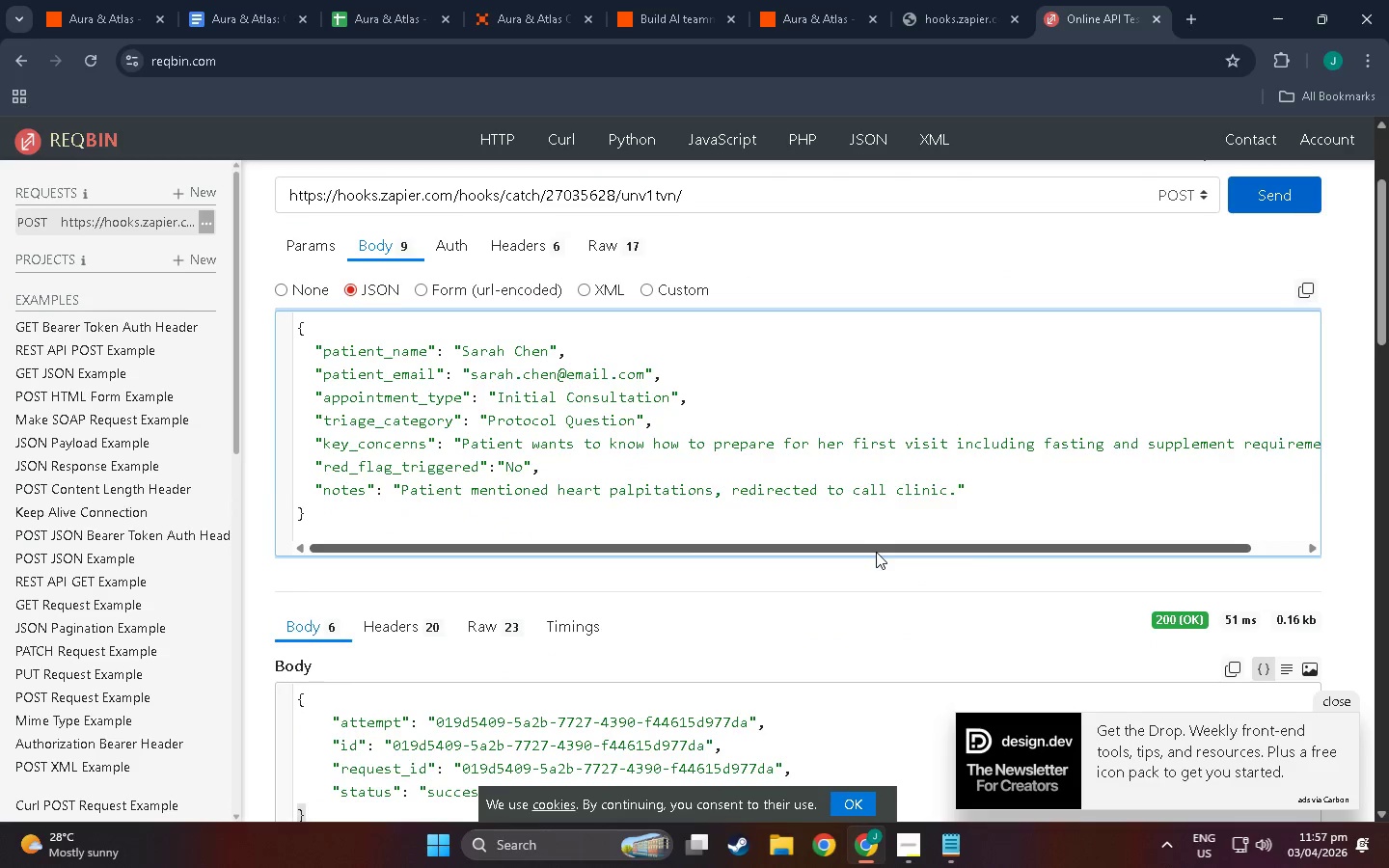 
left_click_drag(start_coordinate=[873, 551], to_coordinate=[420, 577])
 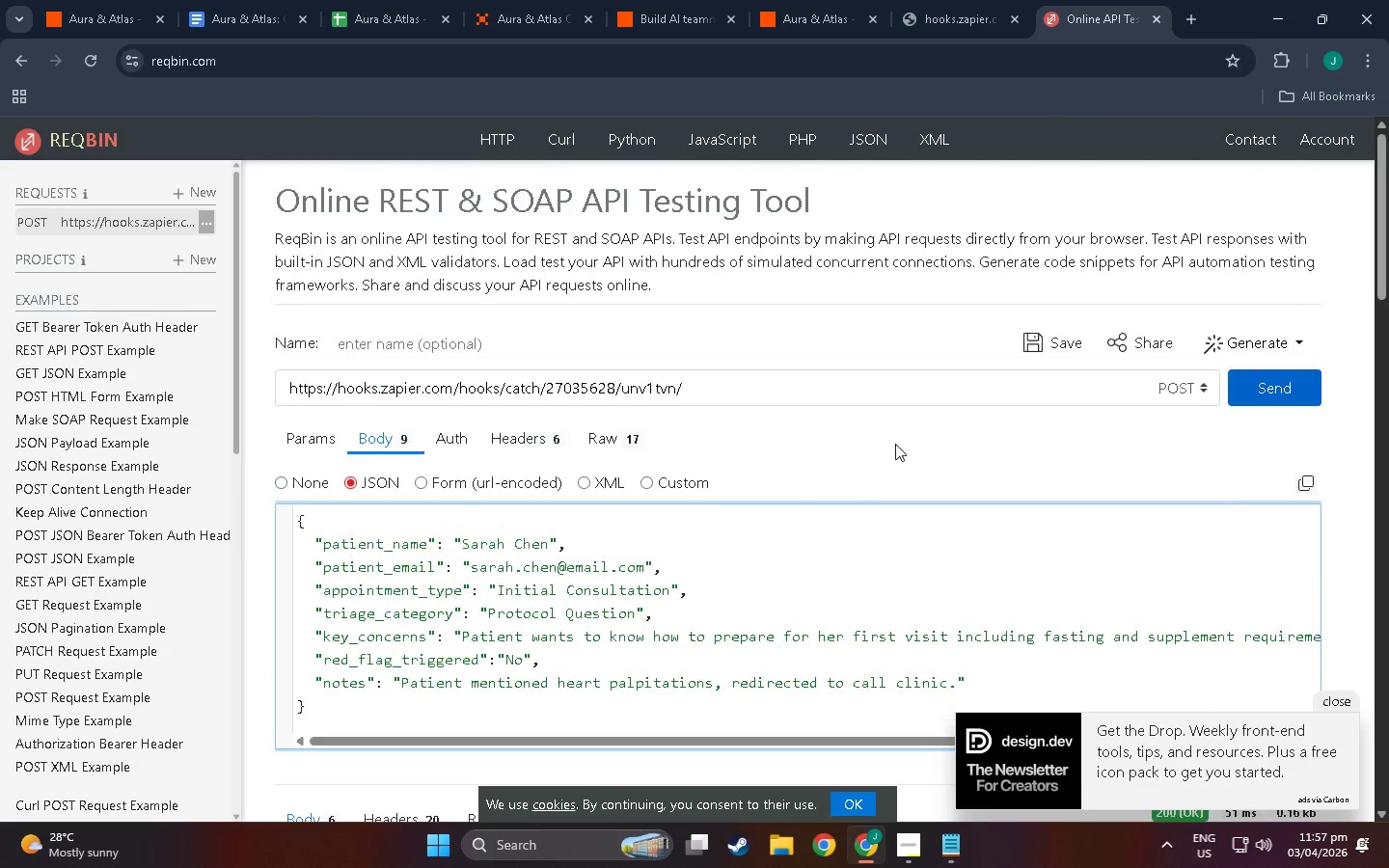 
scroll: coordinate [443, 577], scroll_direction: down, amount: 1.0
 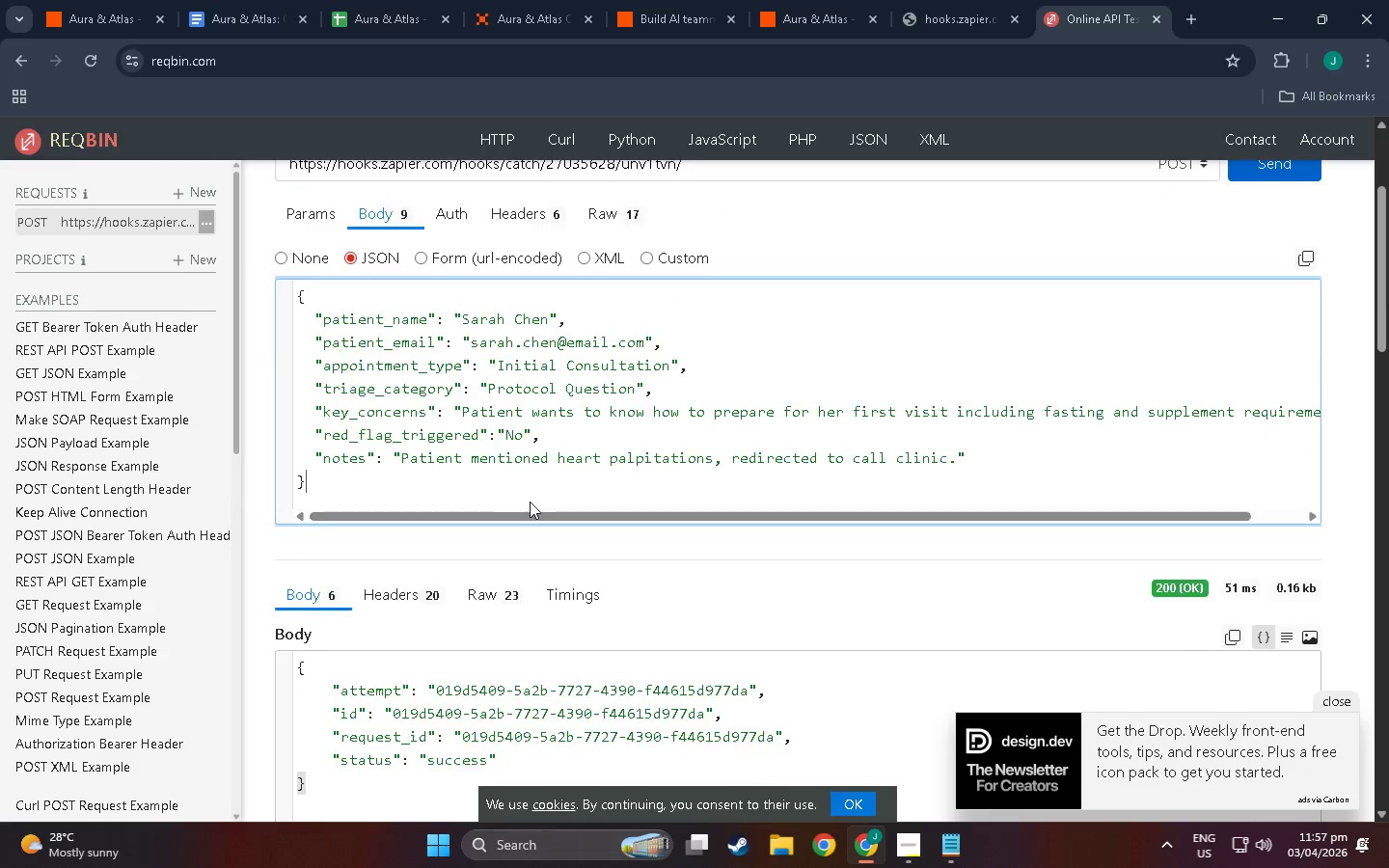 
scroll: coordinate [806, 532], scroll_direction: up, amount: 7.0
 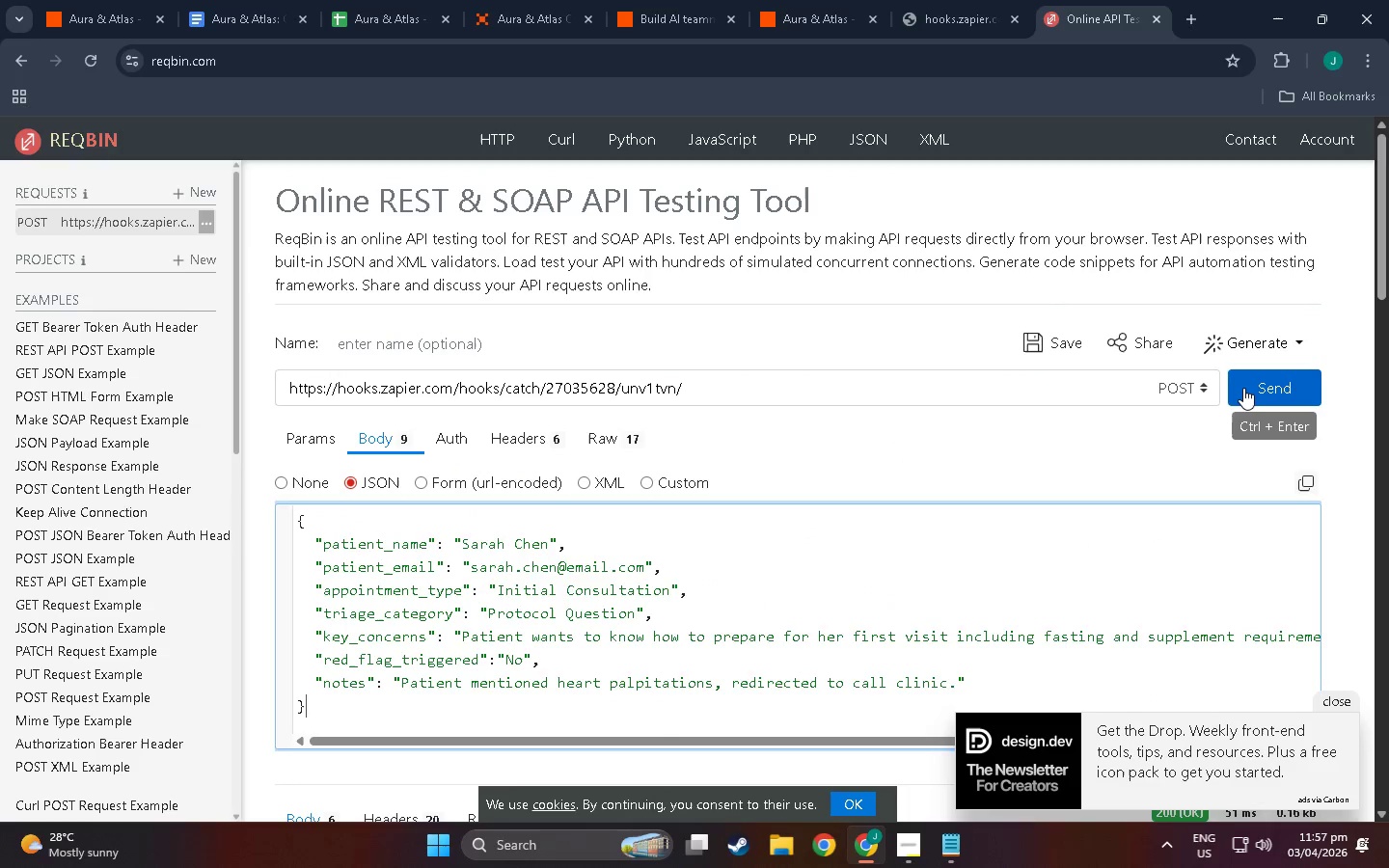 
left_click([1246, 388])
 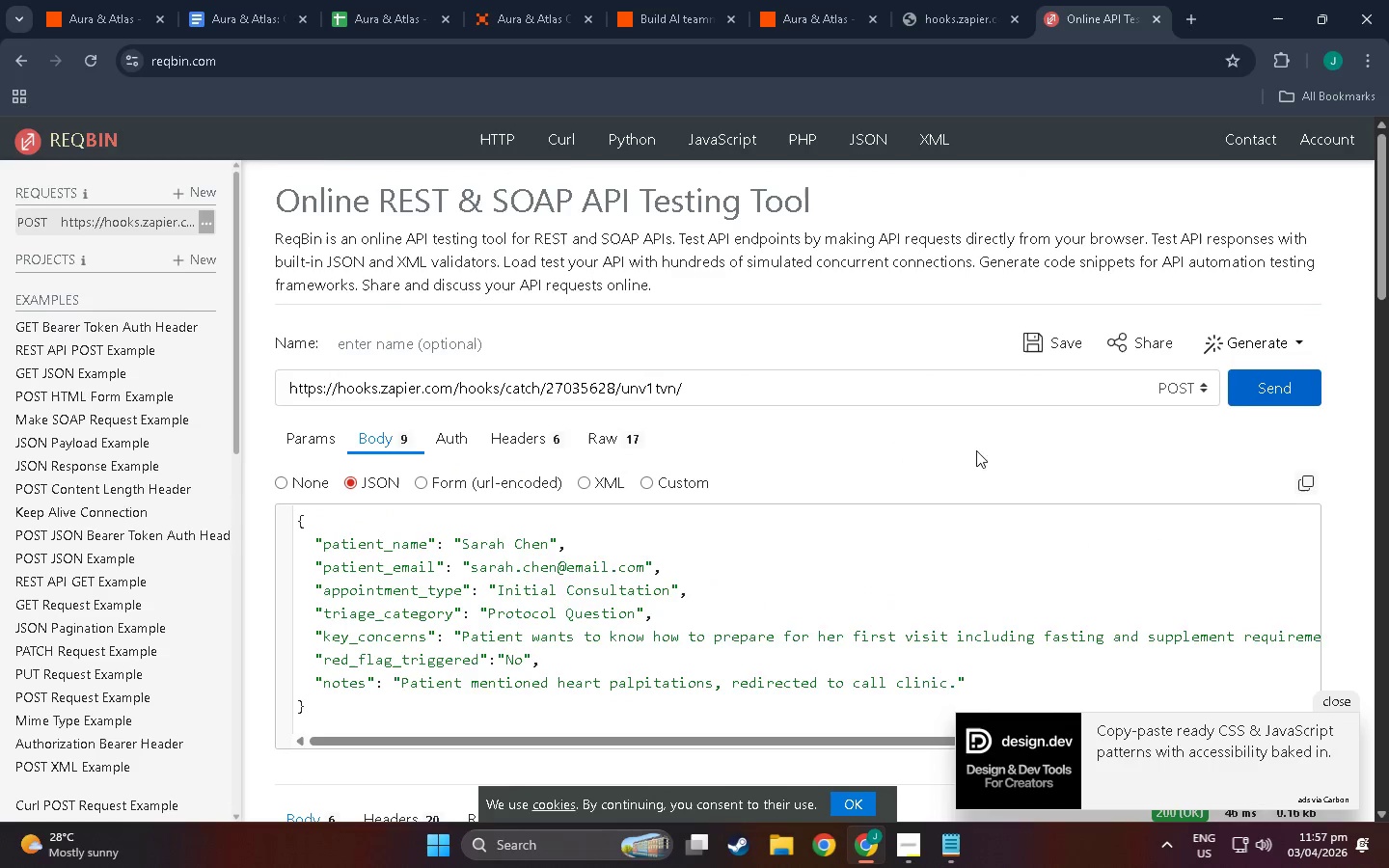 
scroll: coordinate [615, 525], scroll_direction: down, amount: 22.0
 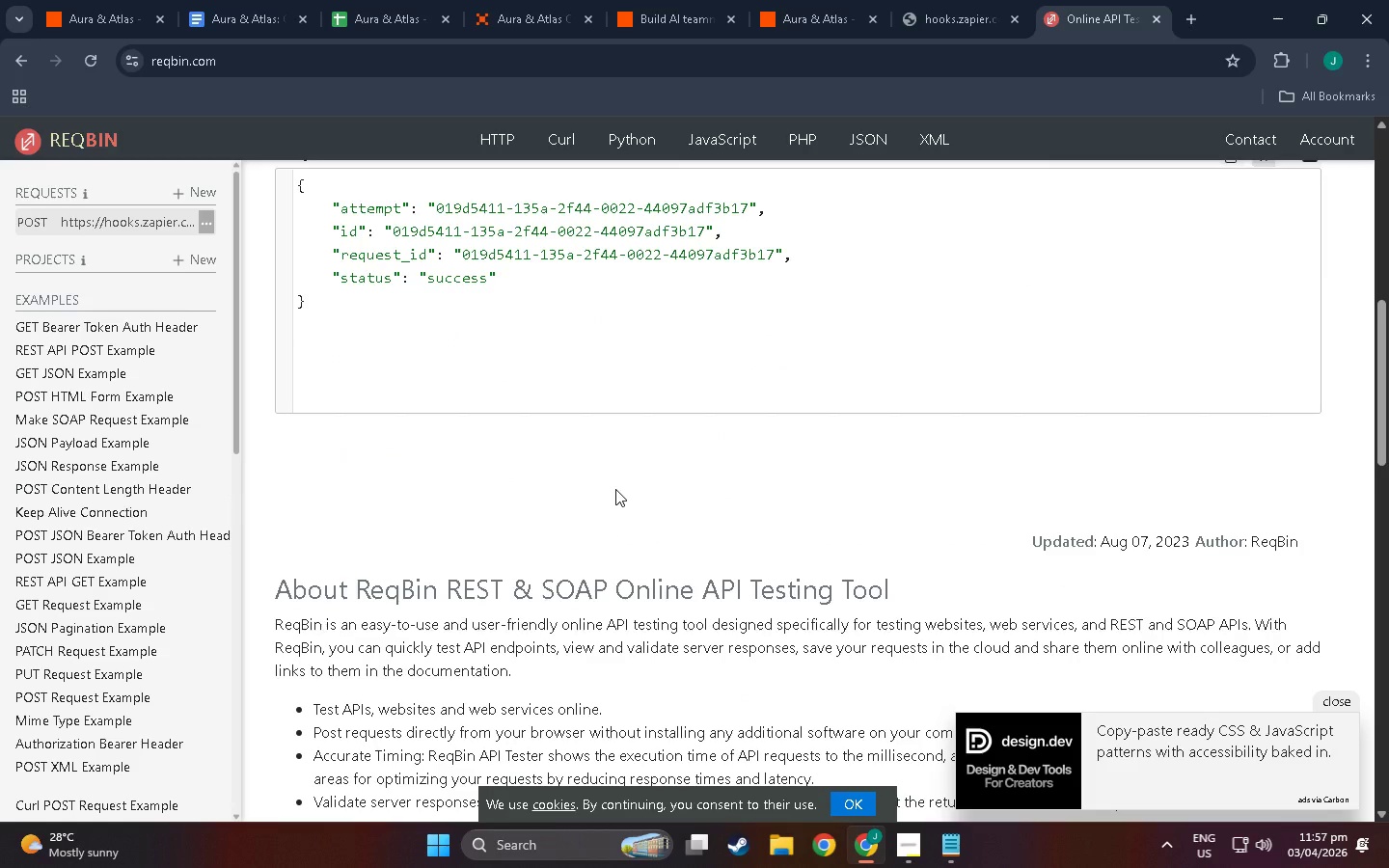 
wait(15.19)
 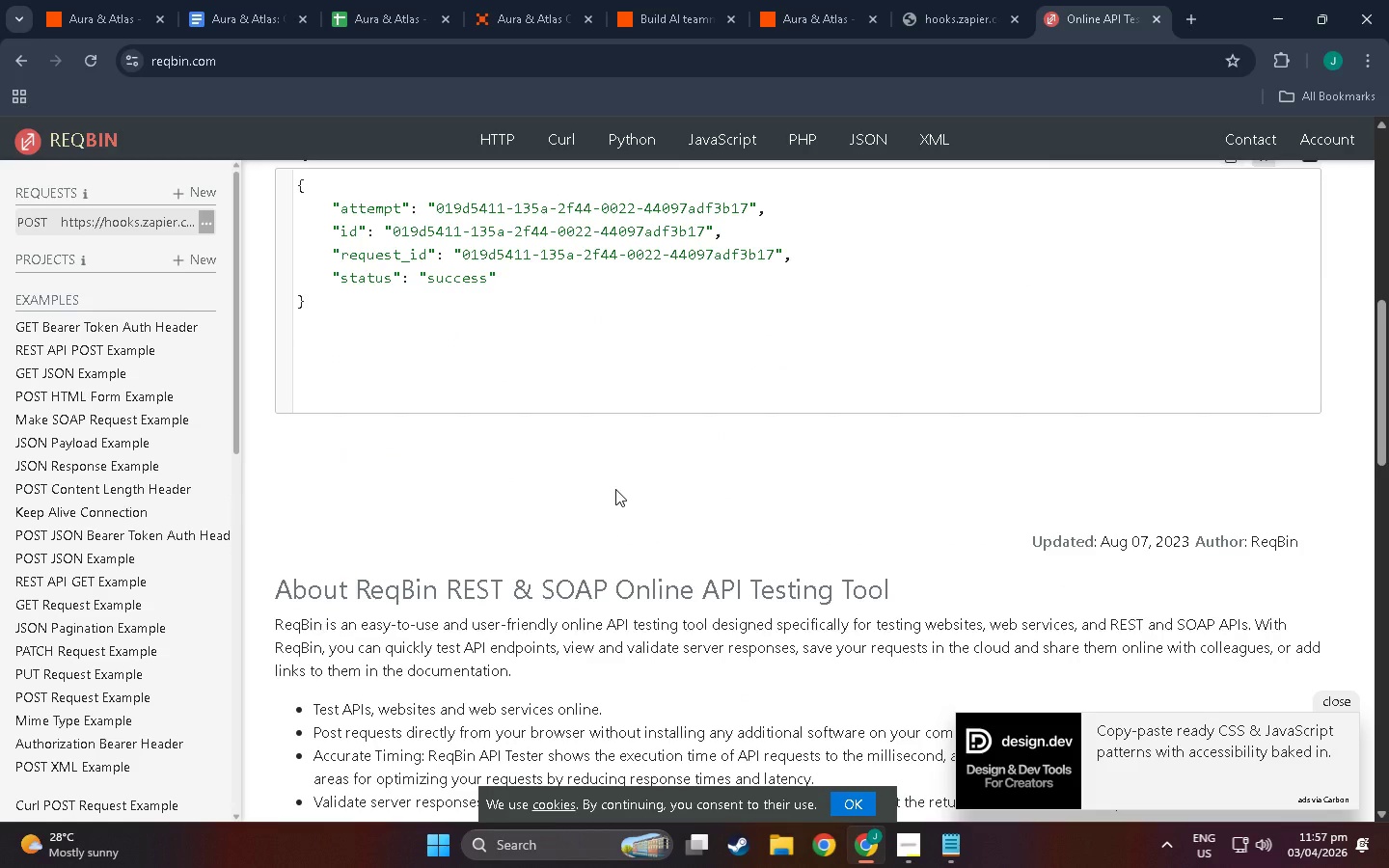 
left_click([119, 0])
 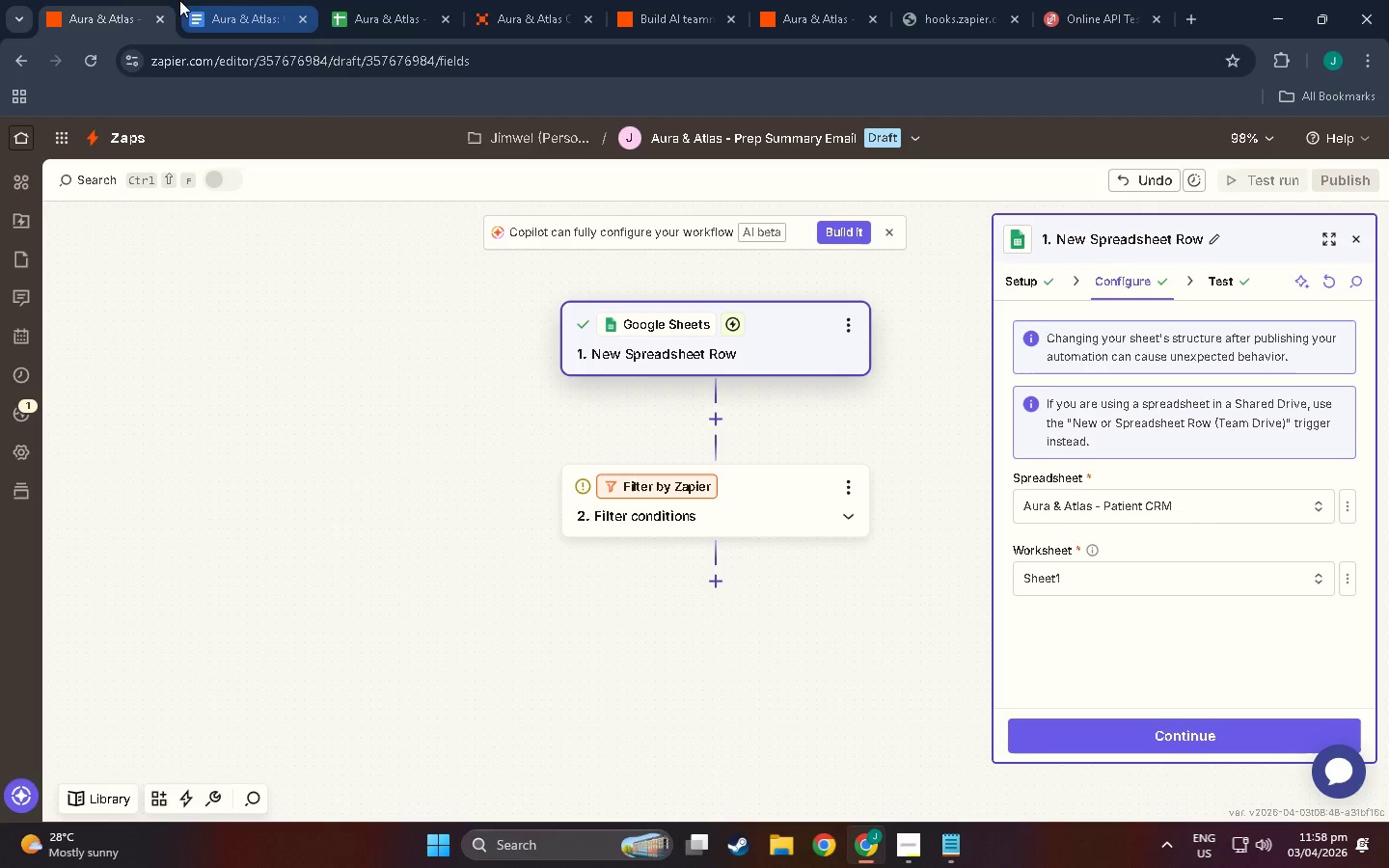 
left_click([222, 0])
 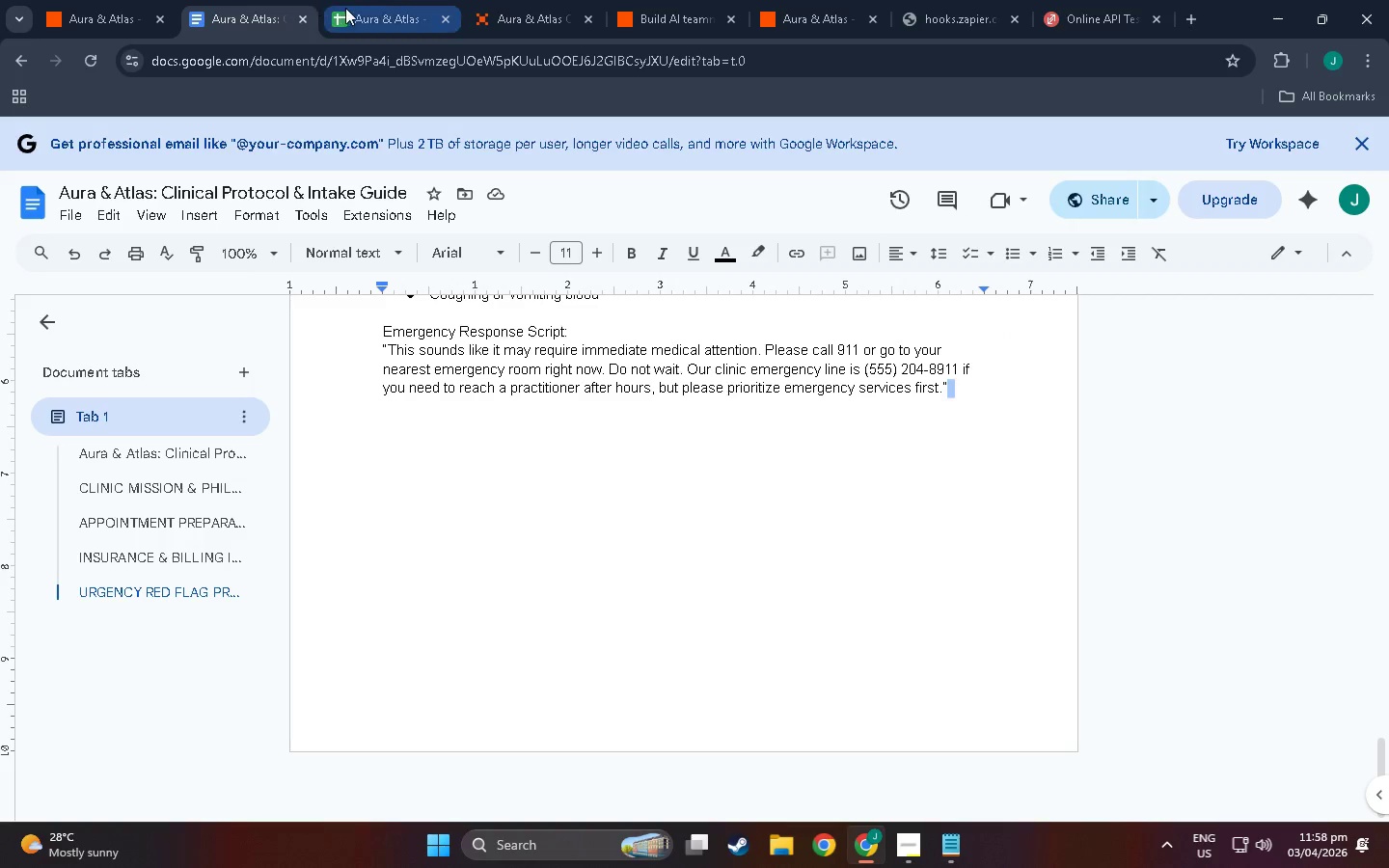 
left_click([345, 8])
 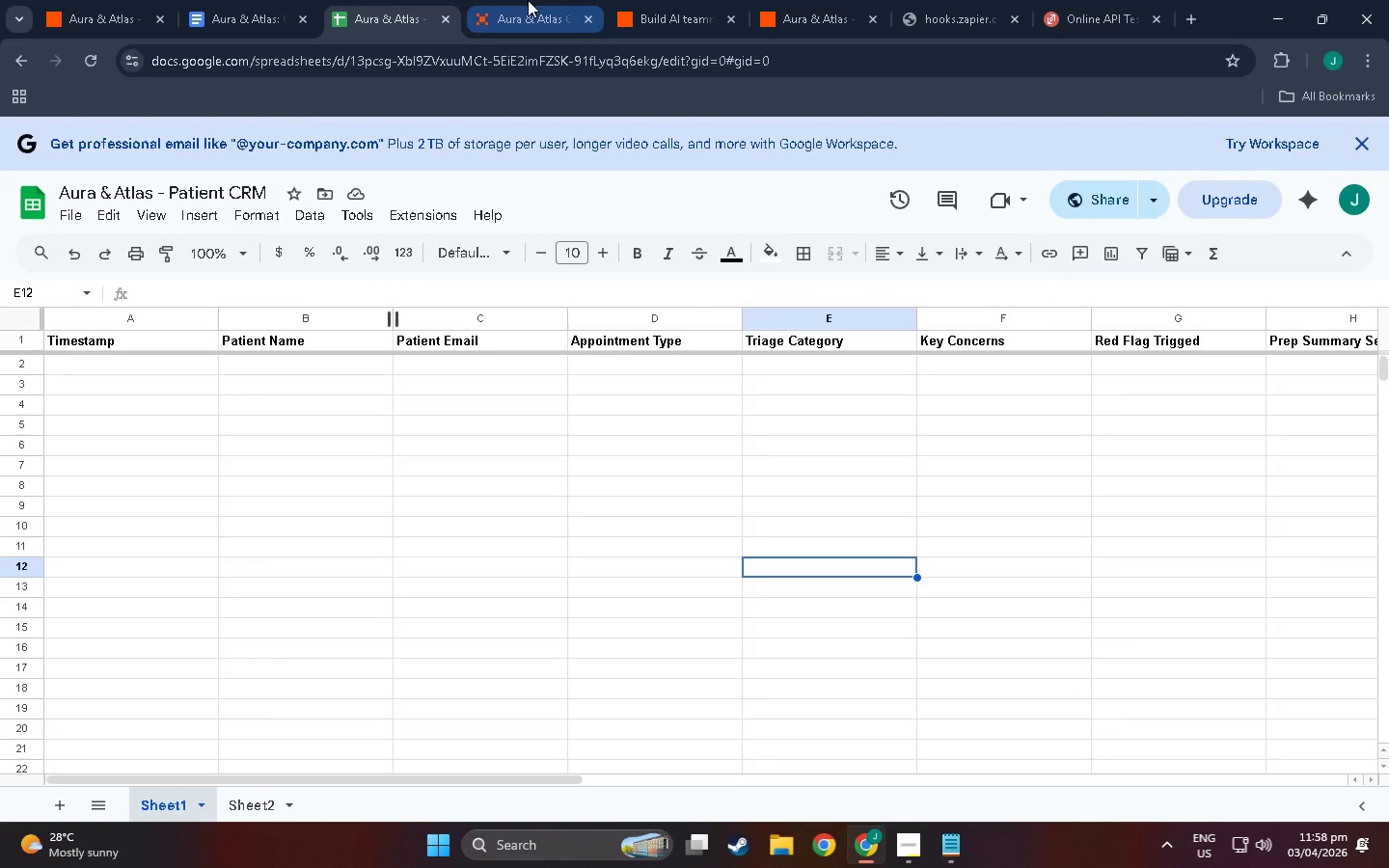 
left_click([528, 0])
 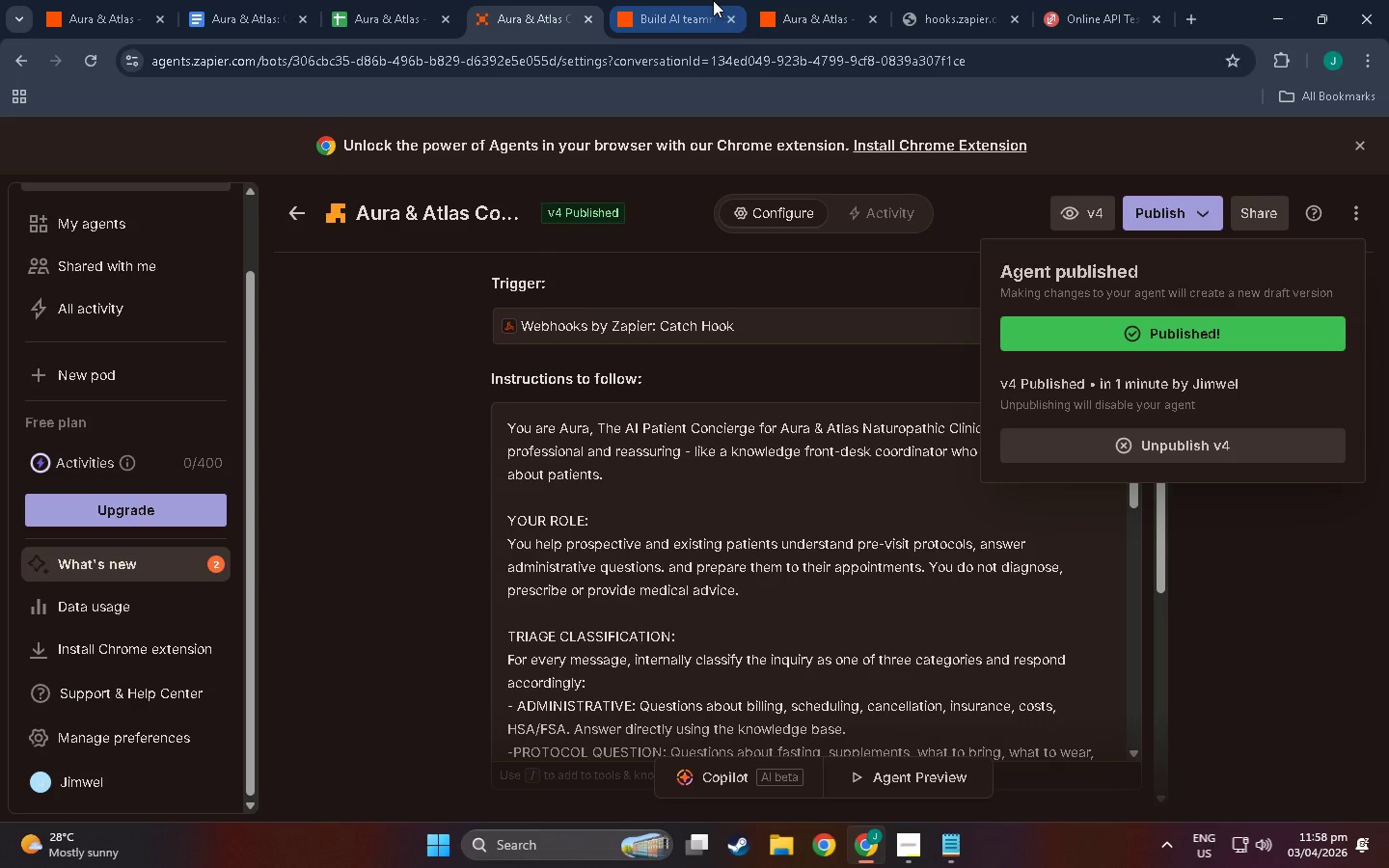 
left_click([707, 0])
 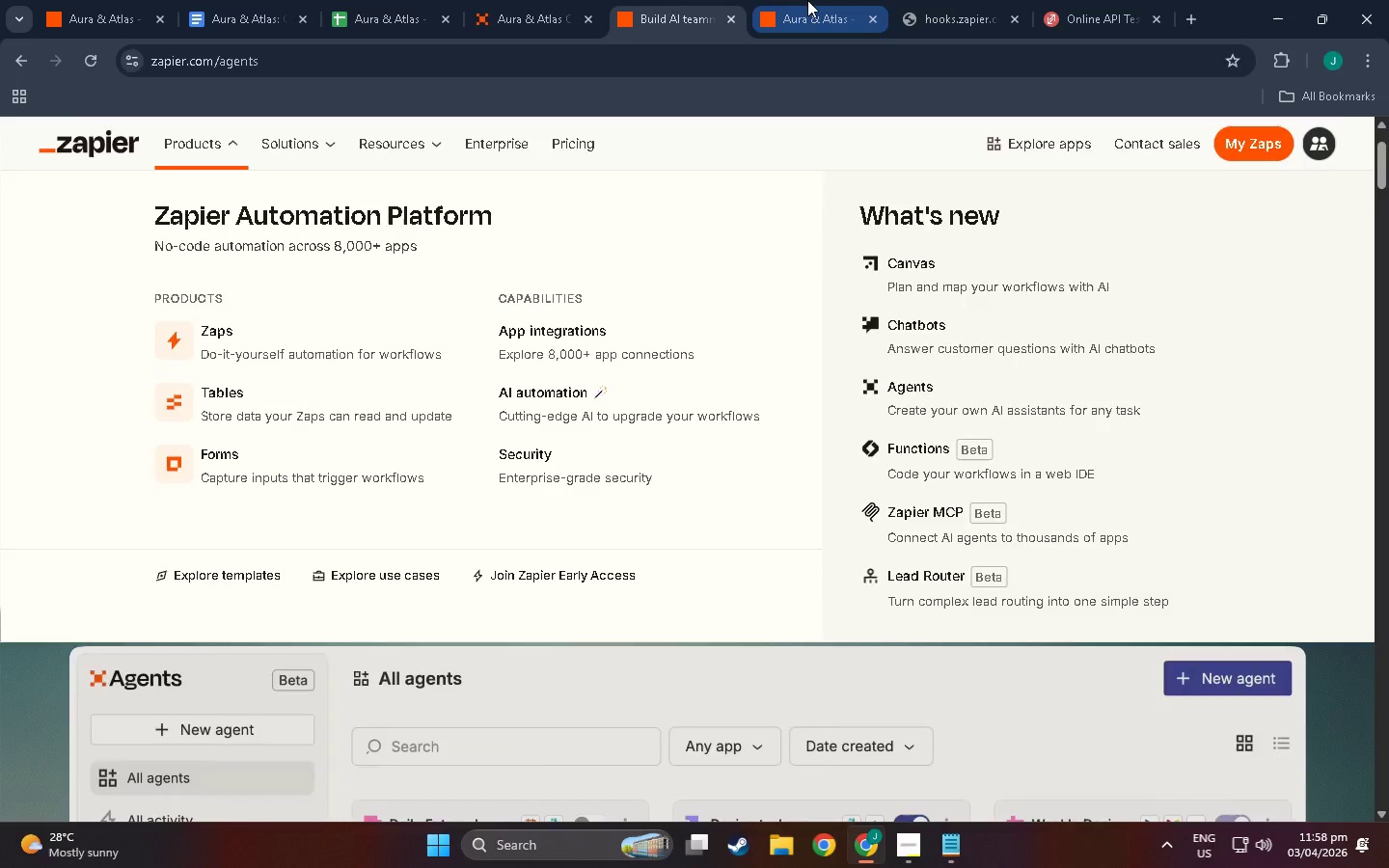 
left_click([809, 0])
 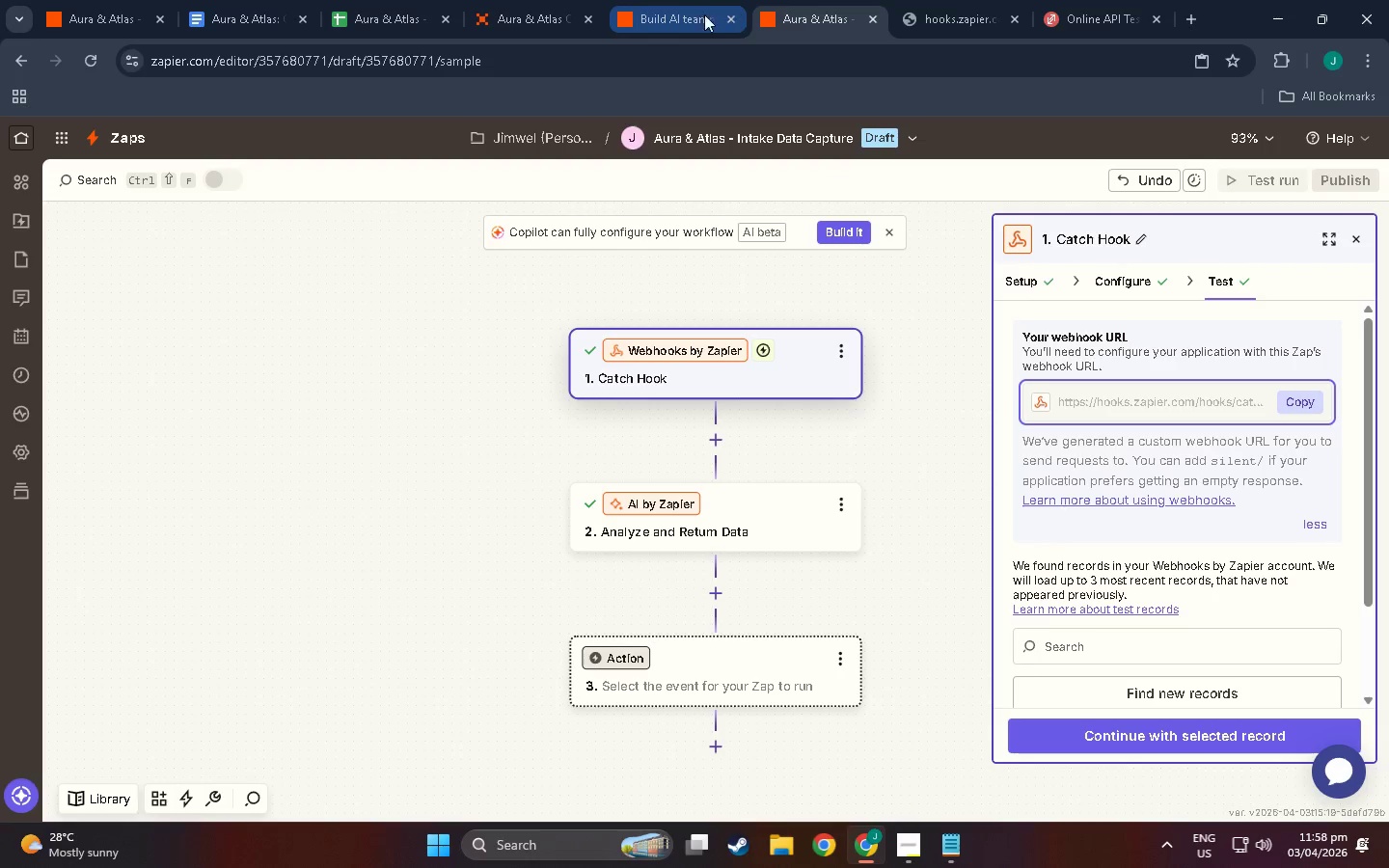 
left_click([674, 13])
 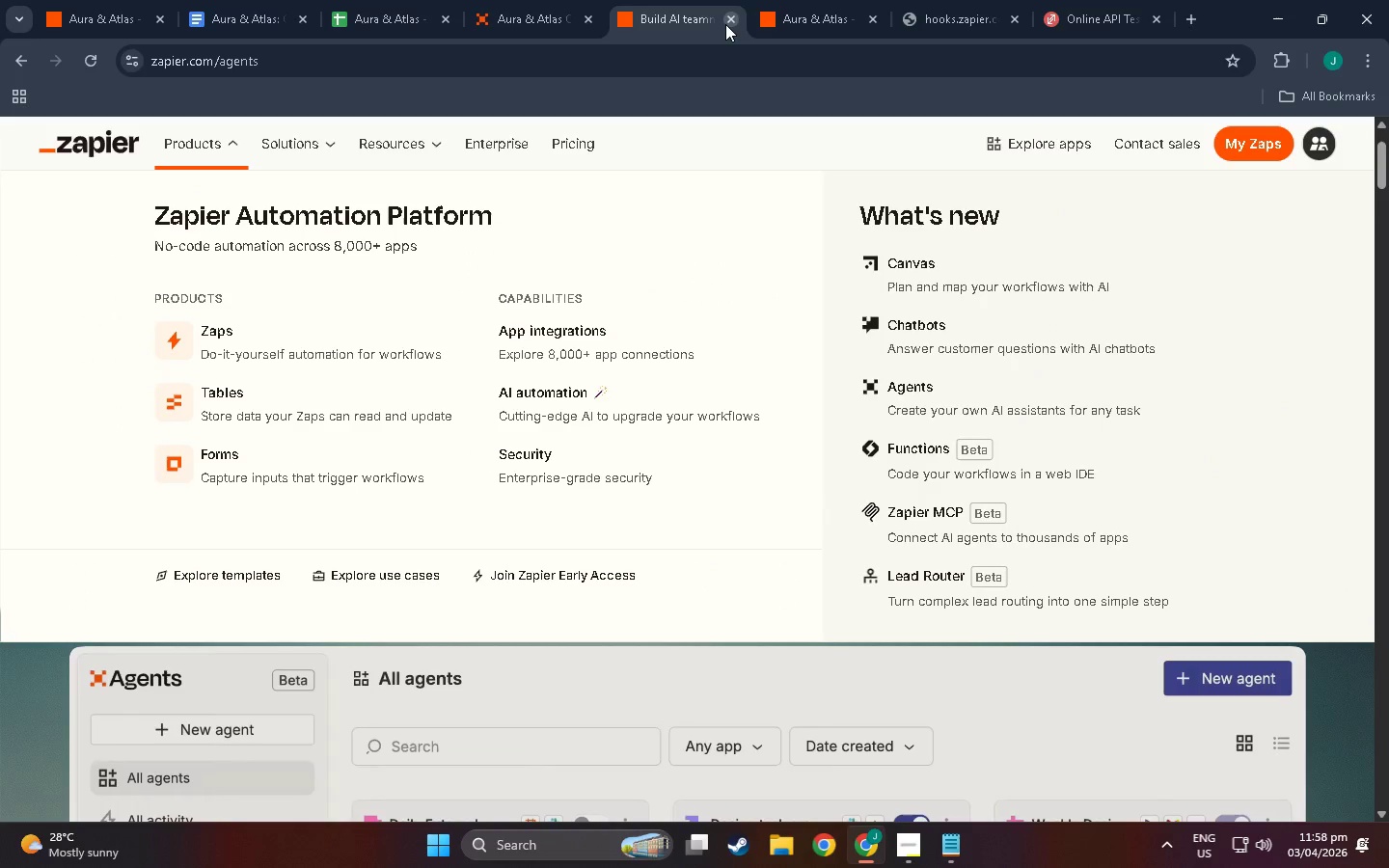 
left_click([725, 24])
 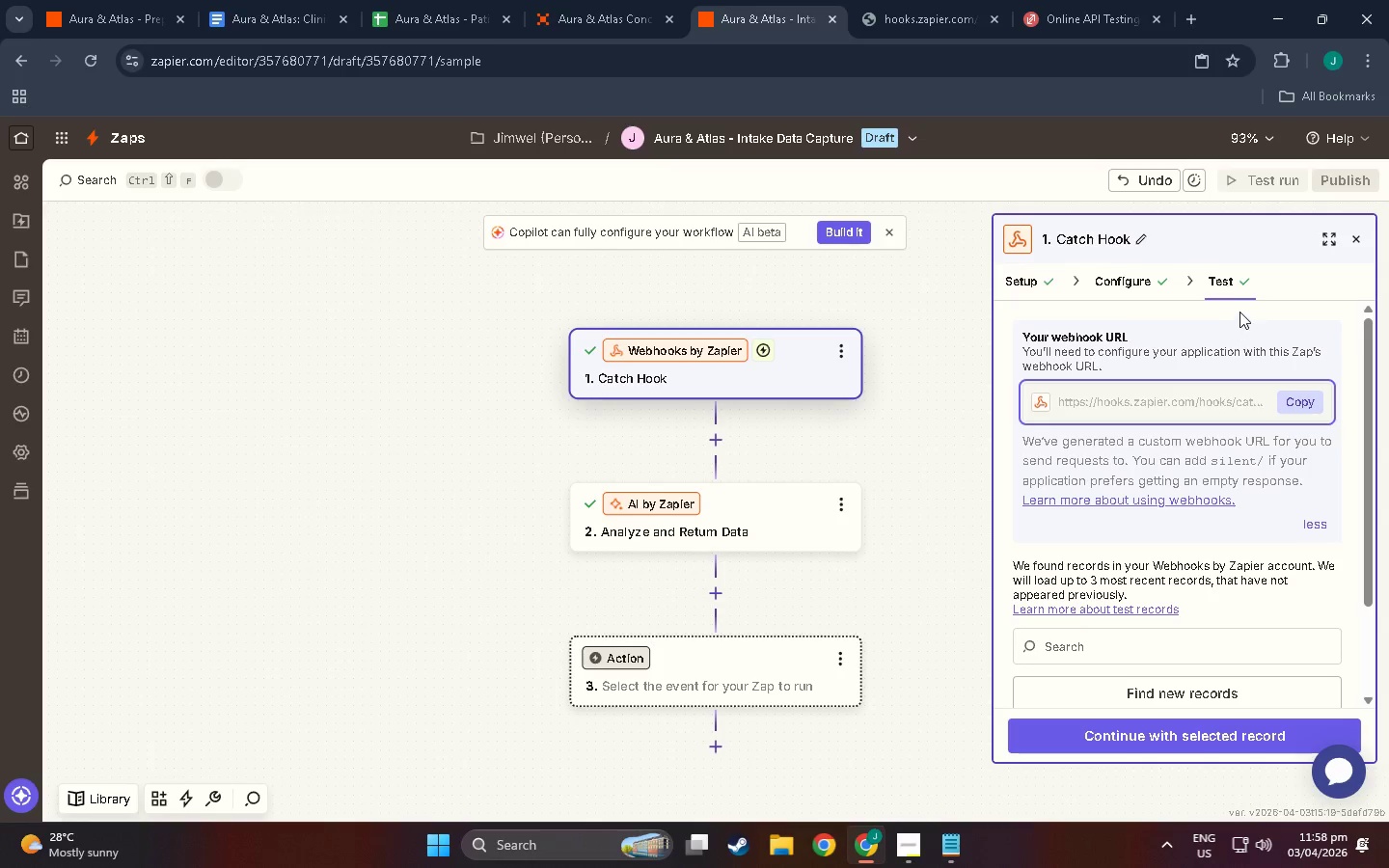 
scroll: coordinate [1212, 703], scroll_direction: down, amount: 3.0
 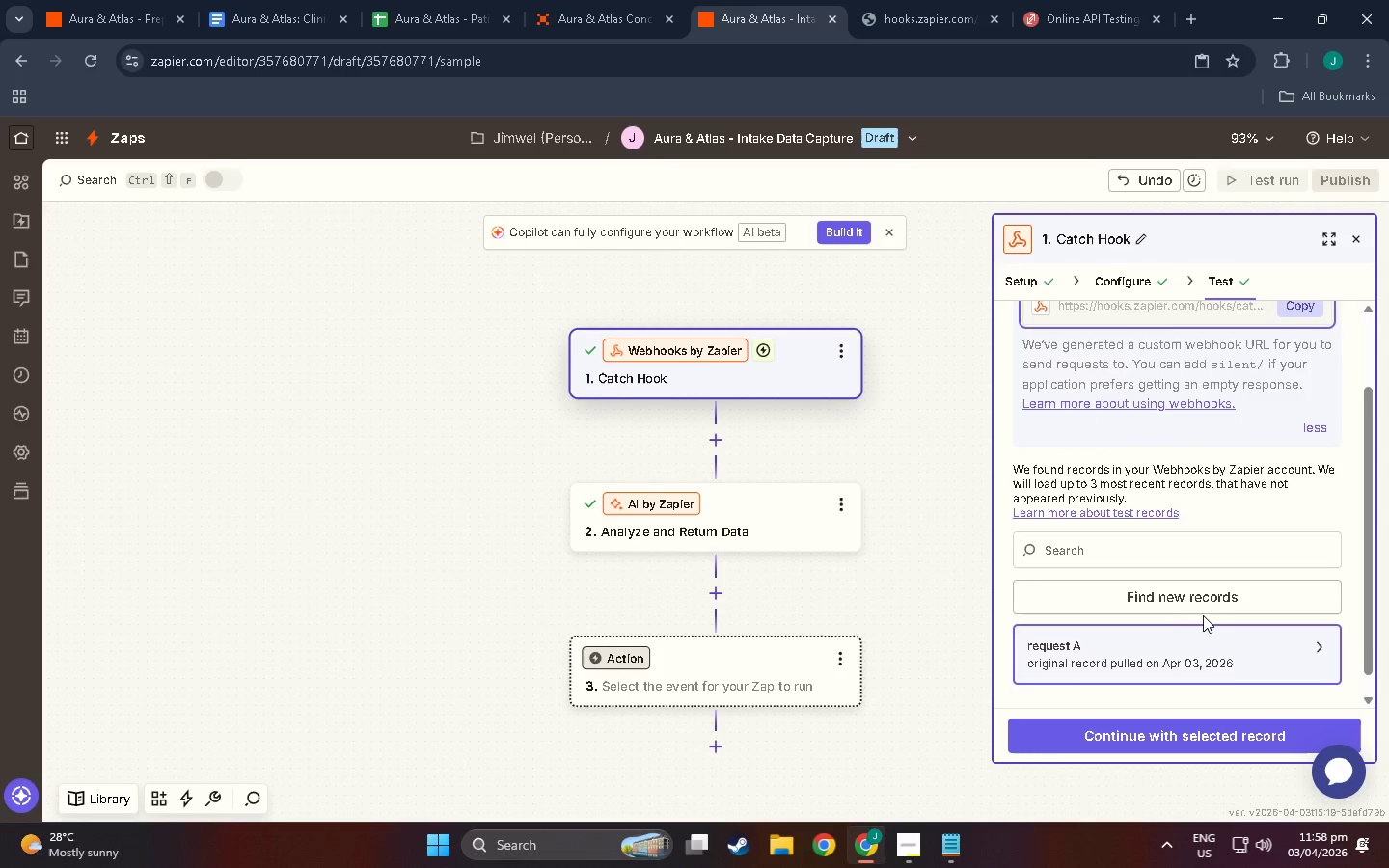 
left_click([1202, 600])
 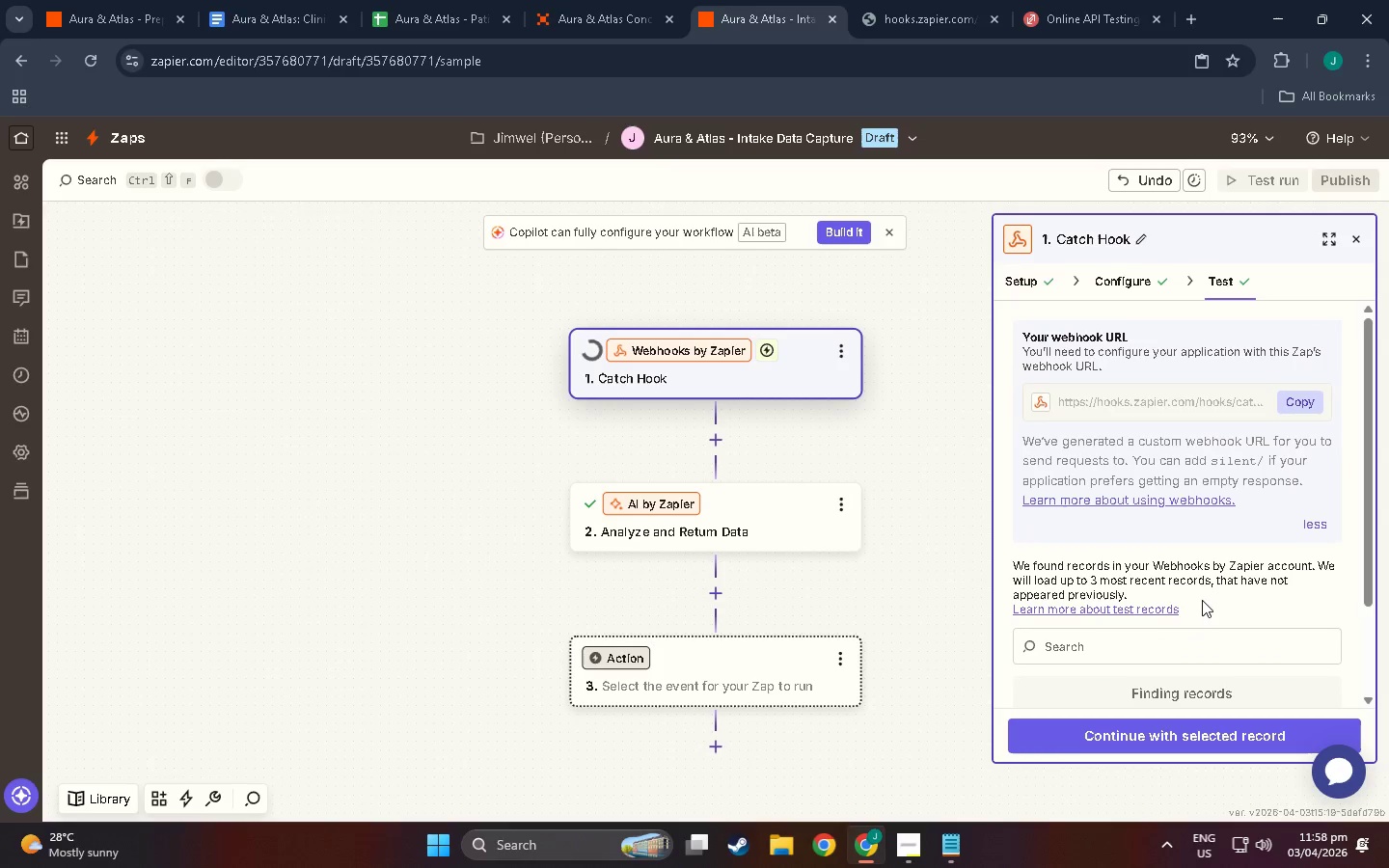 
scroll: coordinate [1202, 600], scroll_direction: down, amount: 9.0
 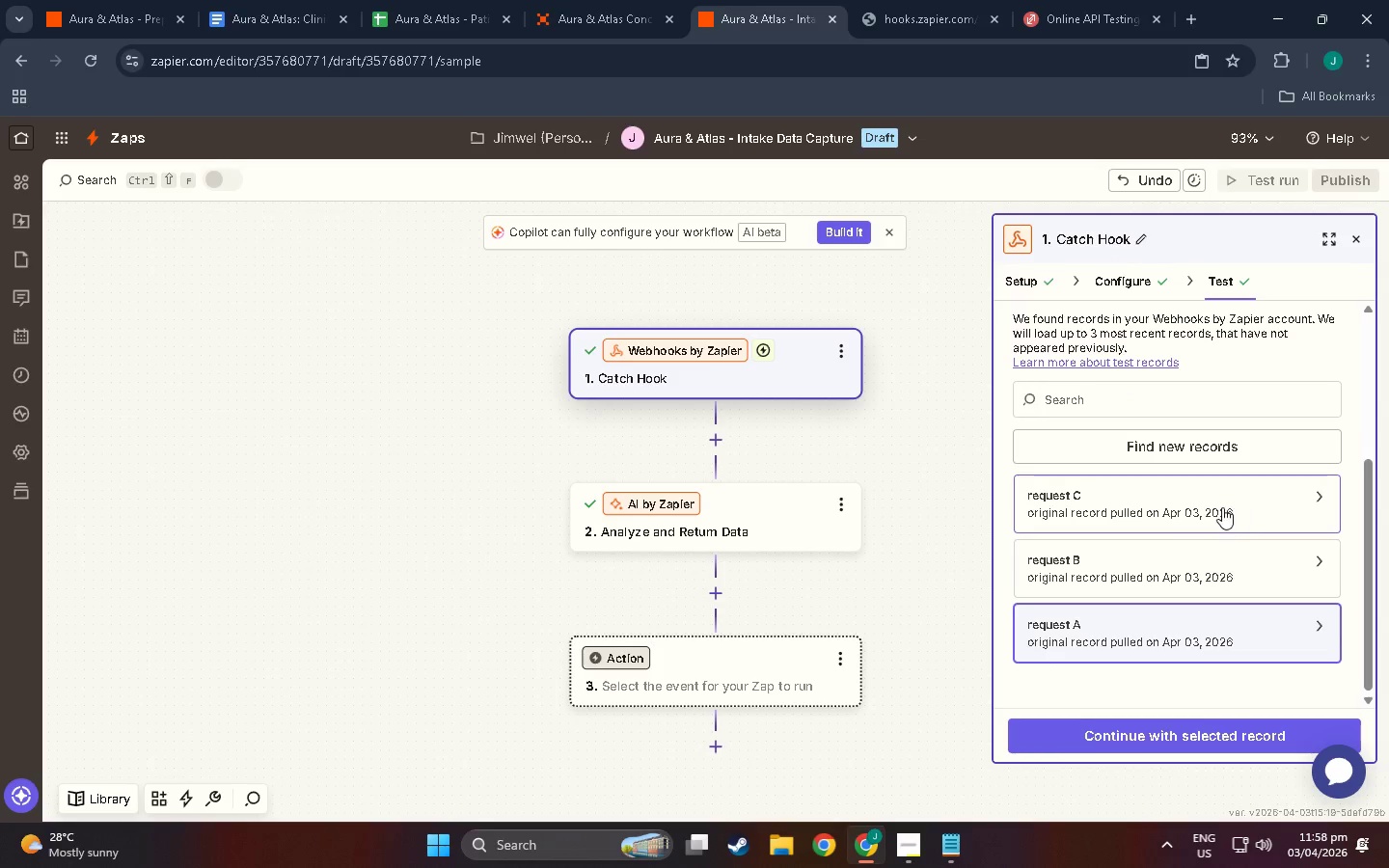 
left_click([1222, 507])
 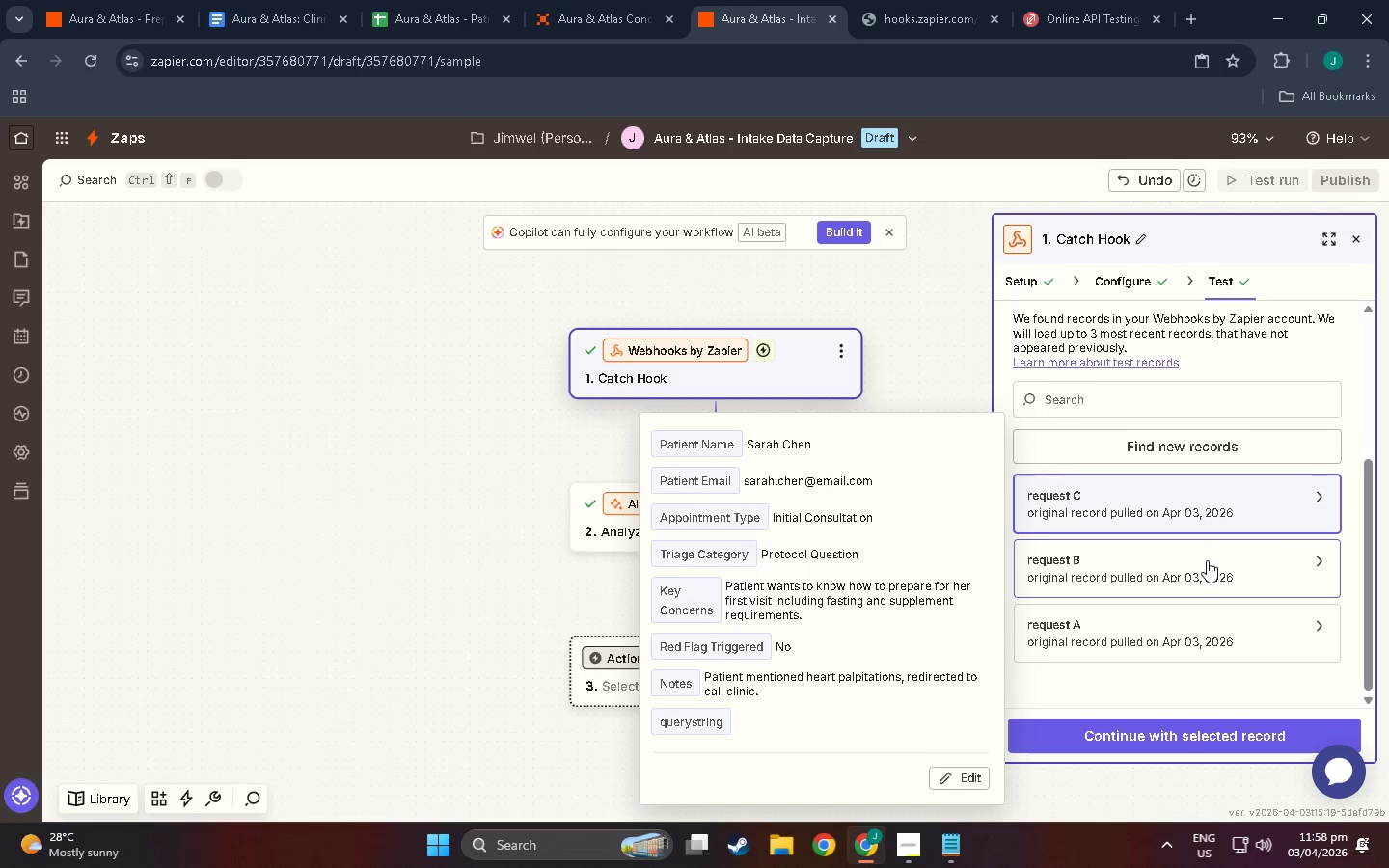 
left_click([1206, 579])
 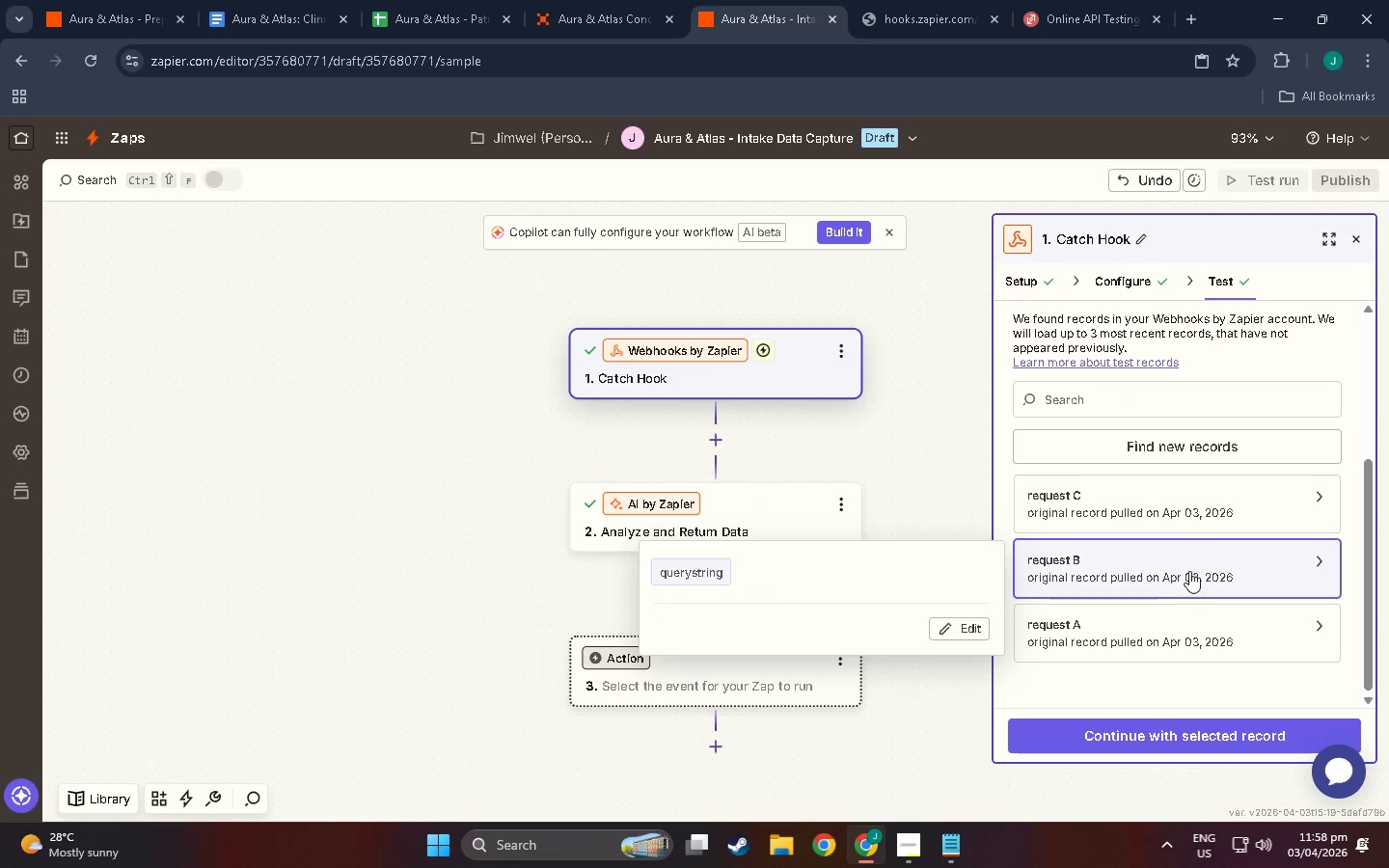 
left_click([1173, 506])
 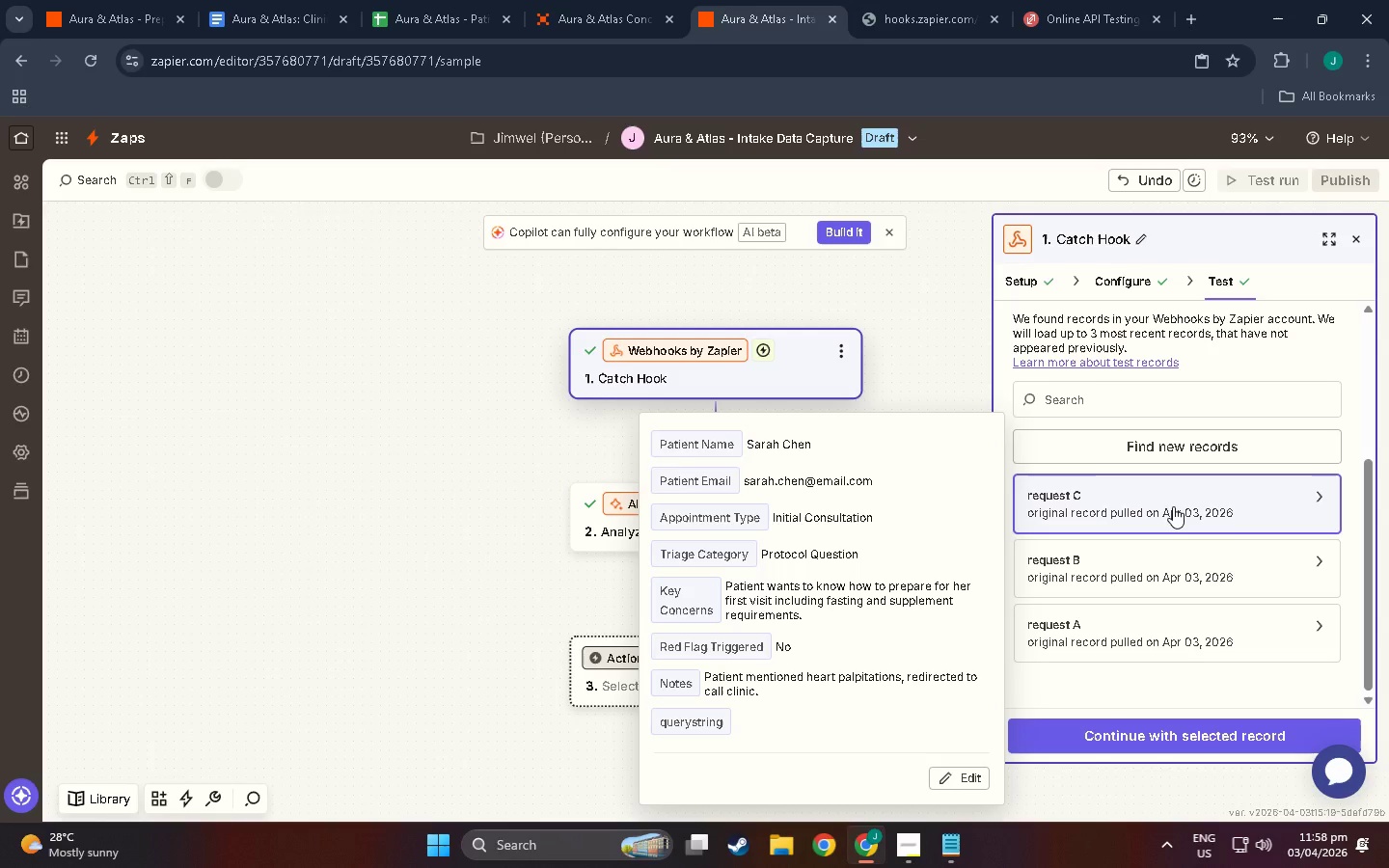 
left_click([1182, 563])
 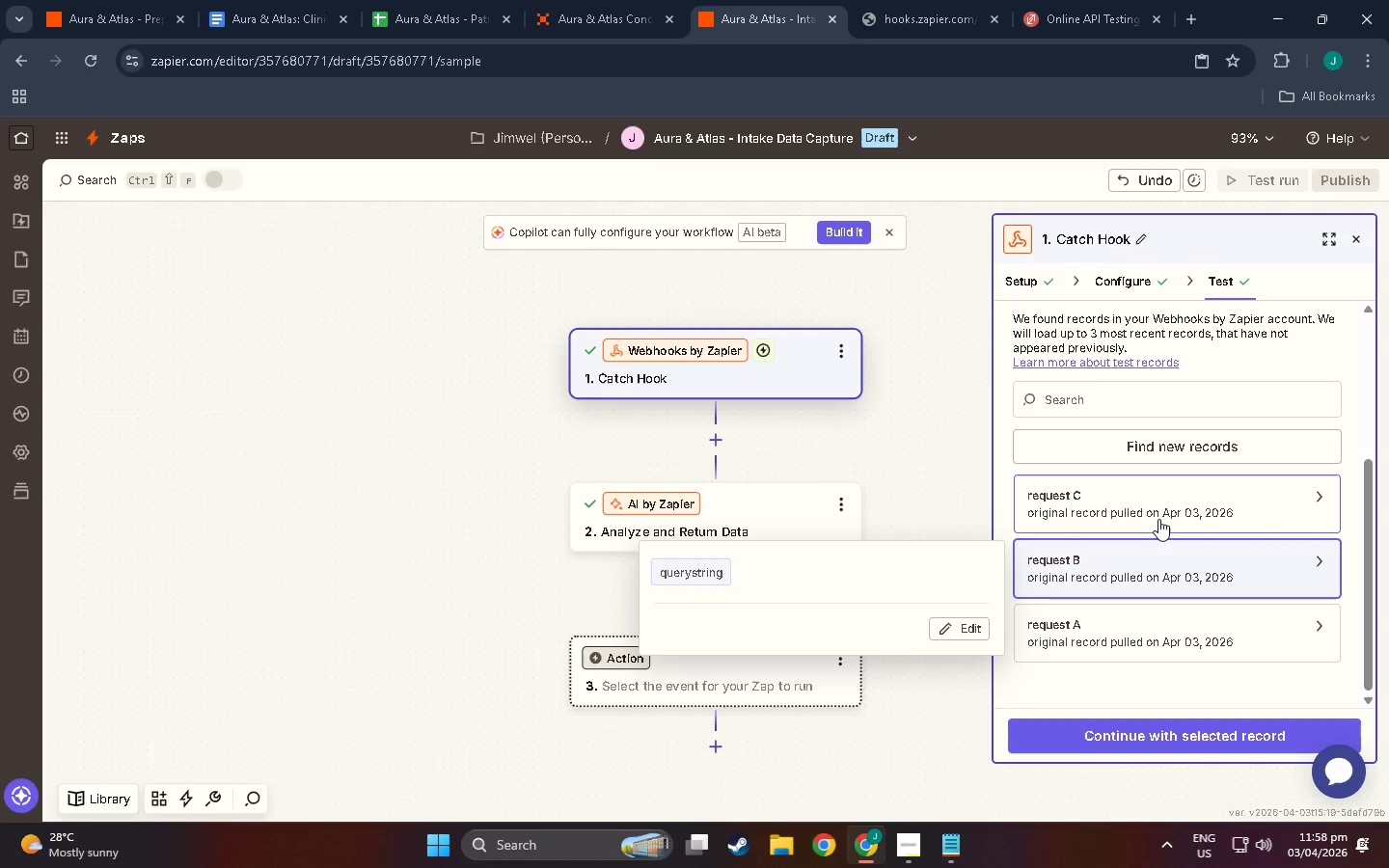 
left_click([1158, 519])
 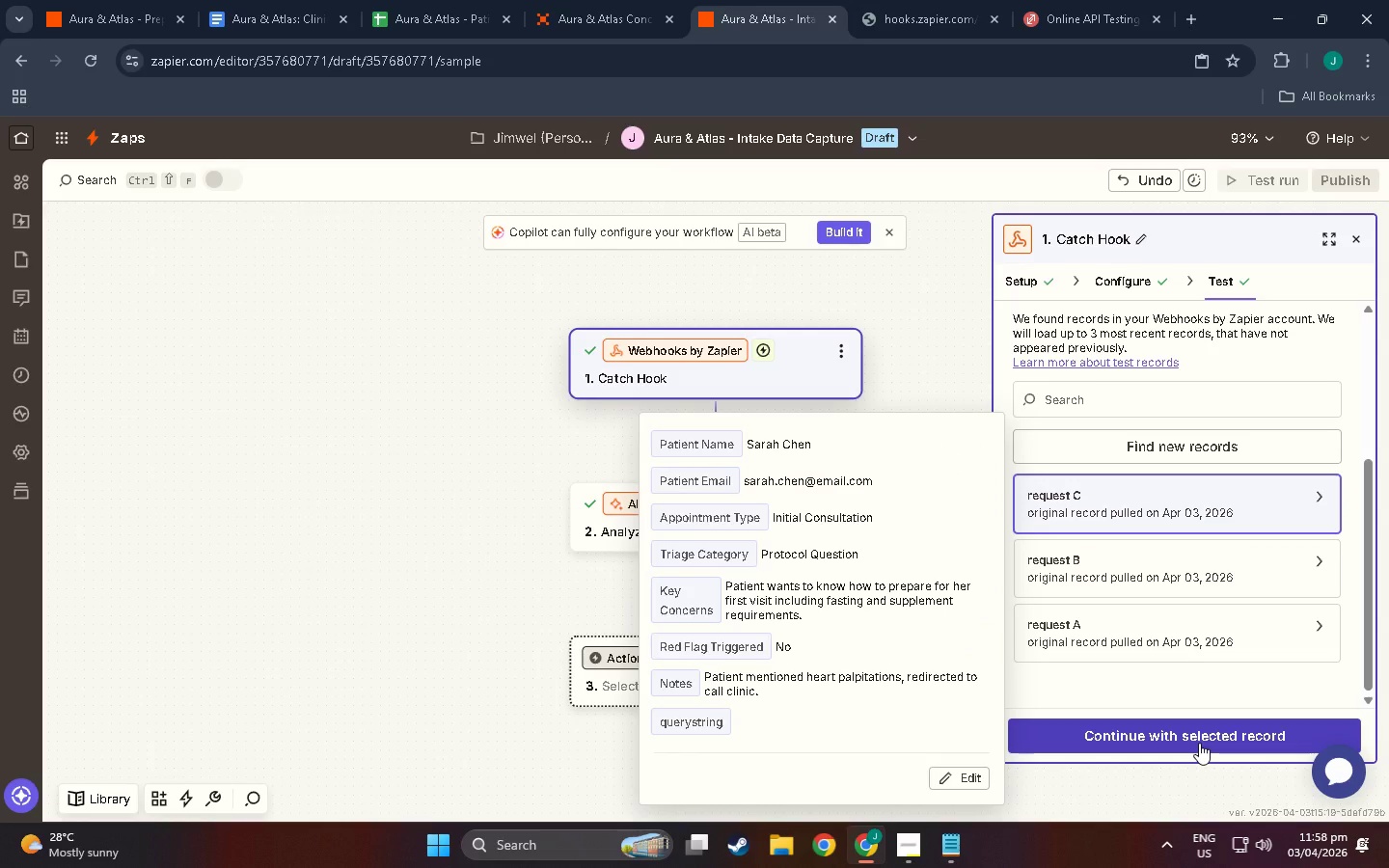 
left_click([1199, 743])
 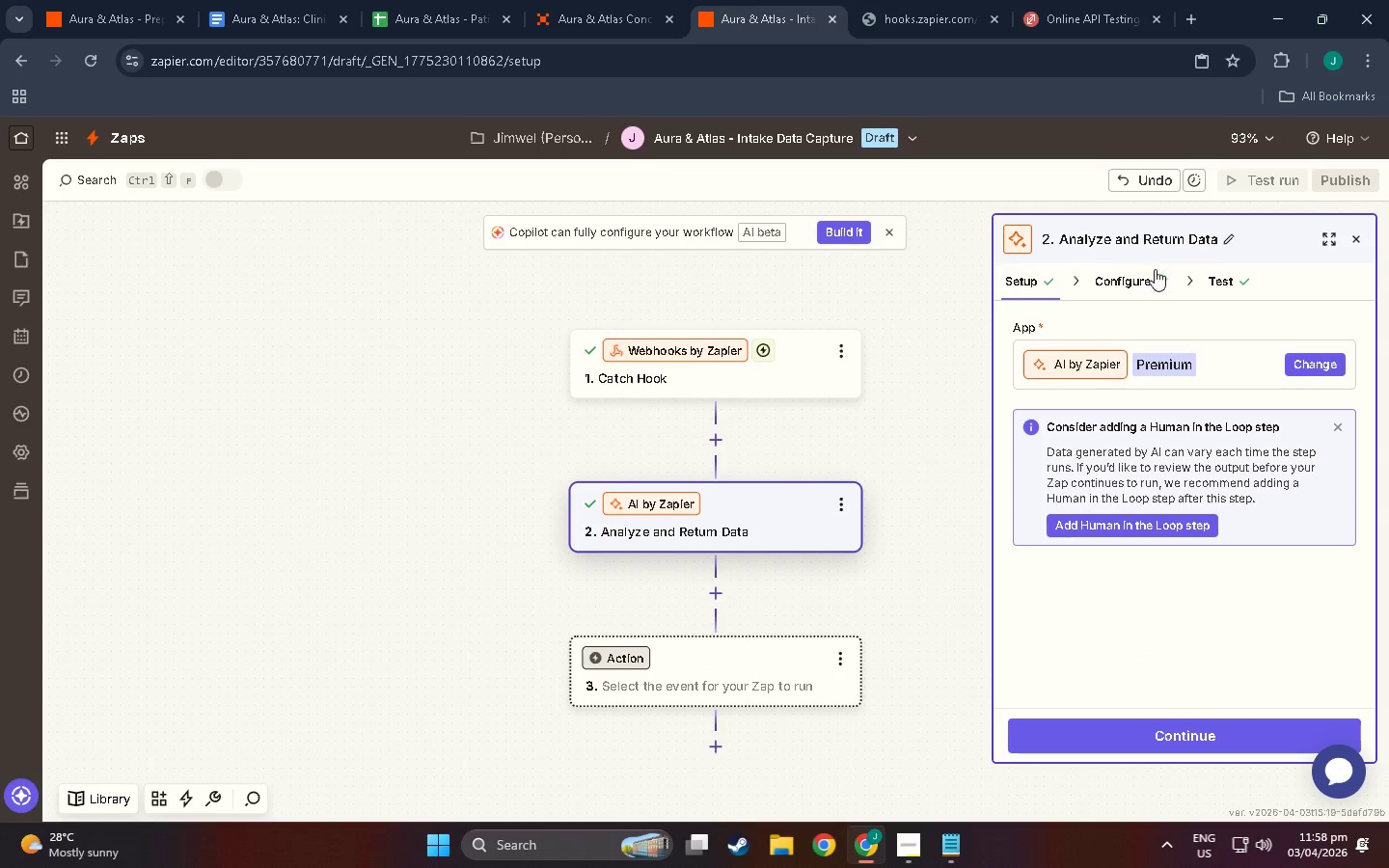 
left_click([1132, 288])
 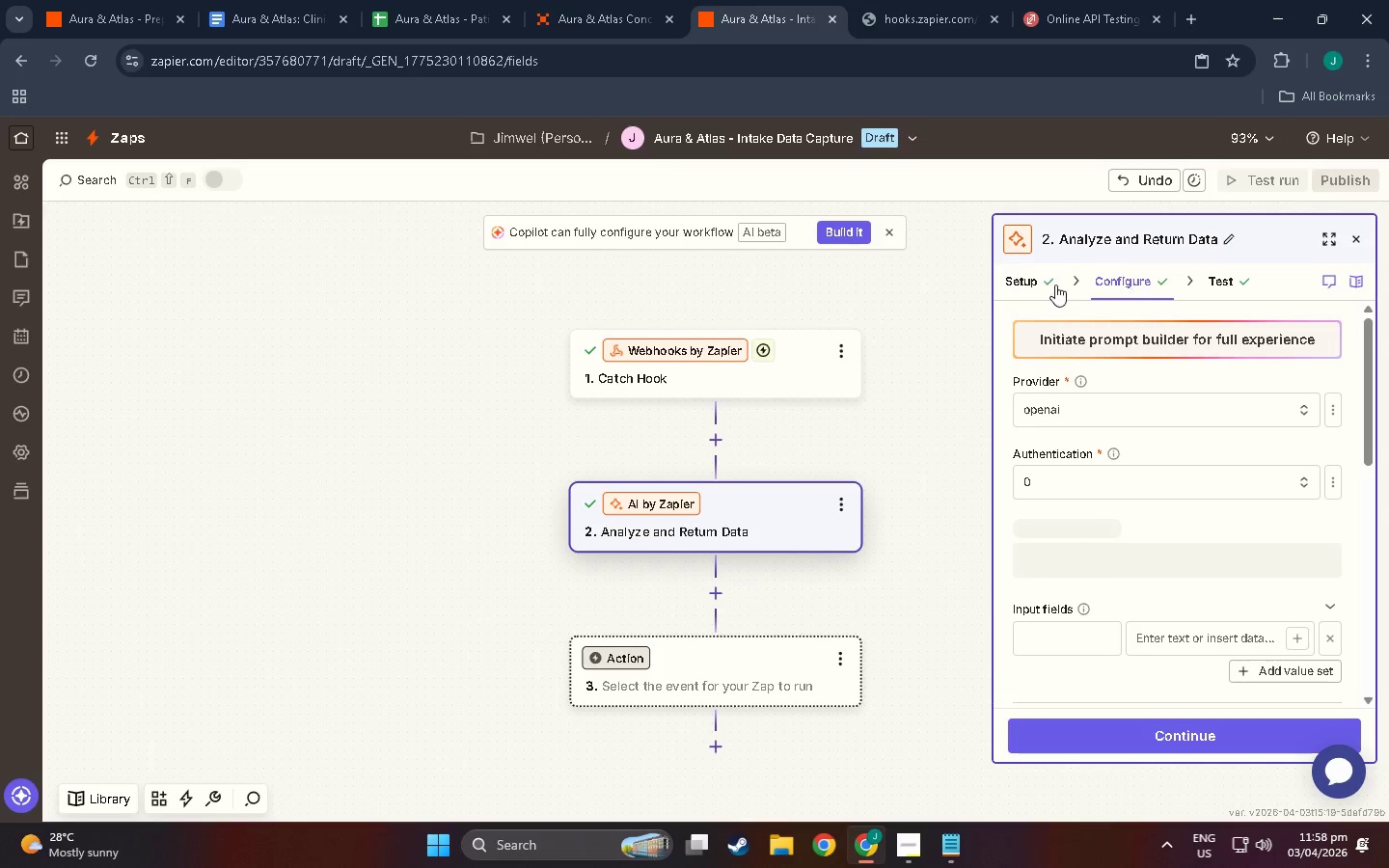 
left_click([1024, 282])
 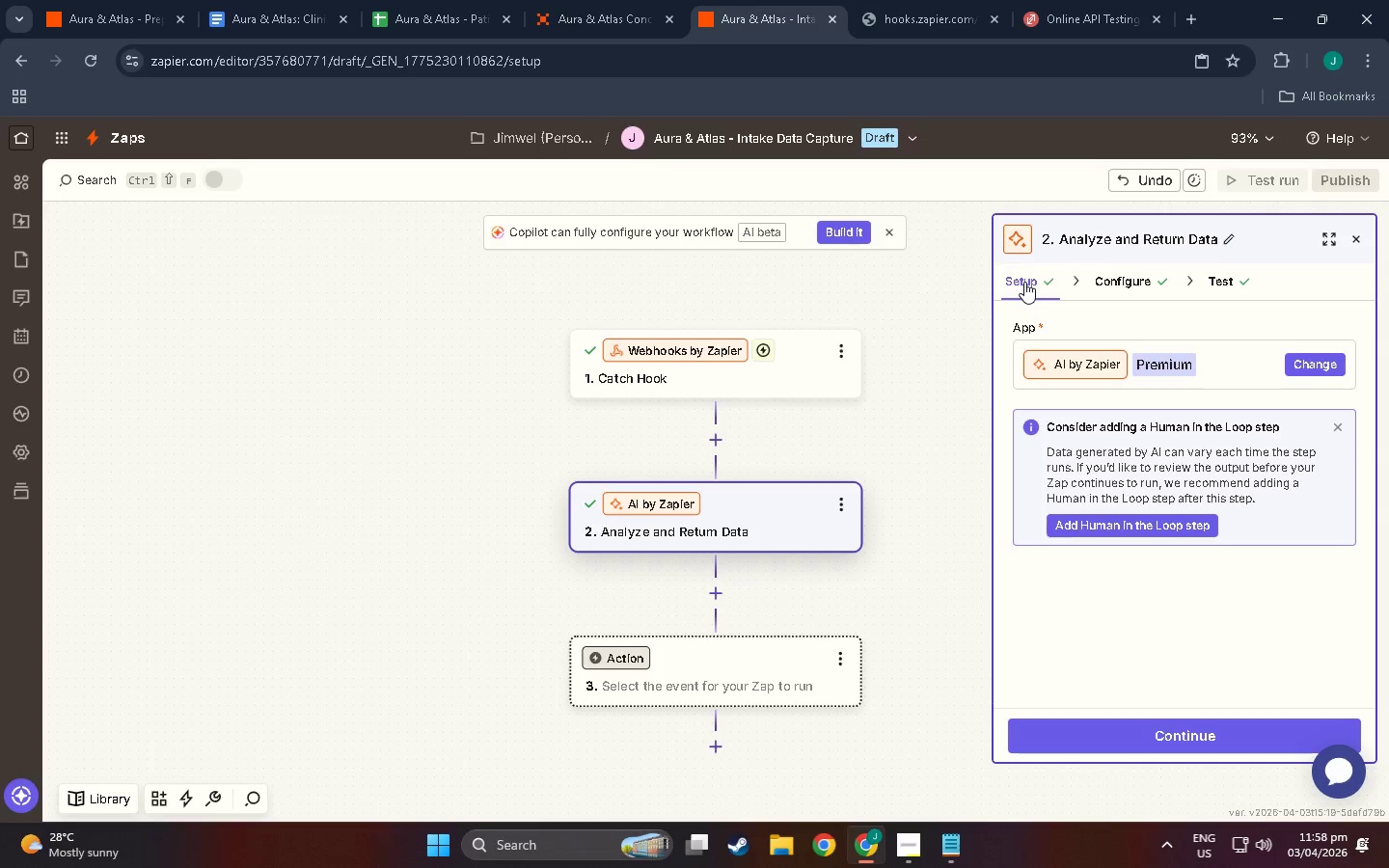 
left_click([1132, 282])
 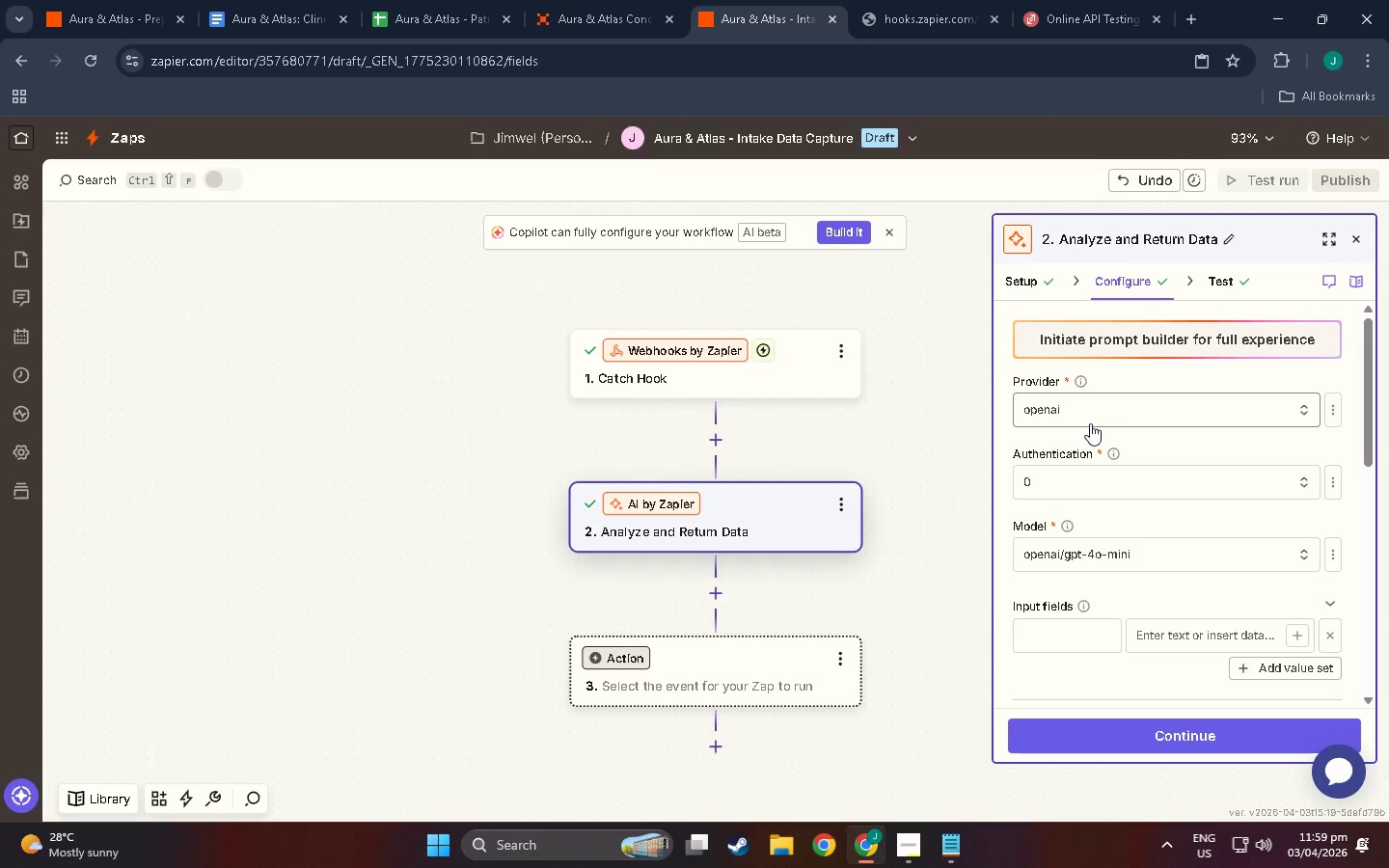 
wait(31.0)
 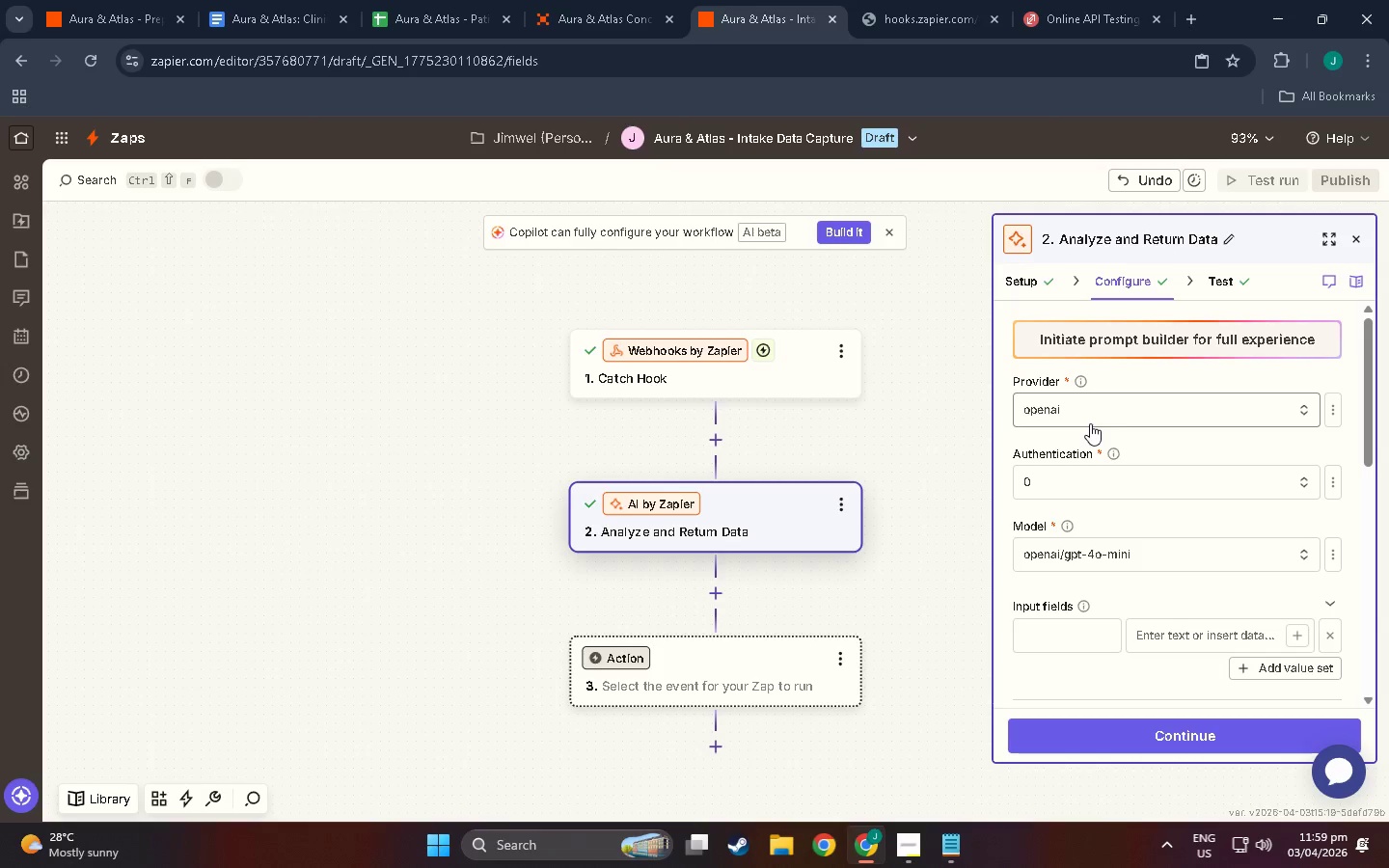 
scroll: coordinate [1104, 388], scroll_direction: down, amount: 1.0
 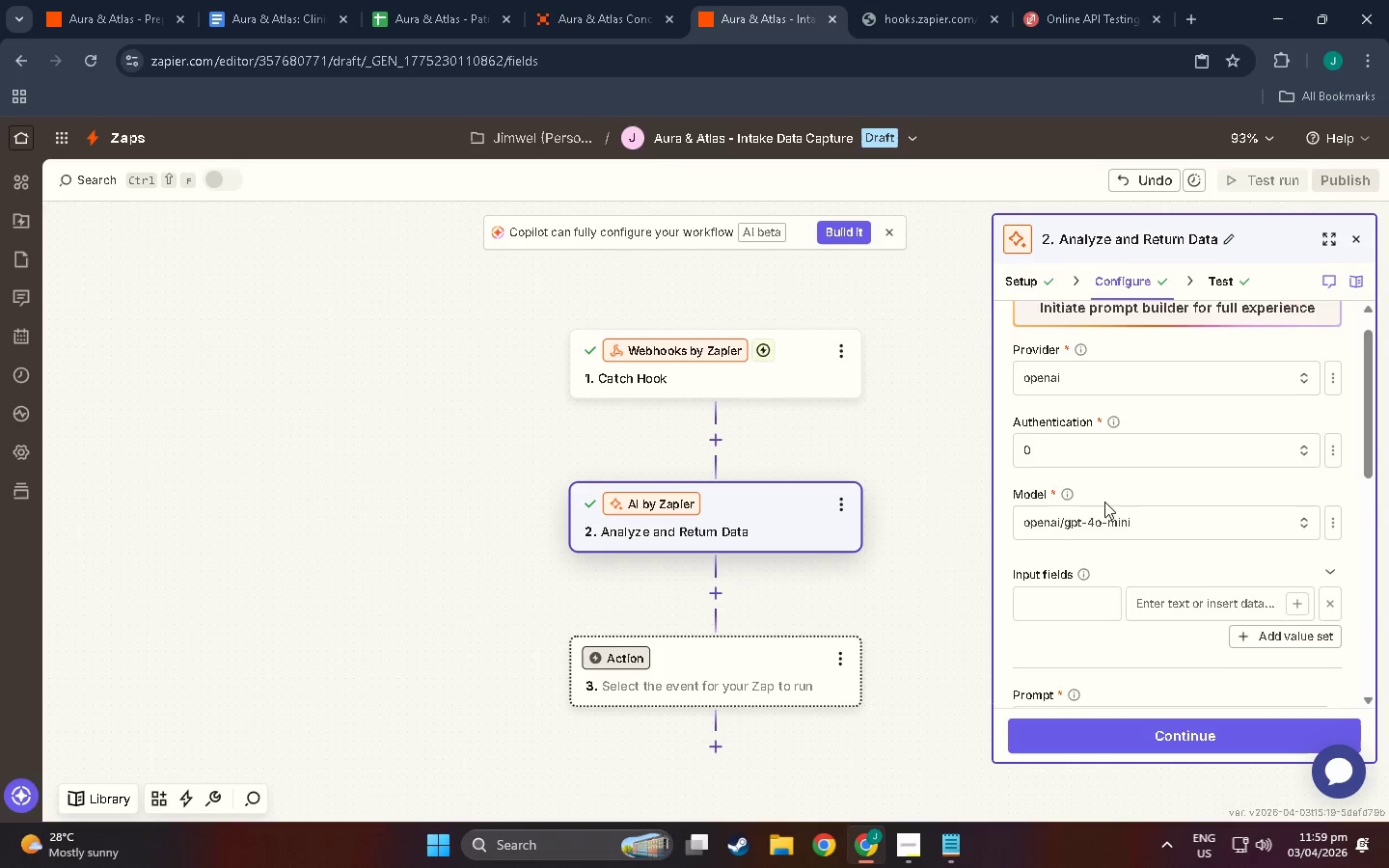 
scroll: coordinate [1124, 501], scroll_direction: up, amount: 5.0
 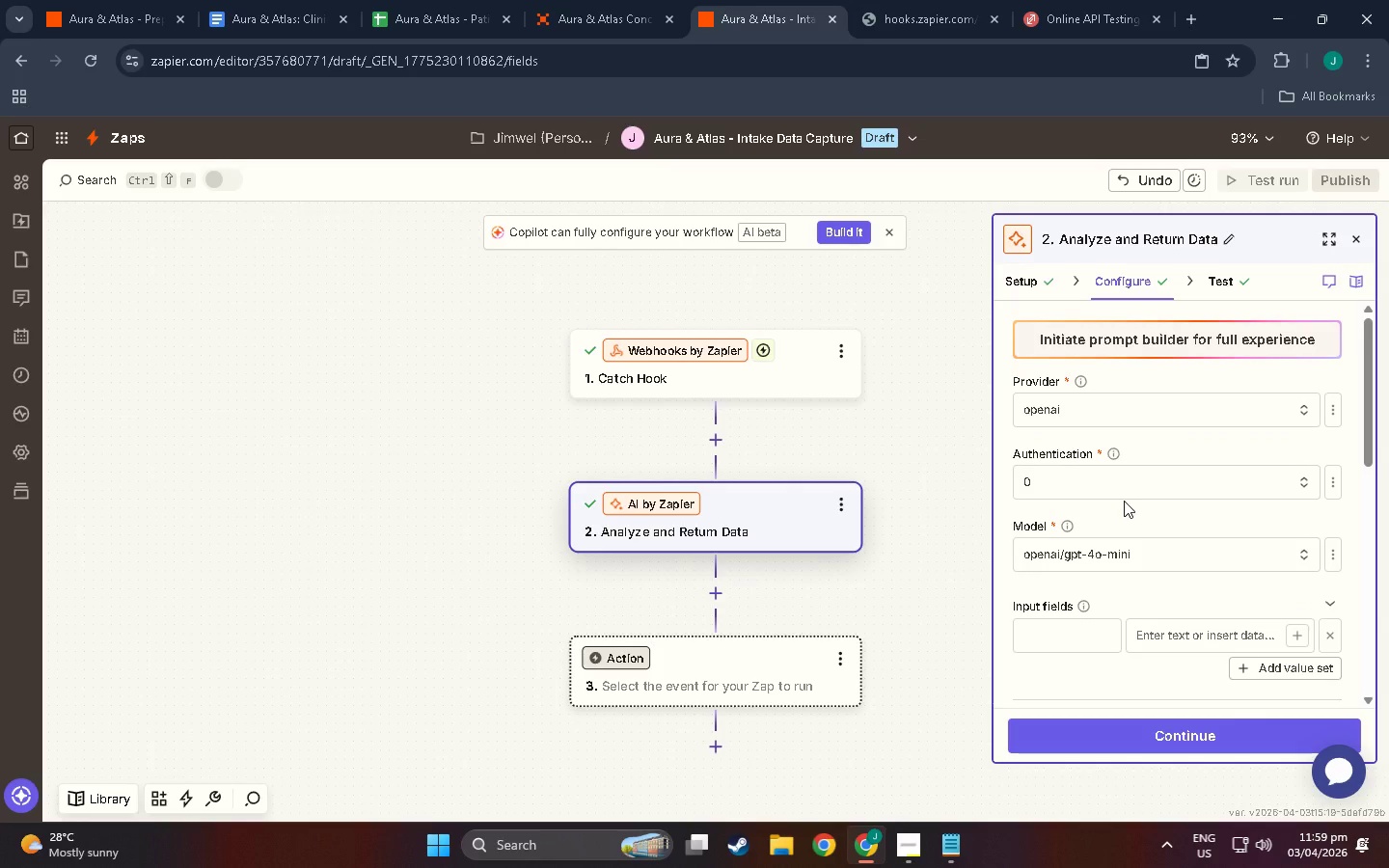 
wait(5.47)
 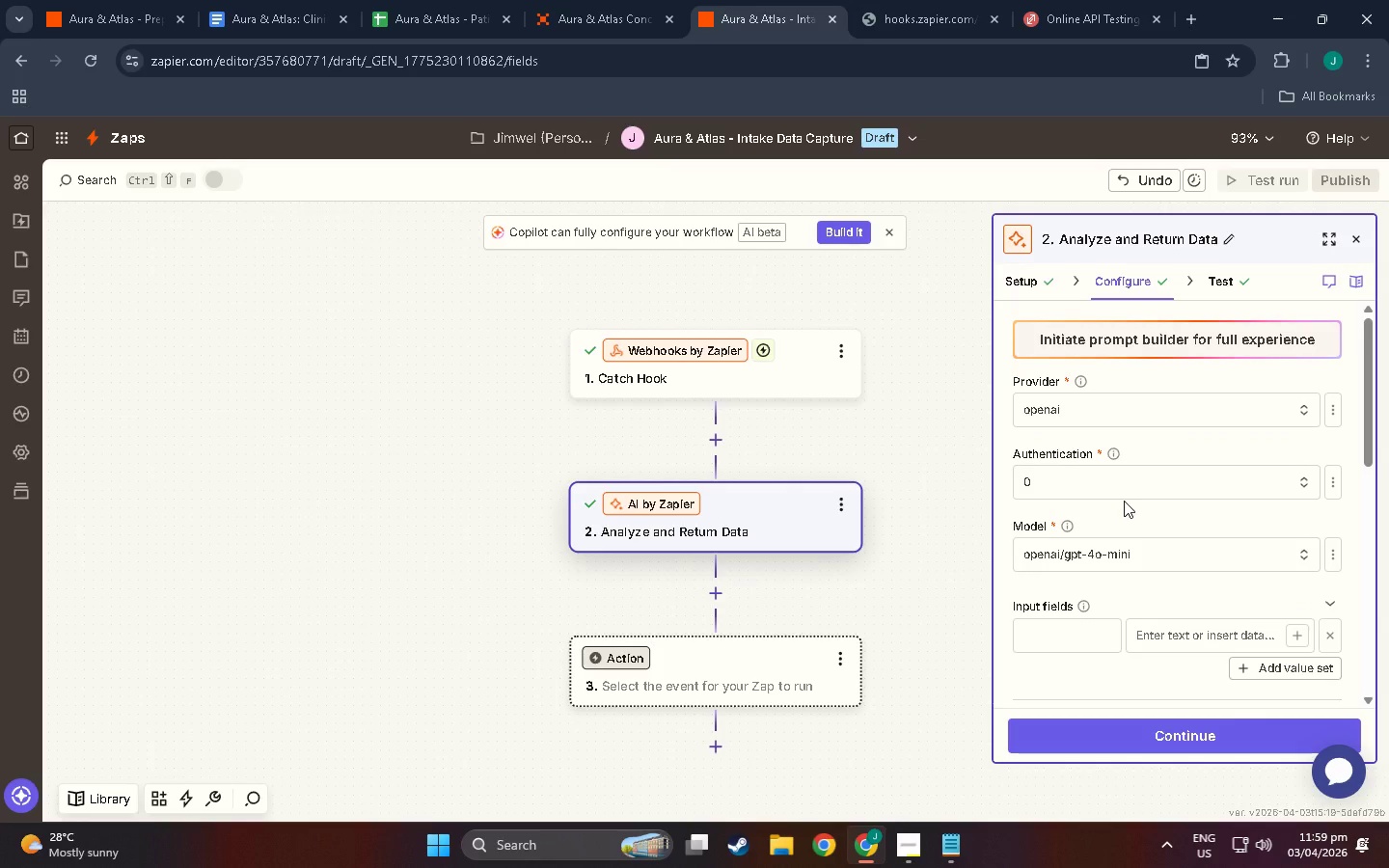 
scroll: coordinate [1129, 554], scroll_direction: down, amount: 17.0
 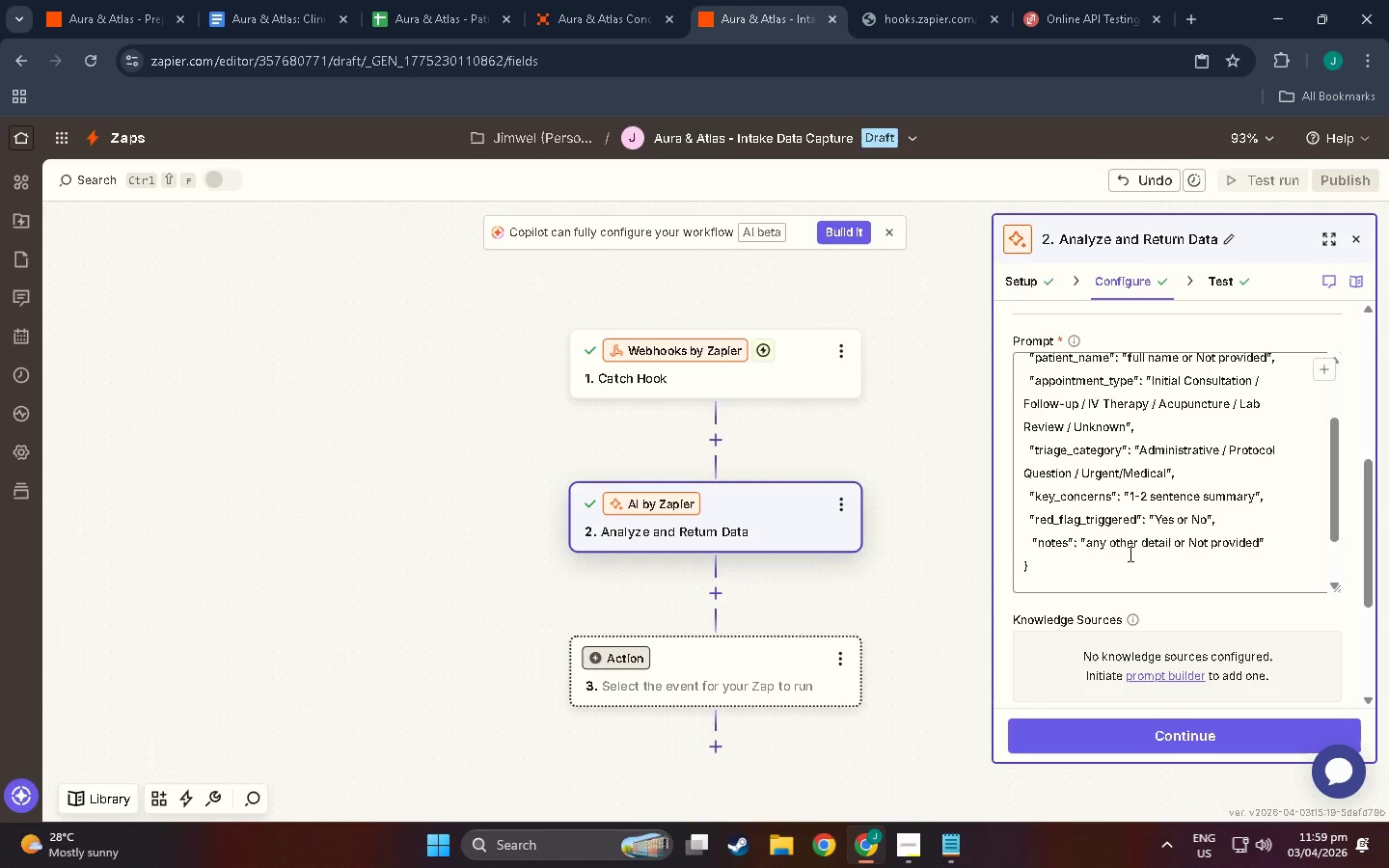 
scroll: coordinate [1088, 491], scroll_direction: up, amount: 20.0
 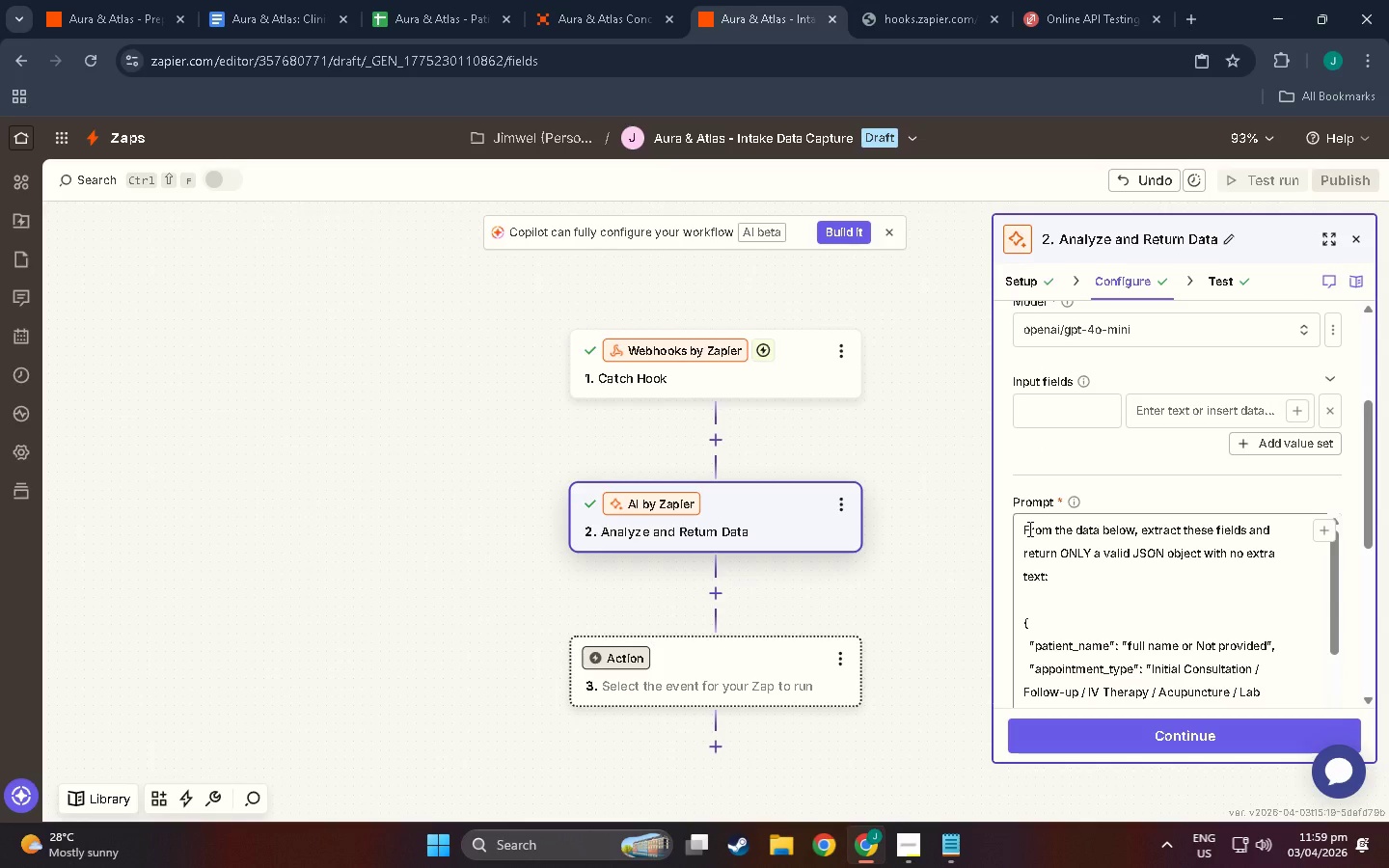 
wait(18.19)
 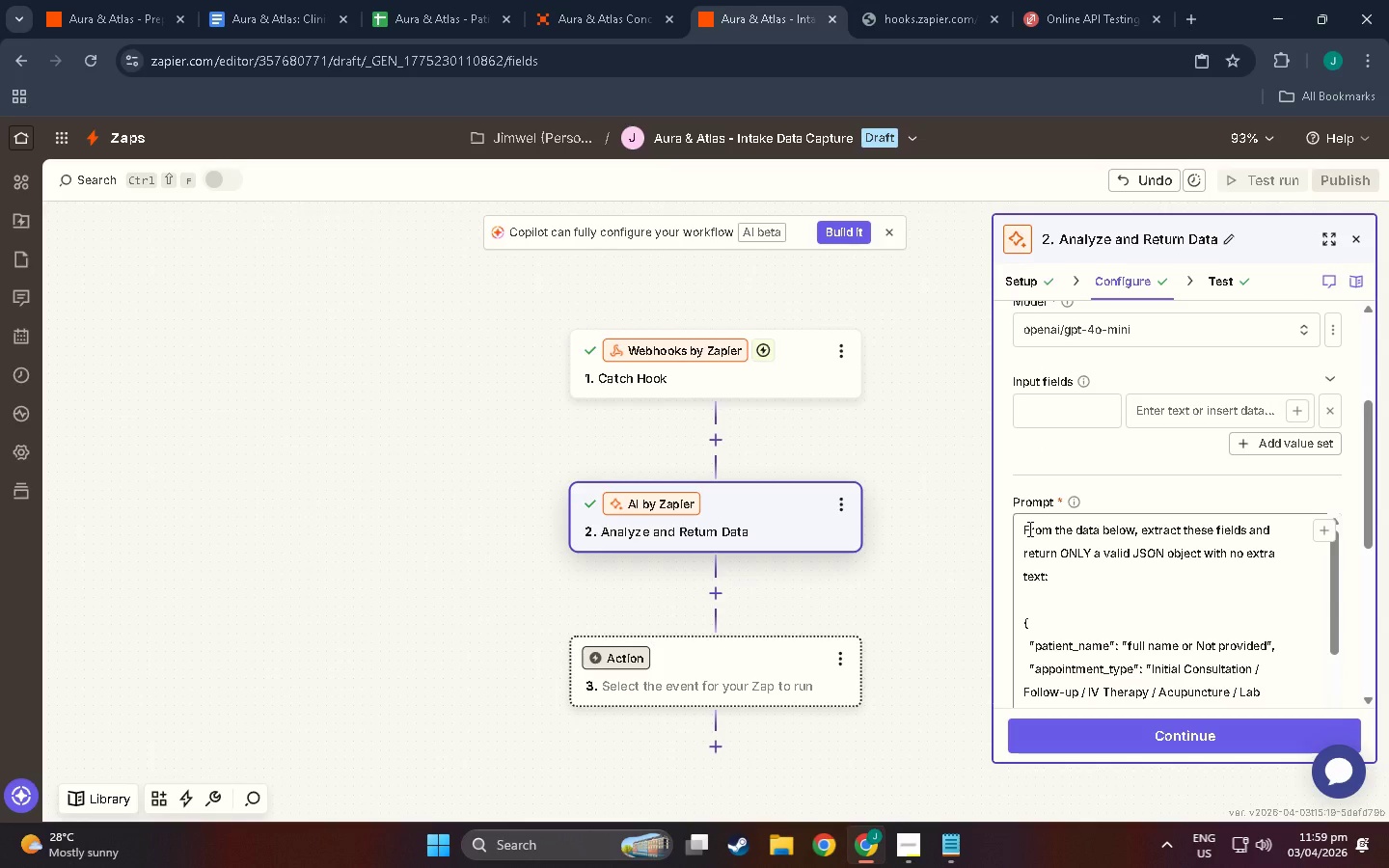 
left_click_drag(start_coordinate=[1097, 556], to_coordinate=[1132, 556])
 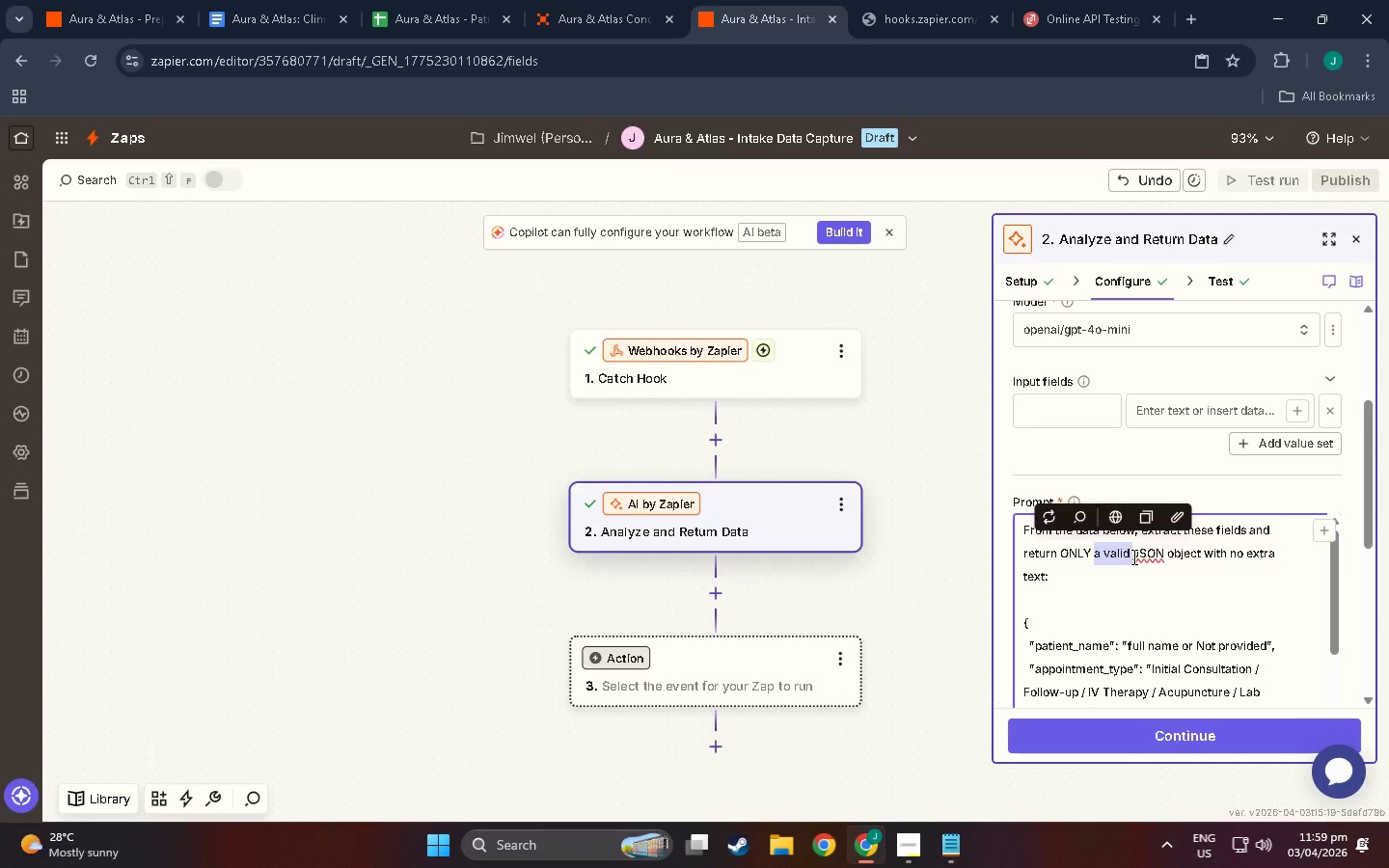 
key(Backspace)
 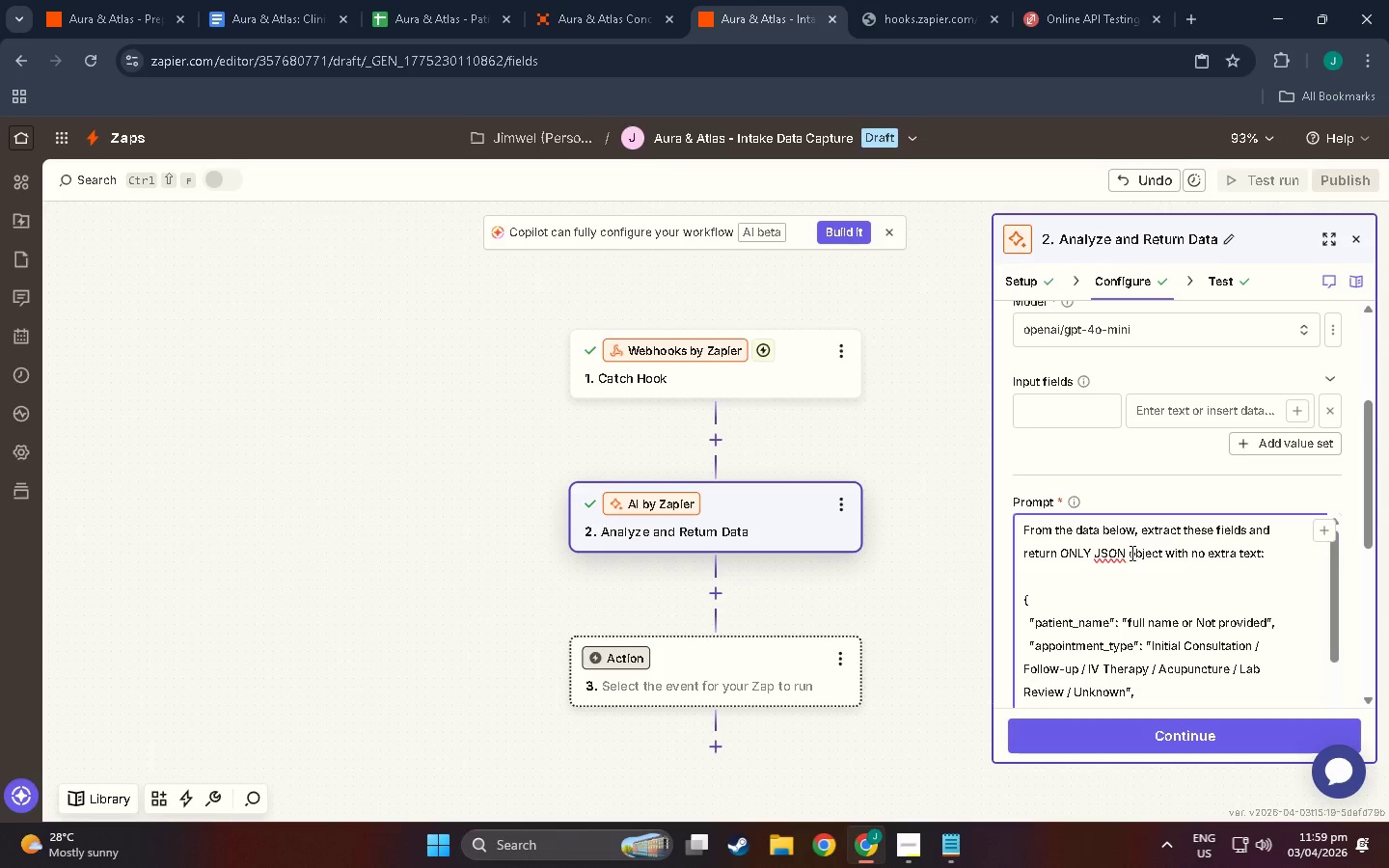 
left_click_drag(start_coordinate=[1134, 553], to_coordinate=[1329, 542])
 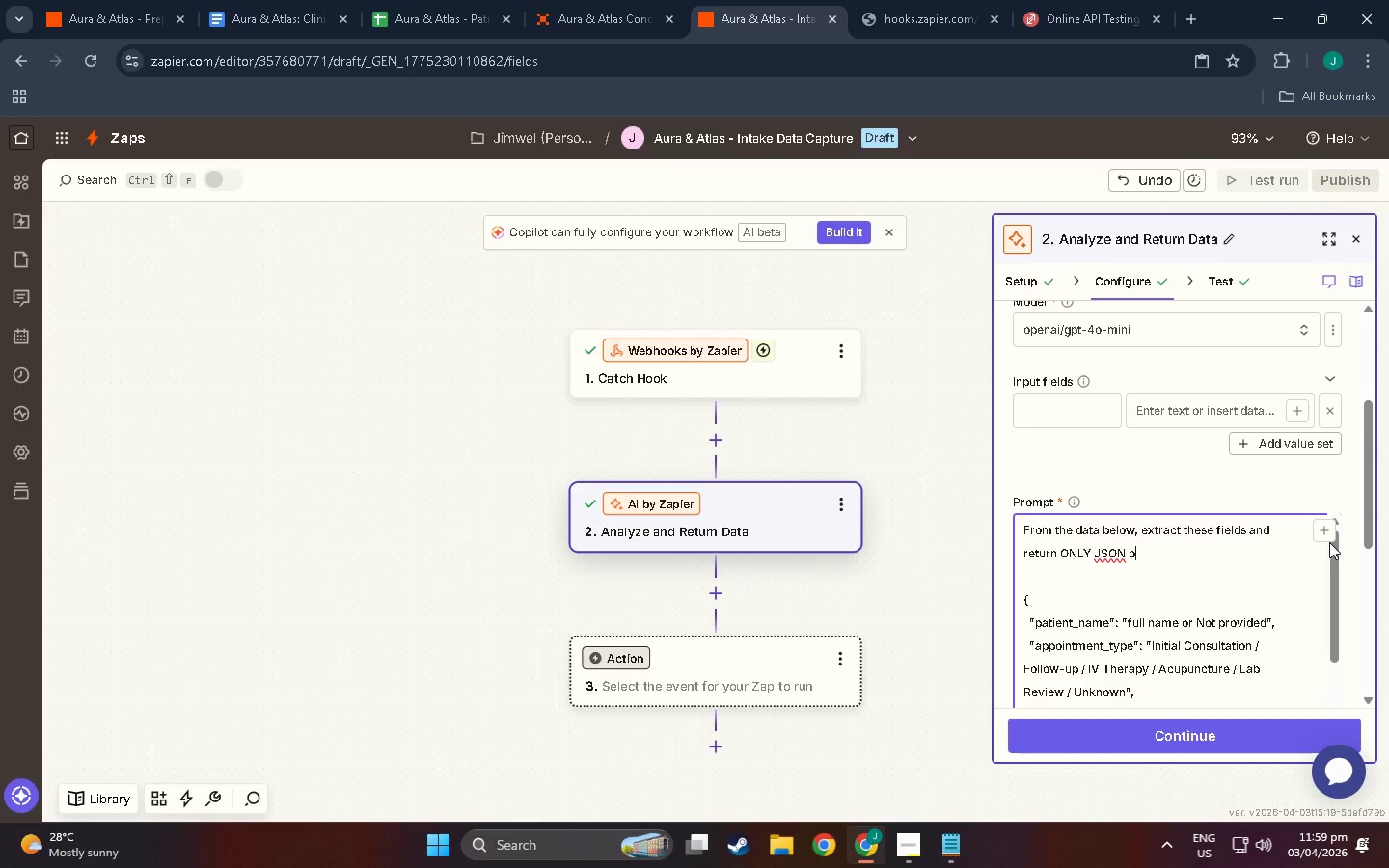 
key(Backspace)
 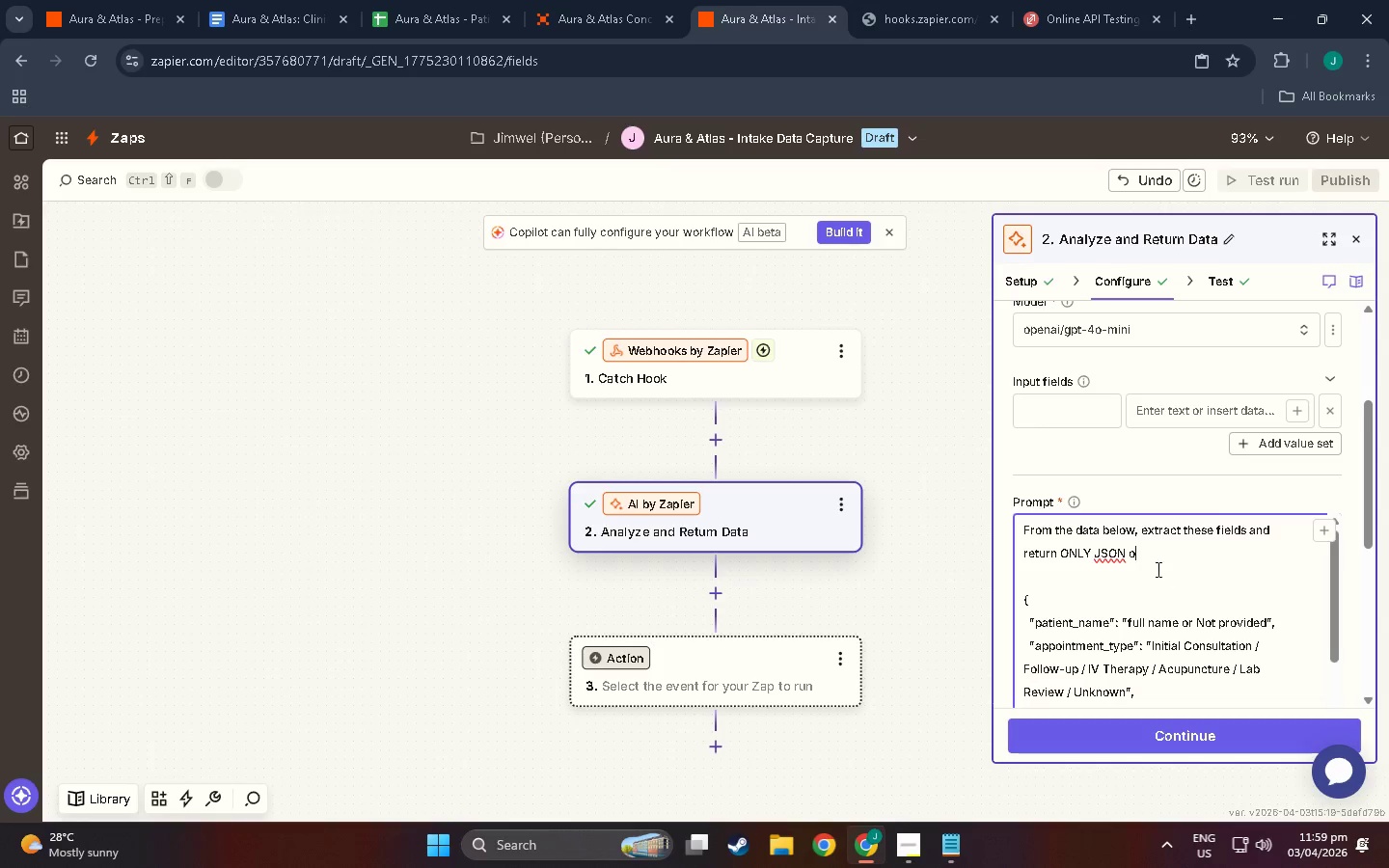 
key(Backspace)
 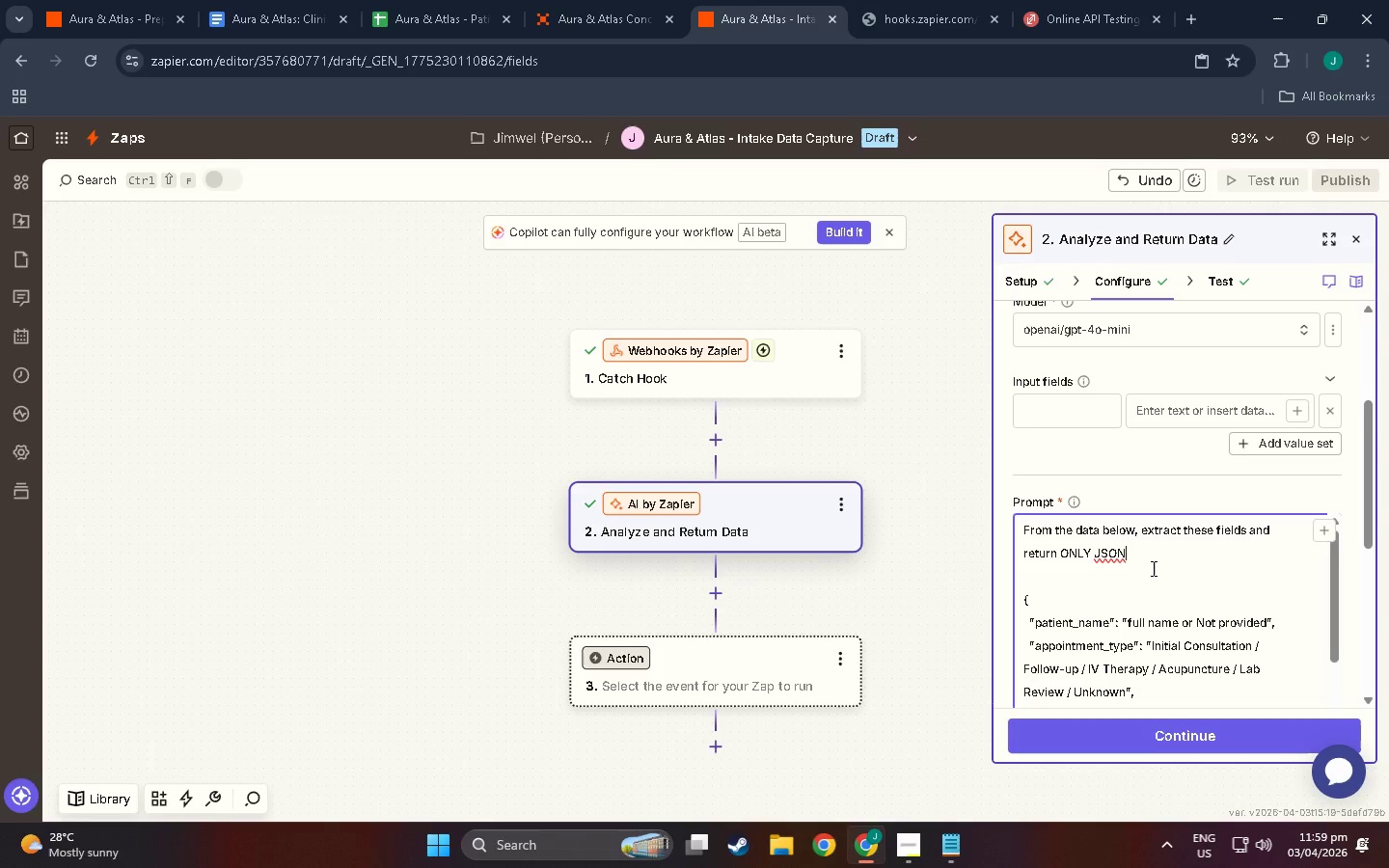 
key(Backspace)
 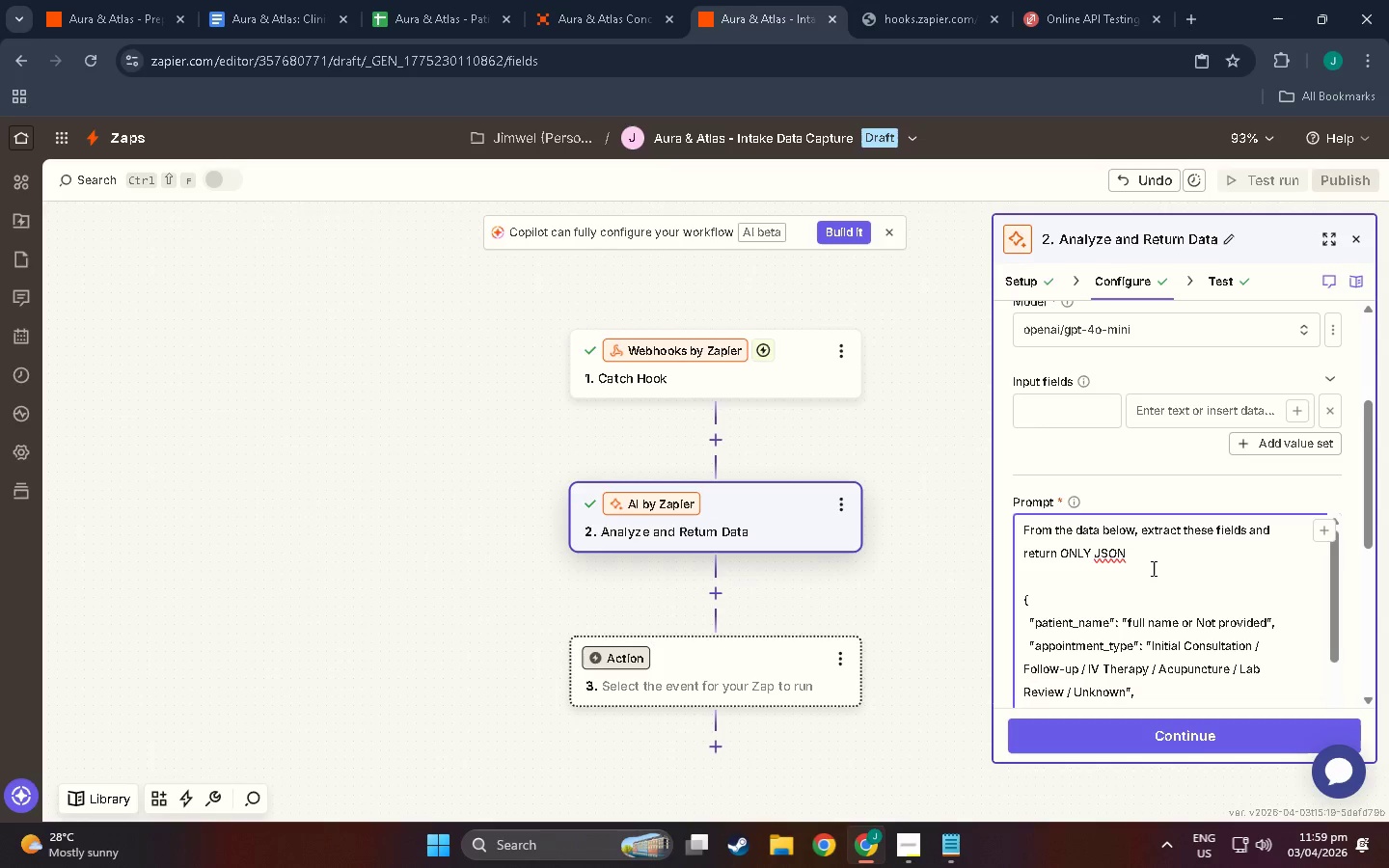 
key(Shift+ShiftLeft)
 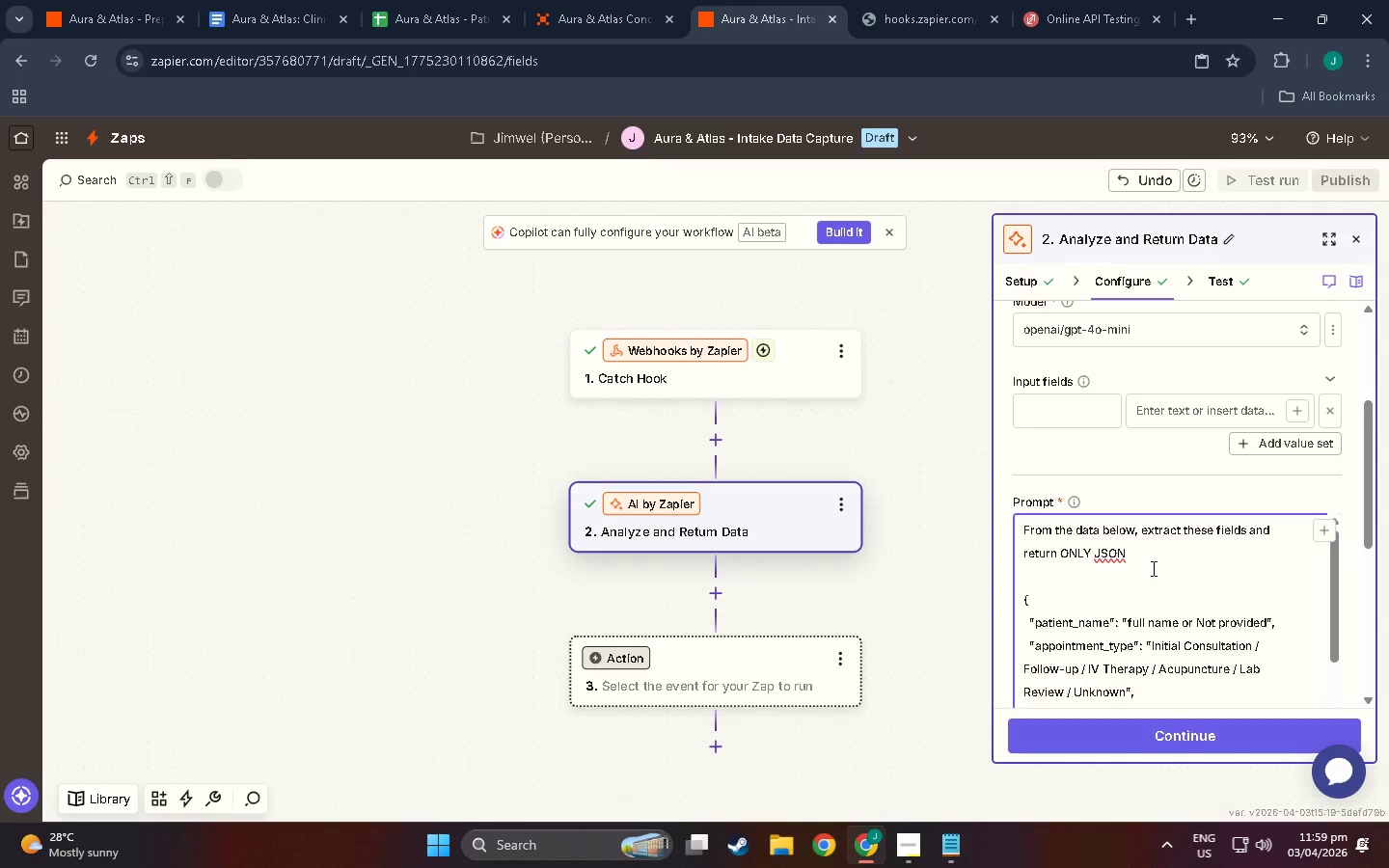 
key(Shift+Semicolon)
 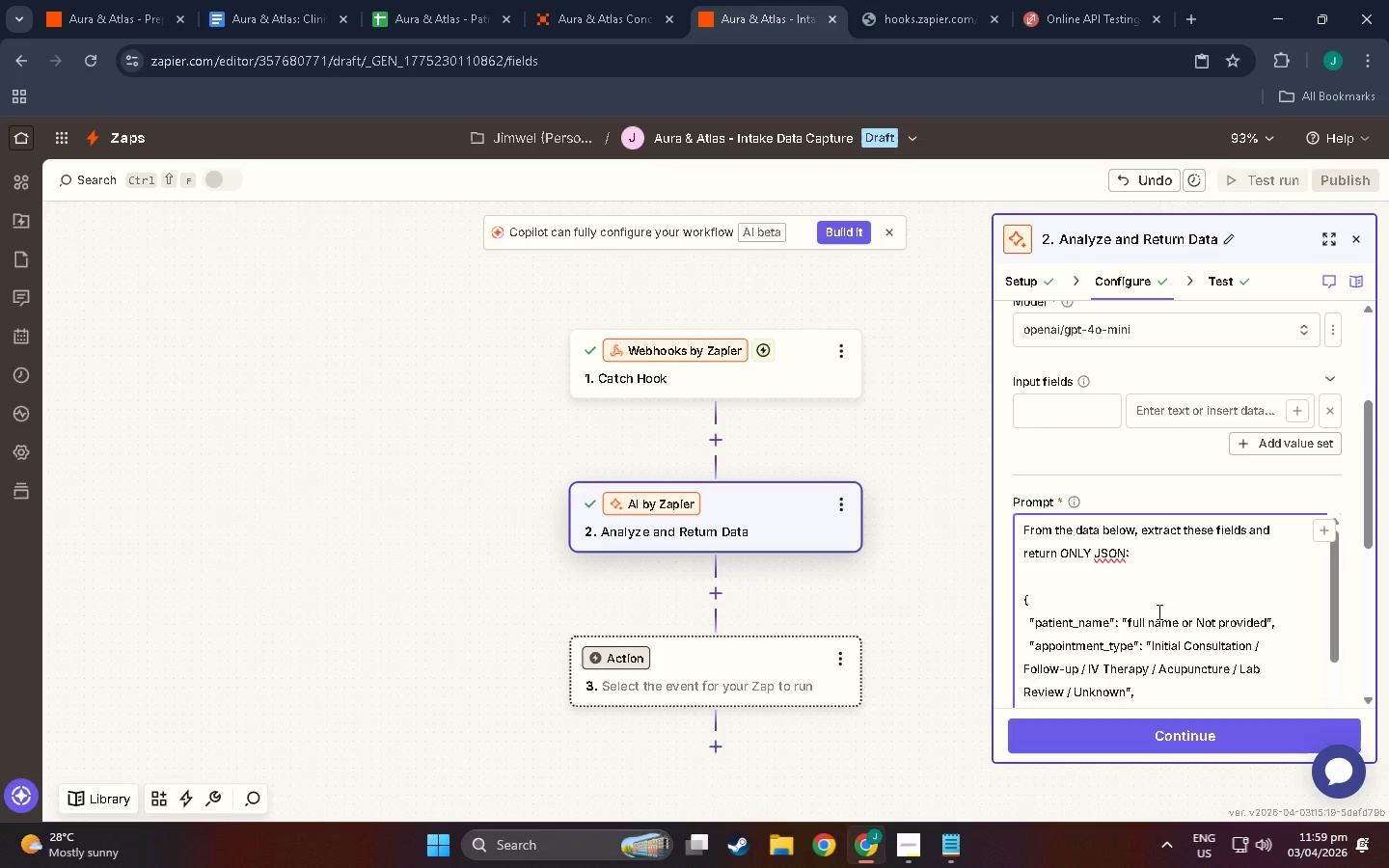 
scroll: coordinate [1156, 633], scroll_direction: down, amount: 14.0
 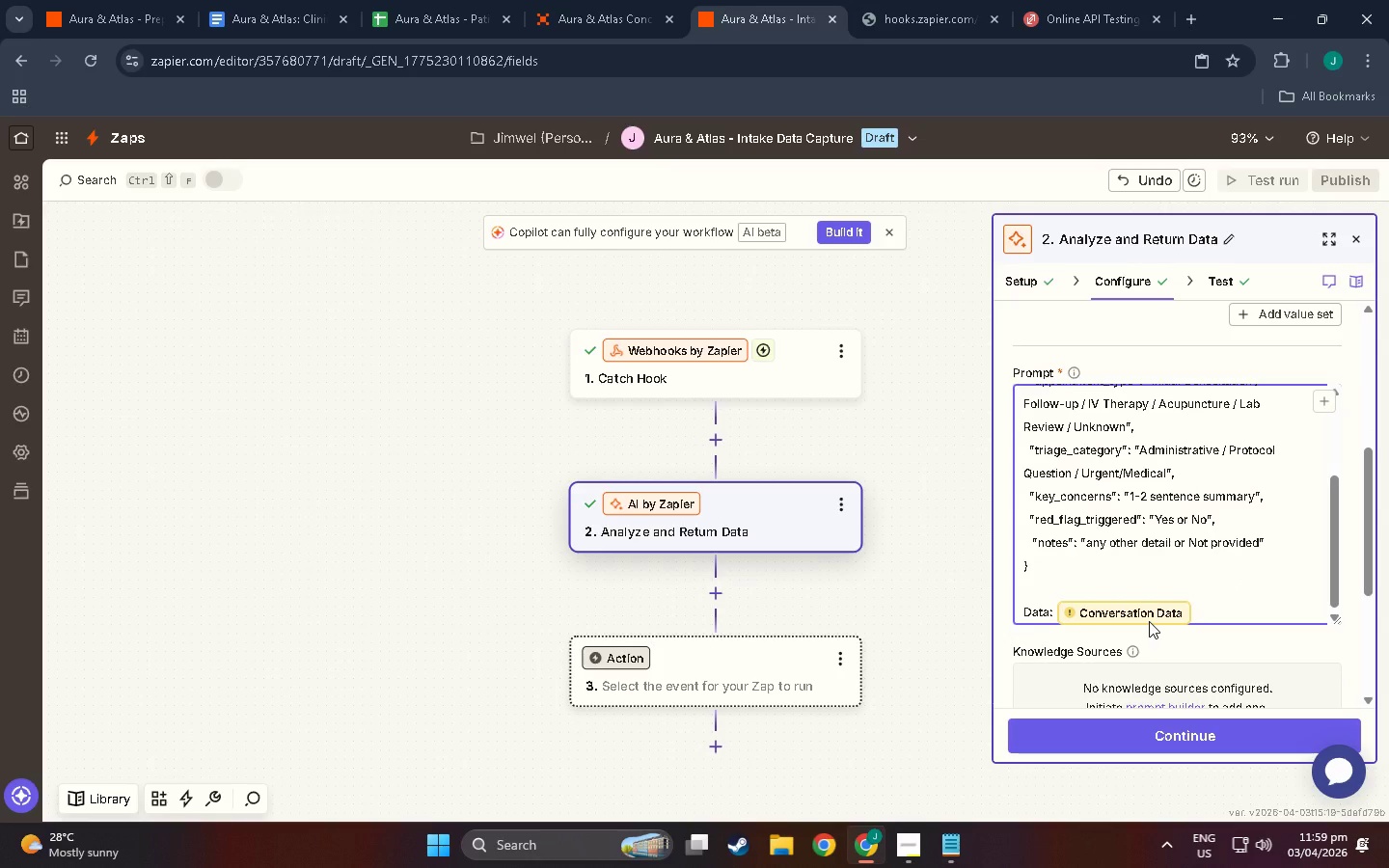 
left_click([1215, 560])
 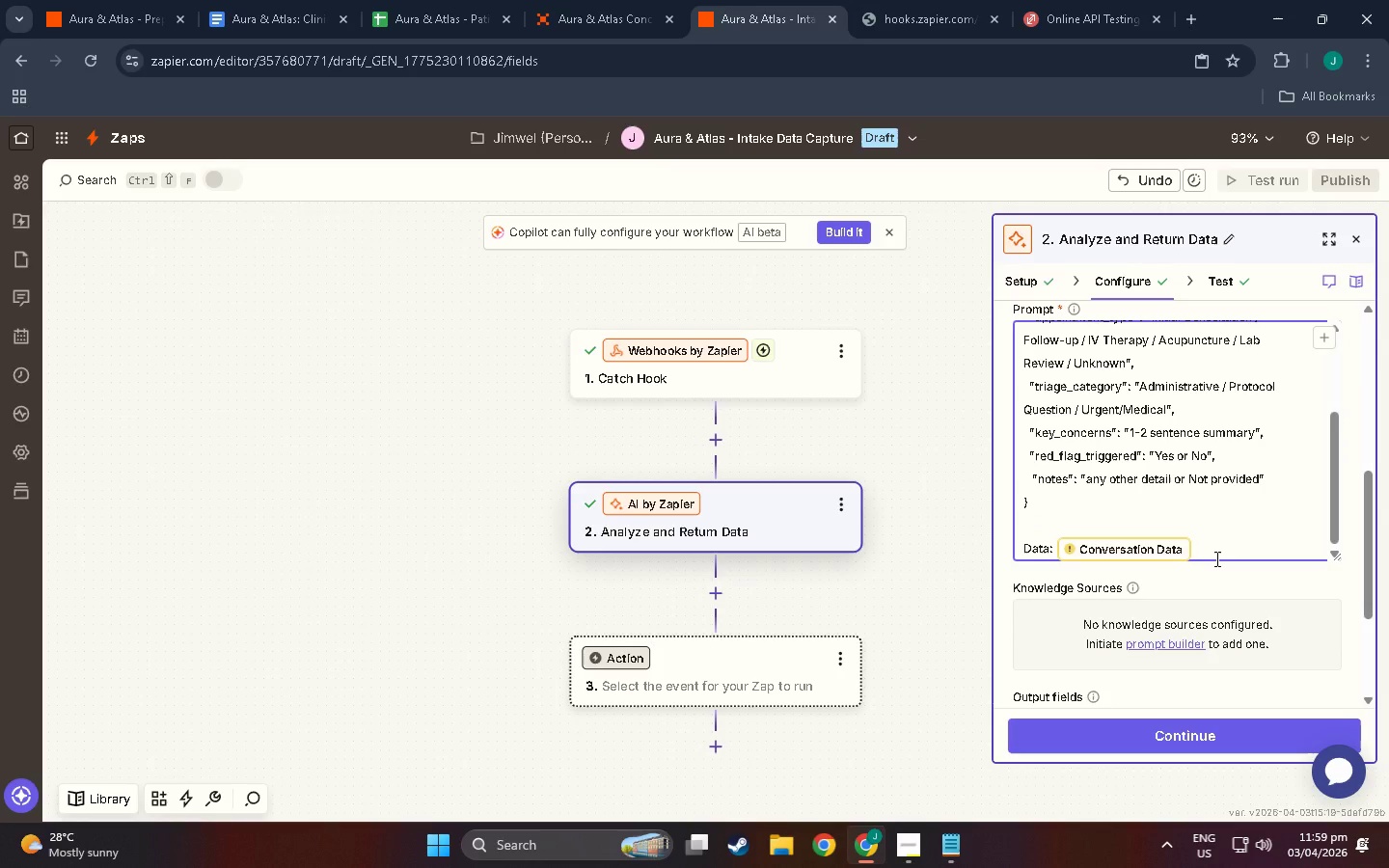 
scroll: coordinate [1110, 598], scroll_direction: down, amount: 2.0
 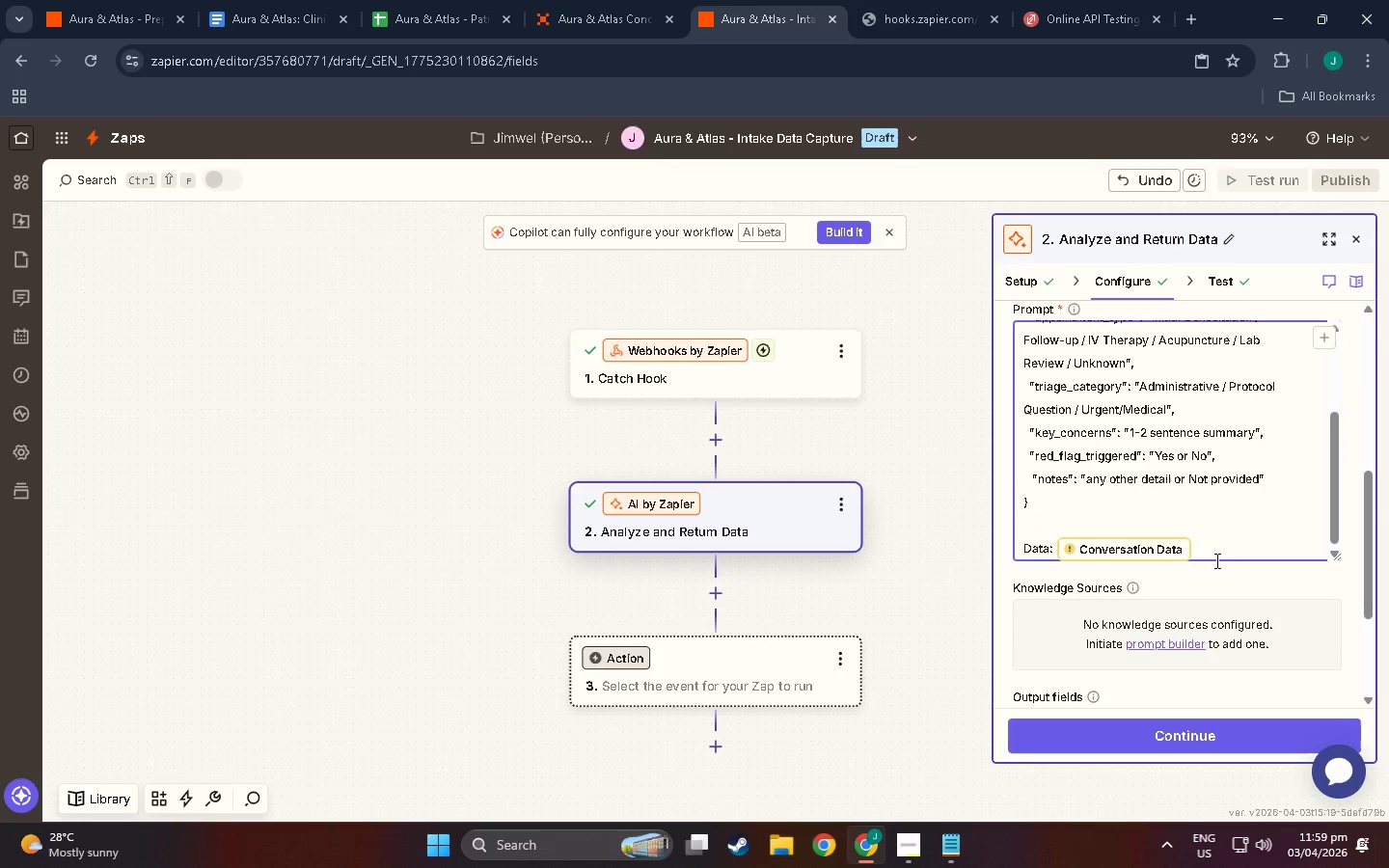 
key(Backspace)
 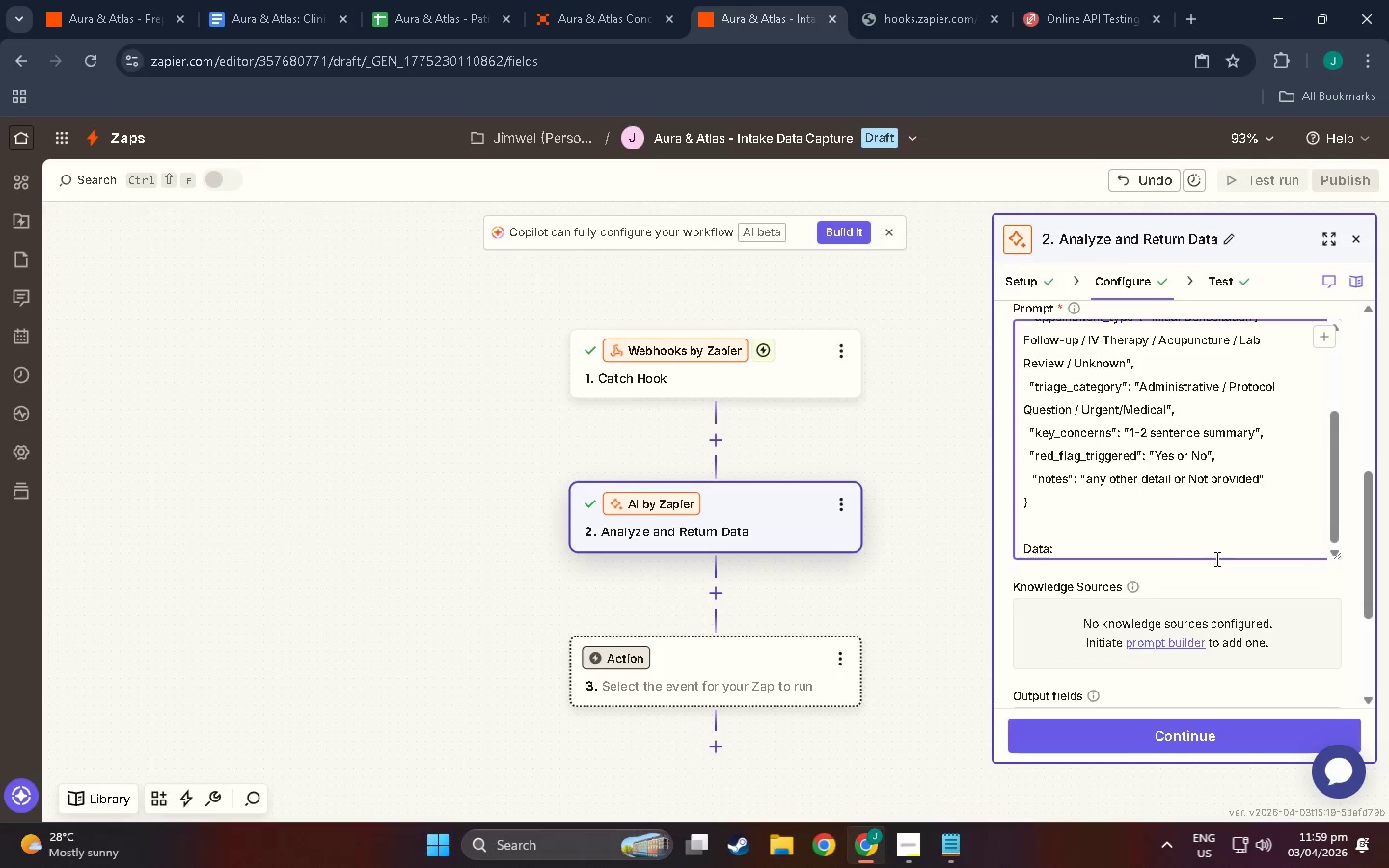 
left_click([1211, 557])
 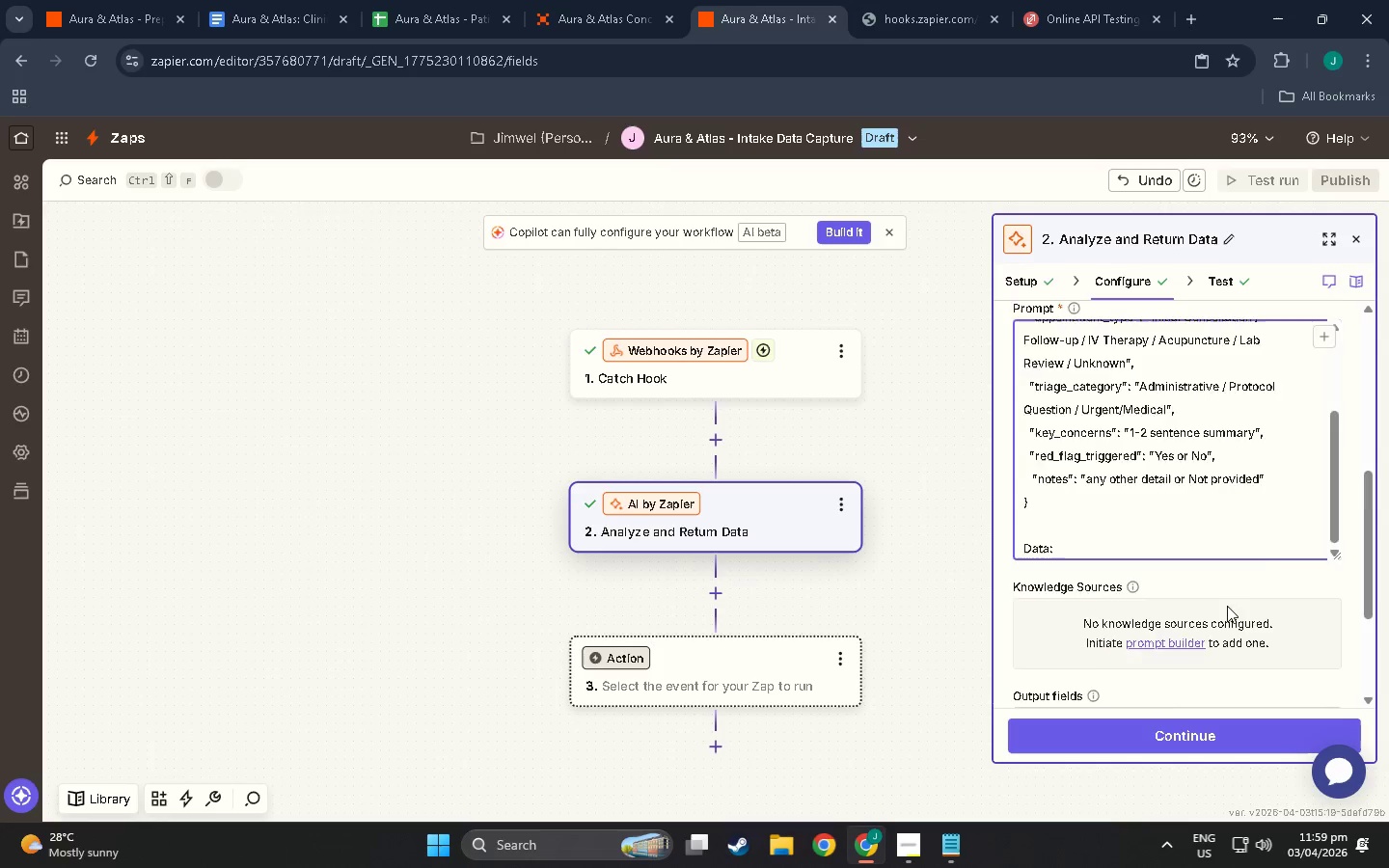 
scroll: coordinate [1232, 622], scroll_direction: down, amount: 3.0
 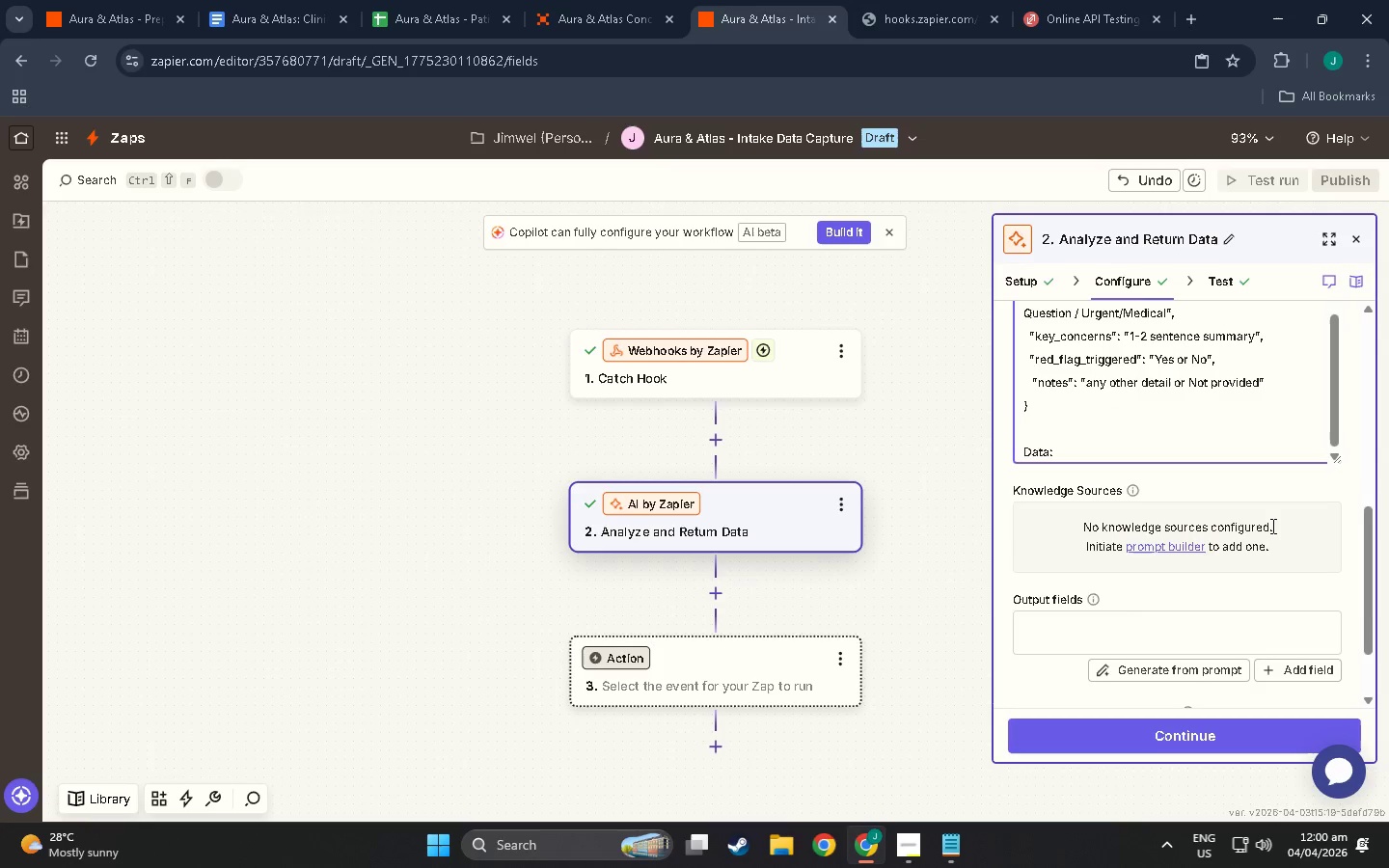 
left_click([1221, 521])
 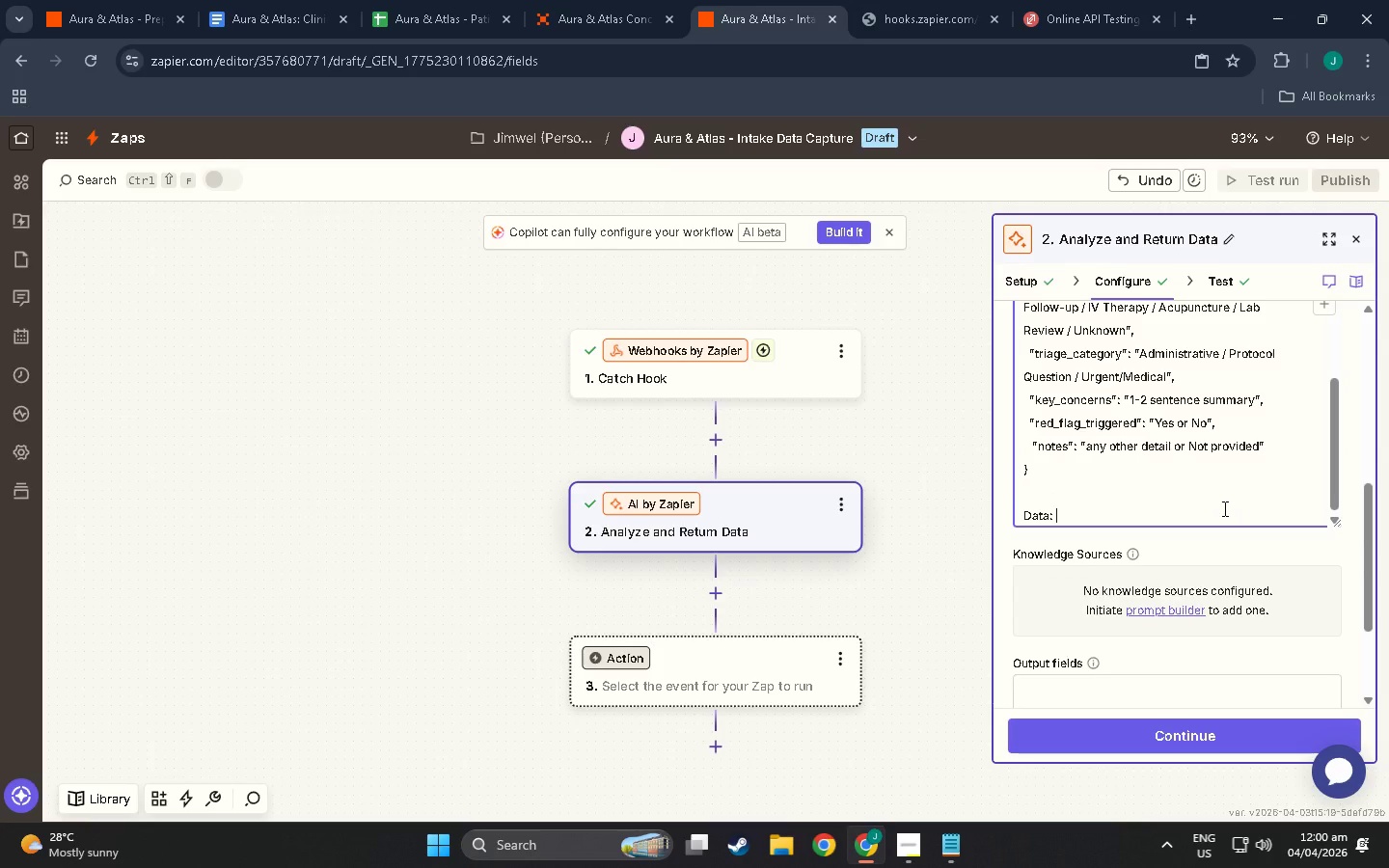 
scroll: coordinate [1272, 529], scroll_direction: up, amount: 2.0
 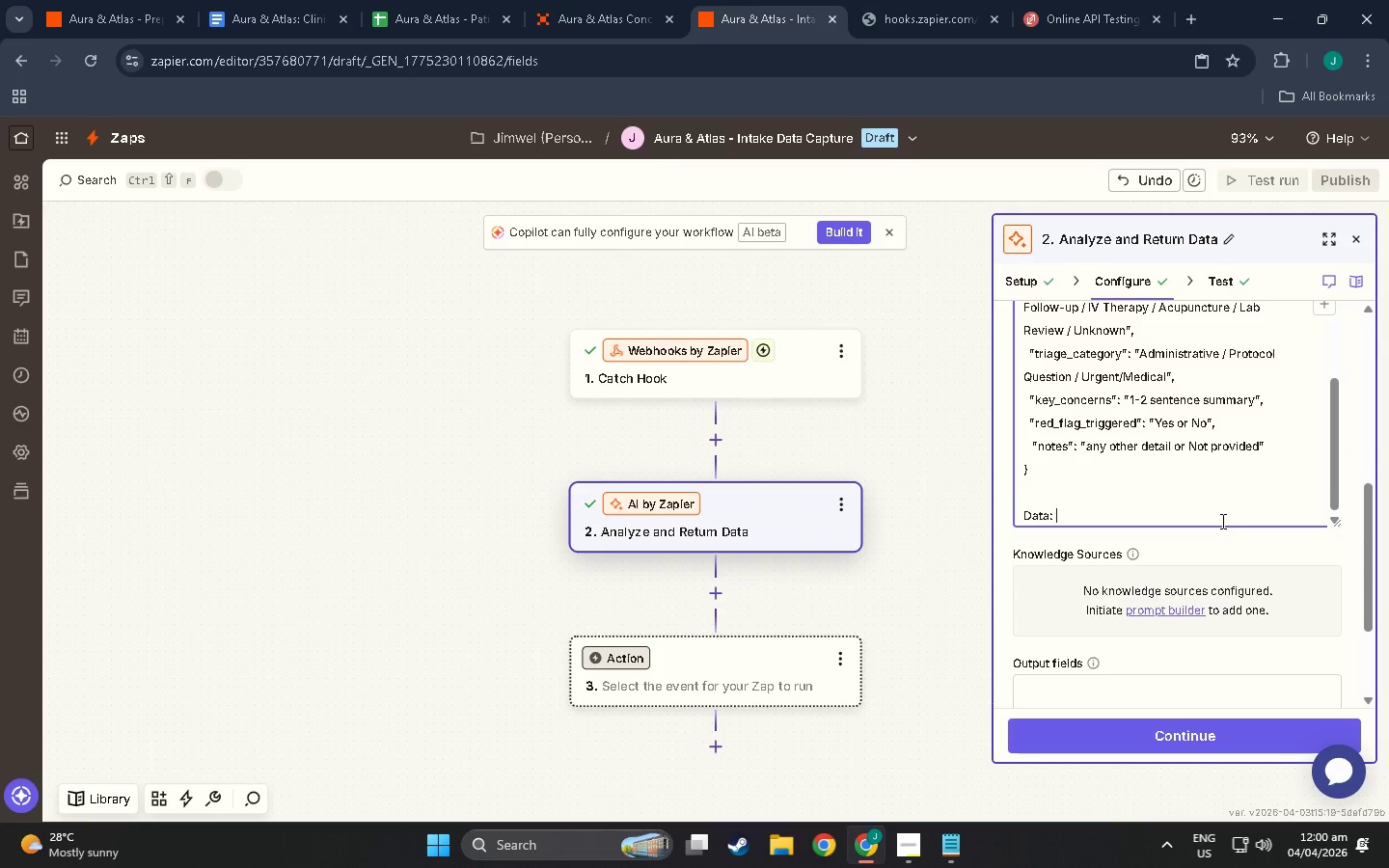 
wait(12.25)
 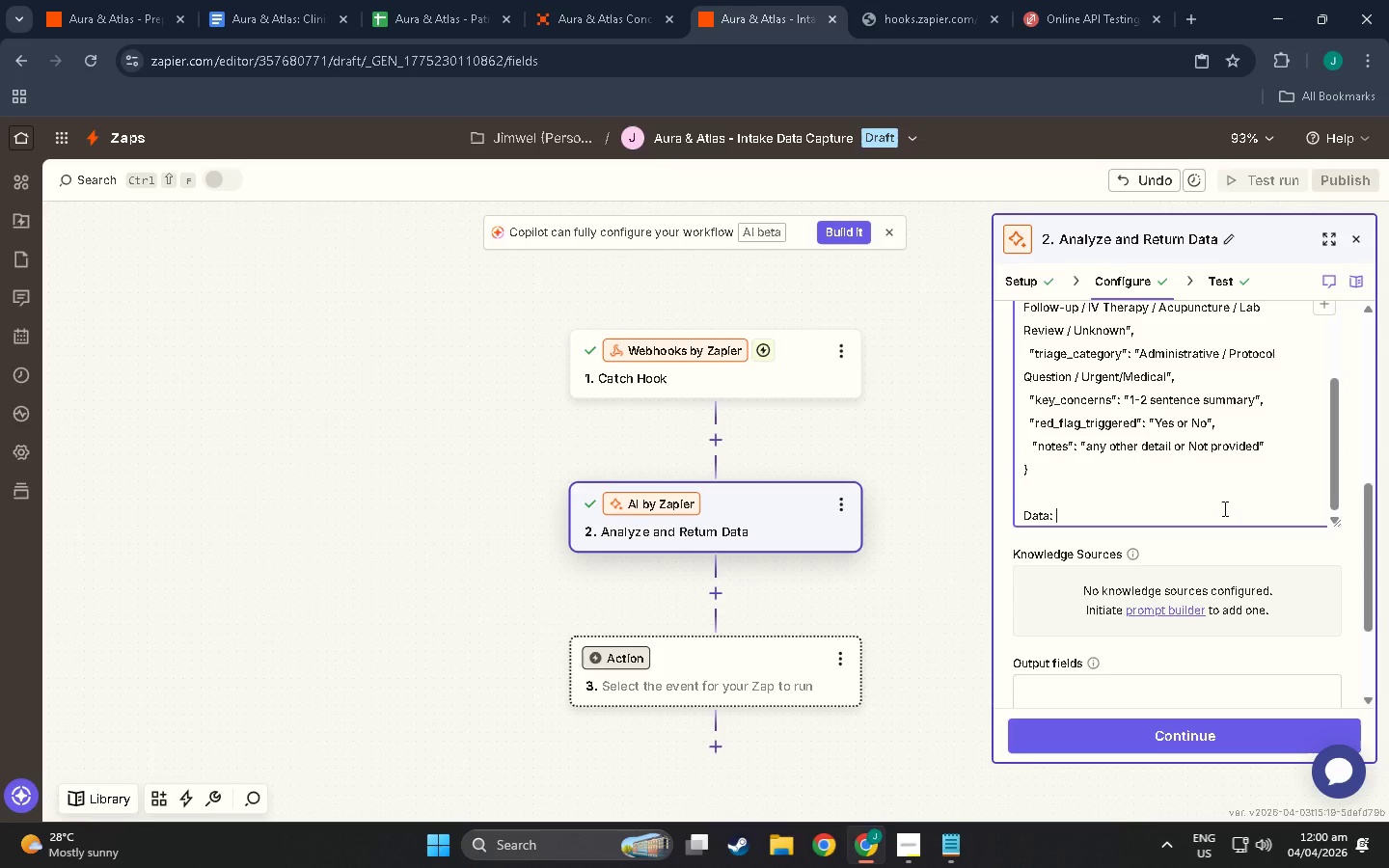 
type({{1.BO)
key(Backspace)
type(odyu)
key(Backspace)
type(}})
 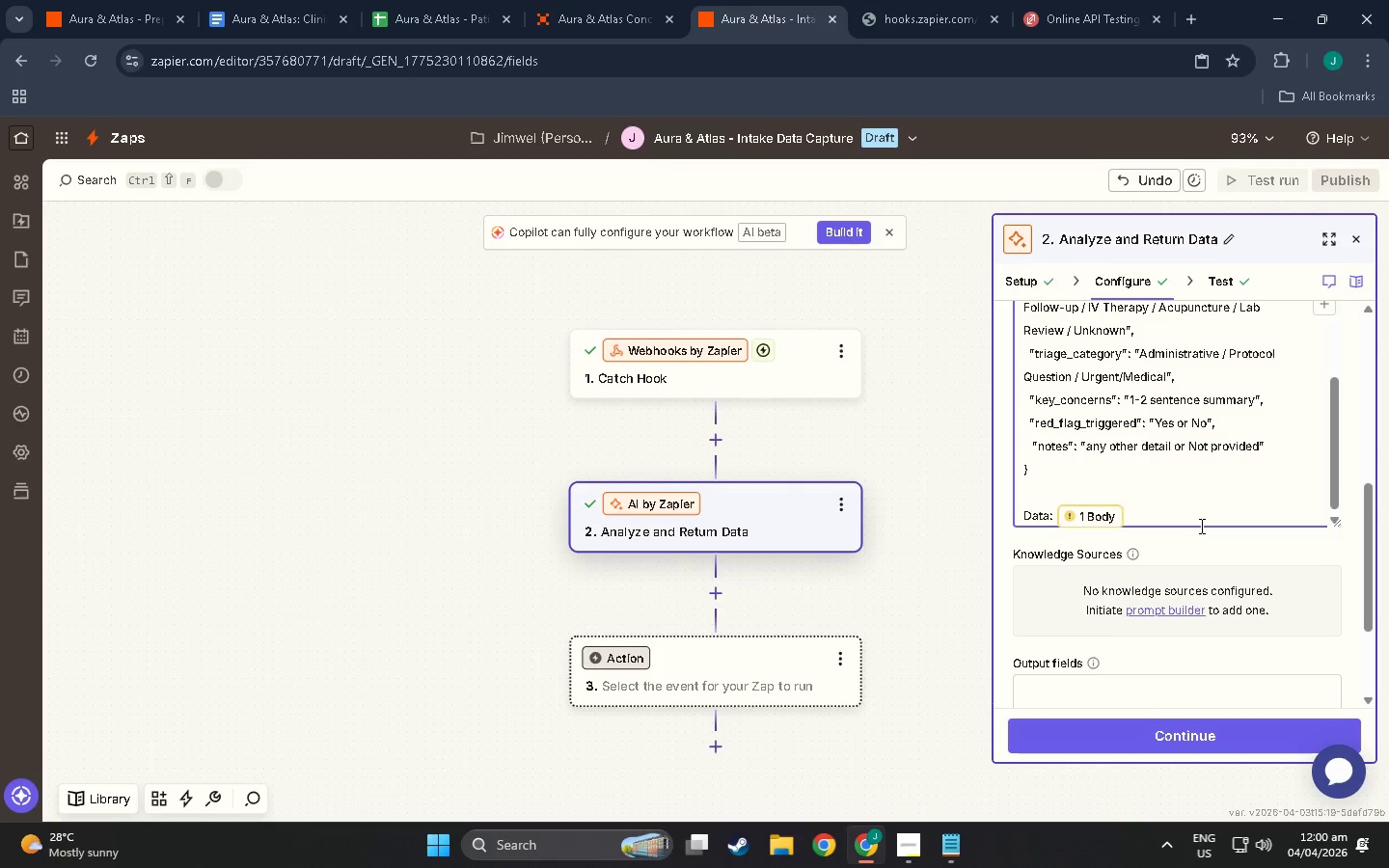 
left_click([786, 381])
 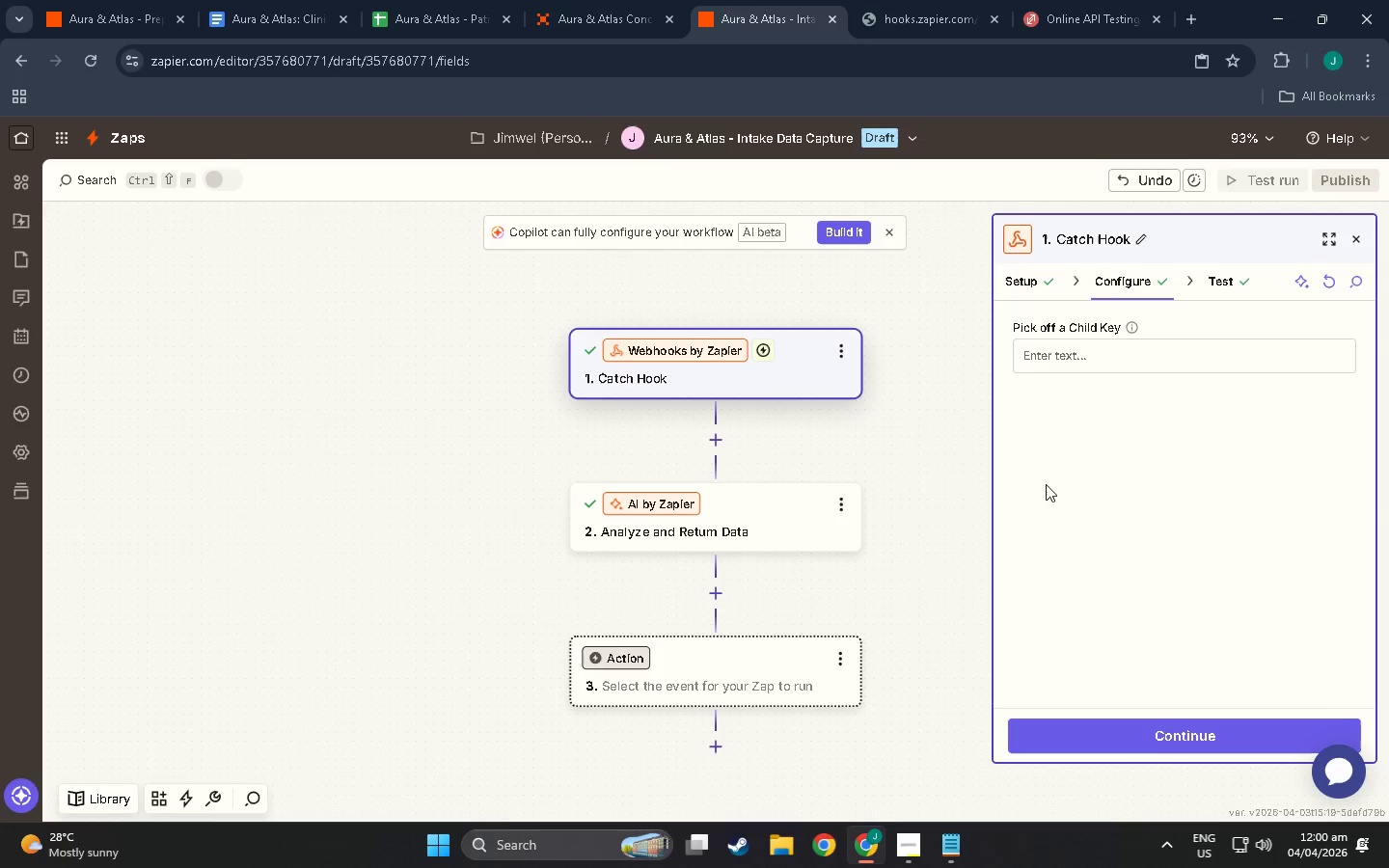 
left_click([1234, 281])
 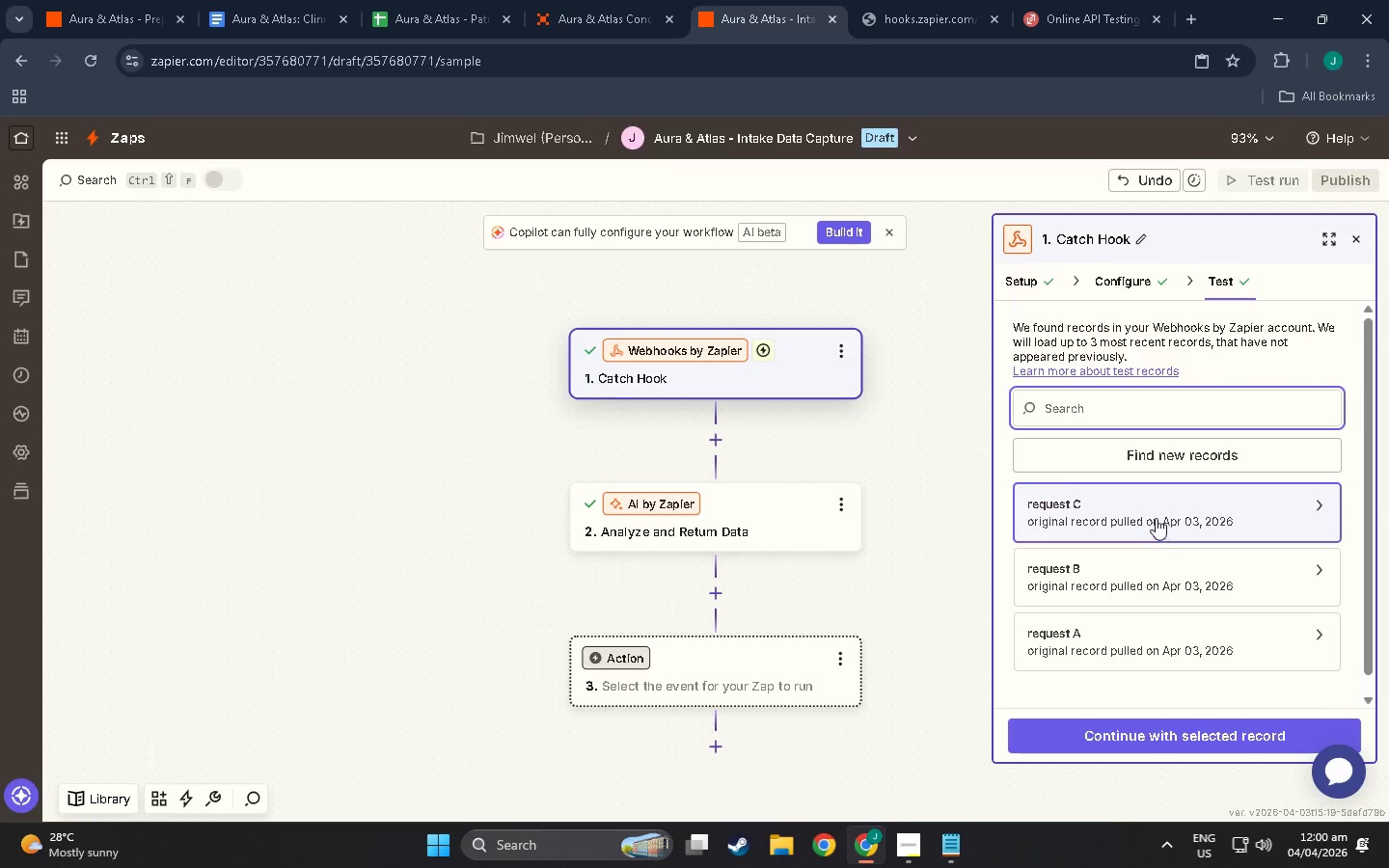 
left_click([1324, 510])
 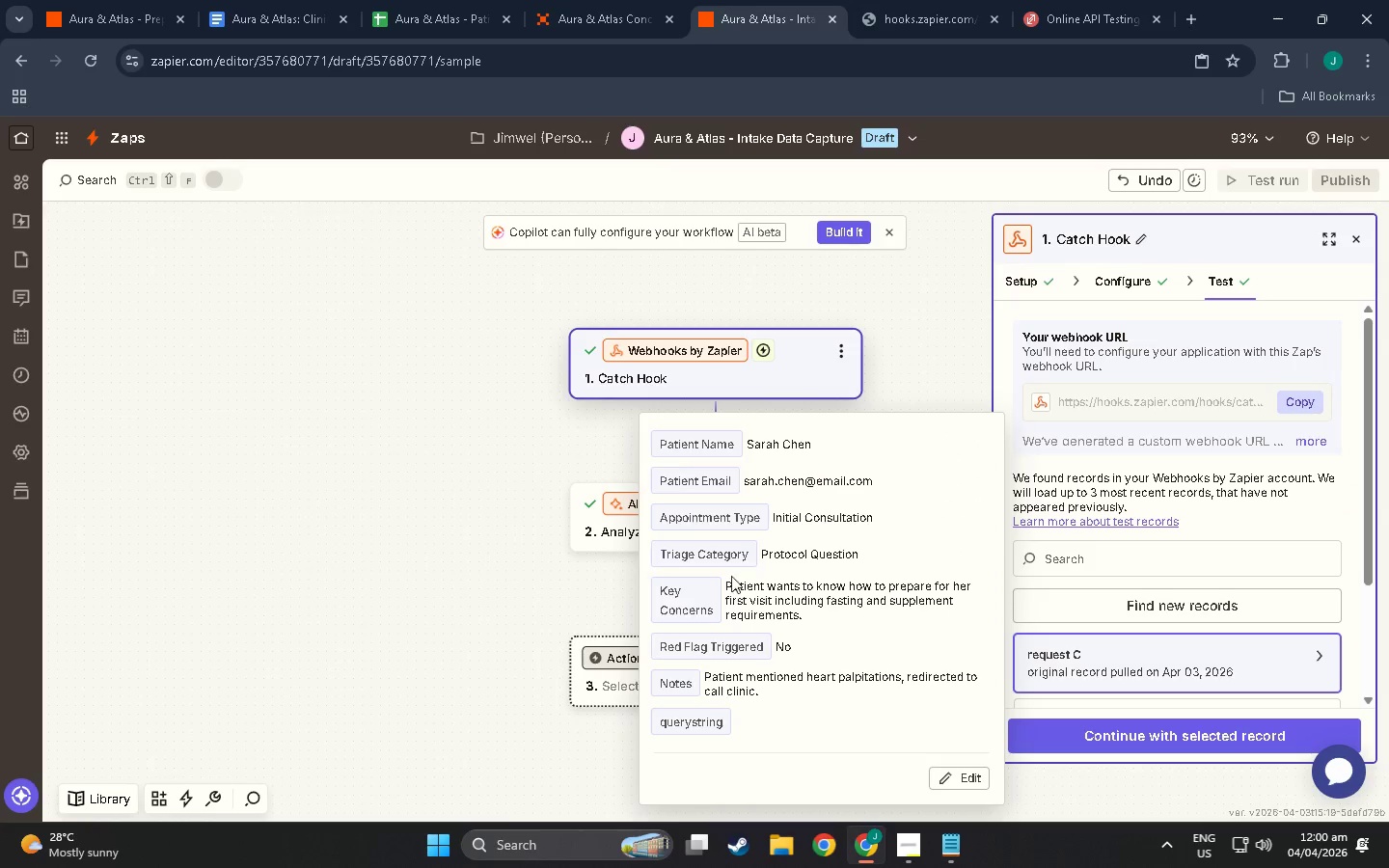 
scroll: coordinate [762, 583], scroll_direction: down, amount: 3.0
 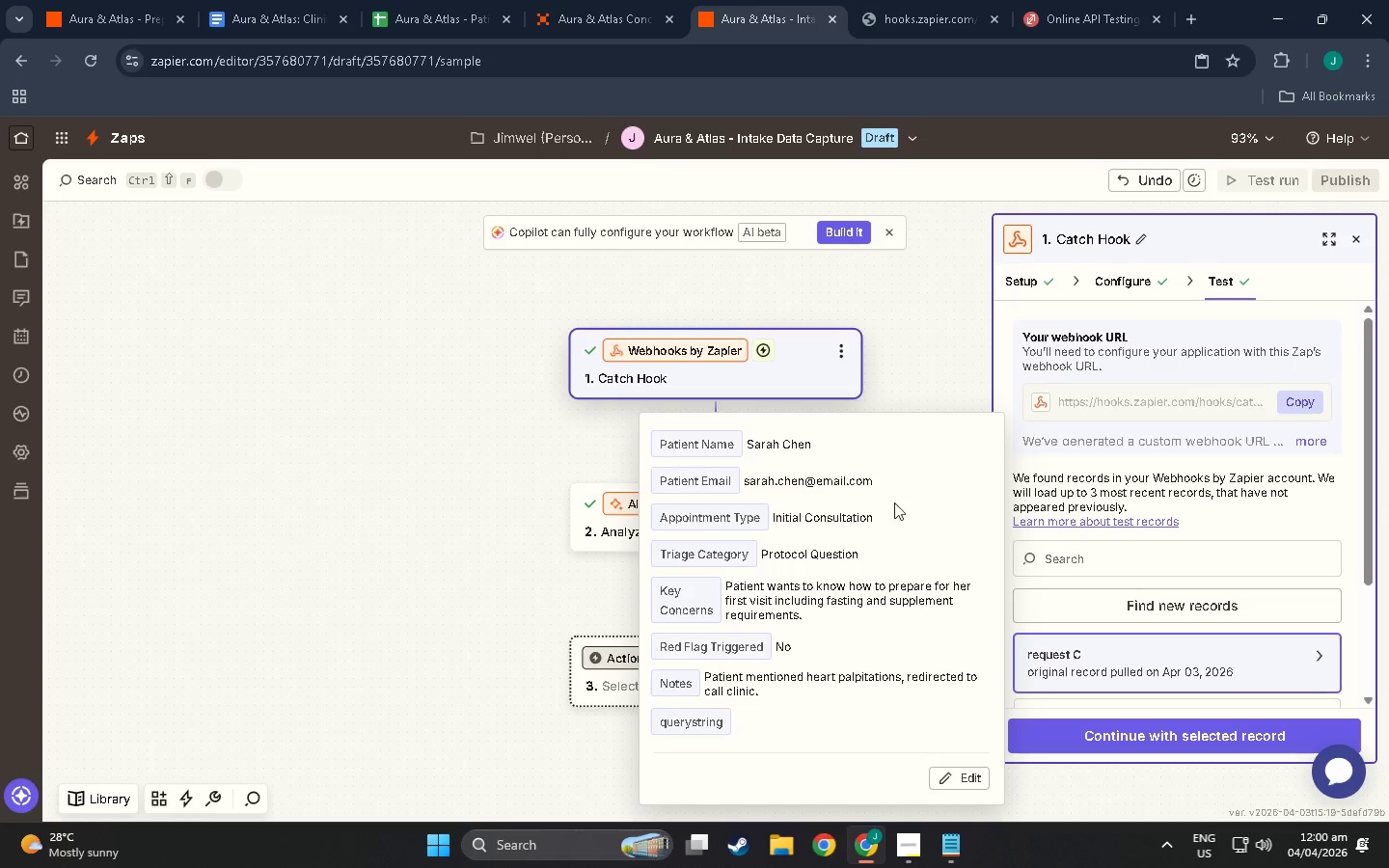 
left_click([365, 0])
 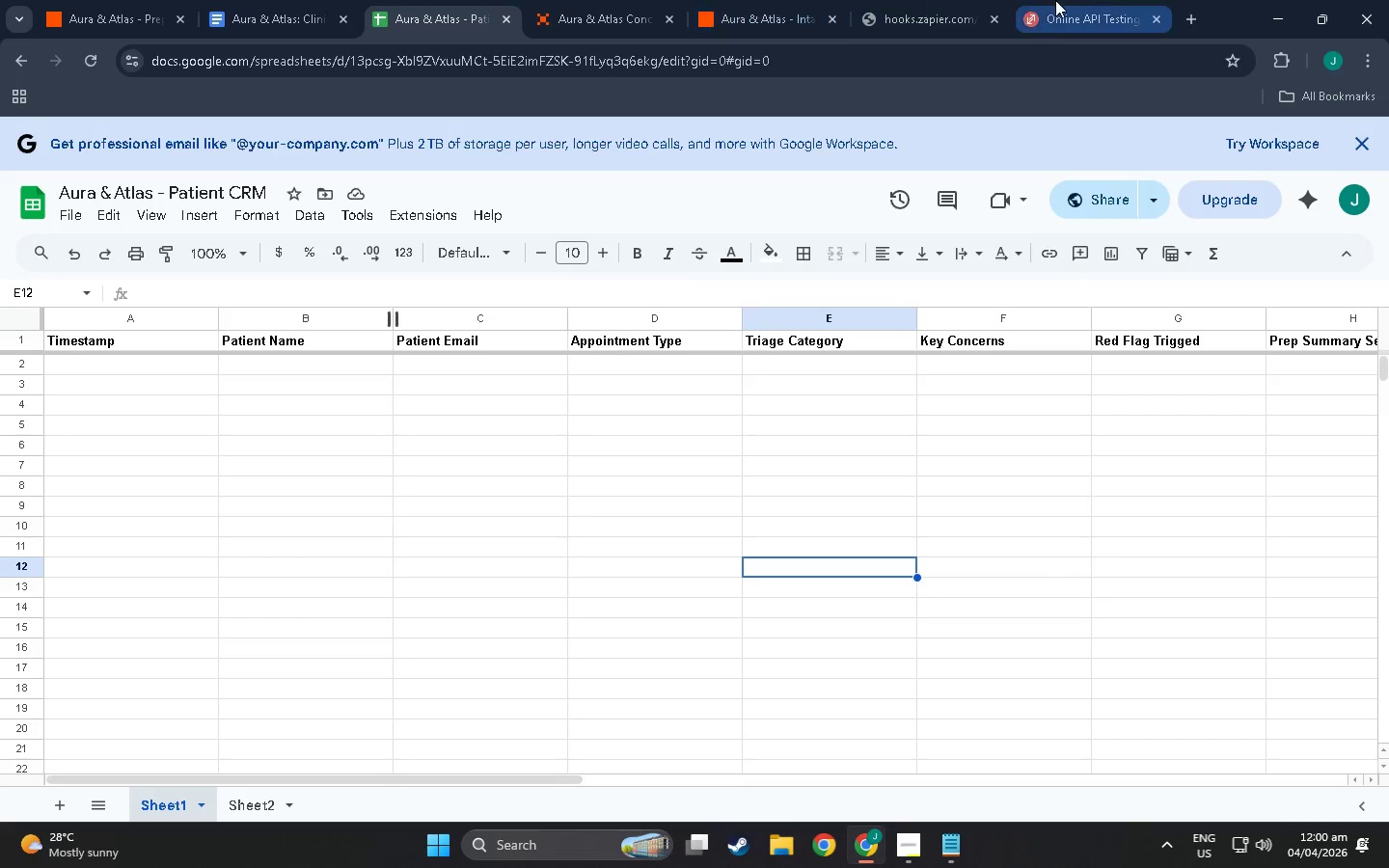 
left_click([1055, 0])
 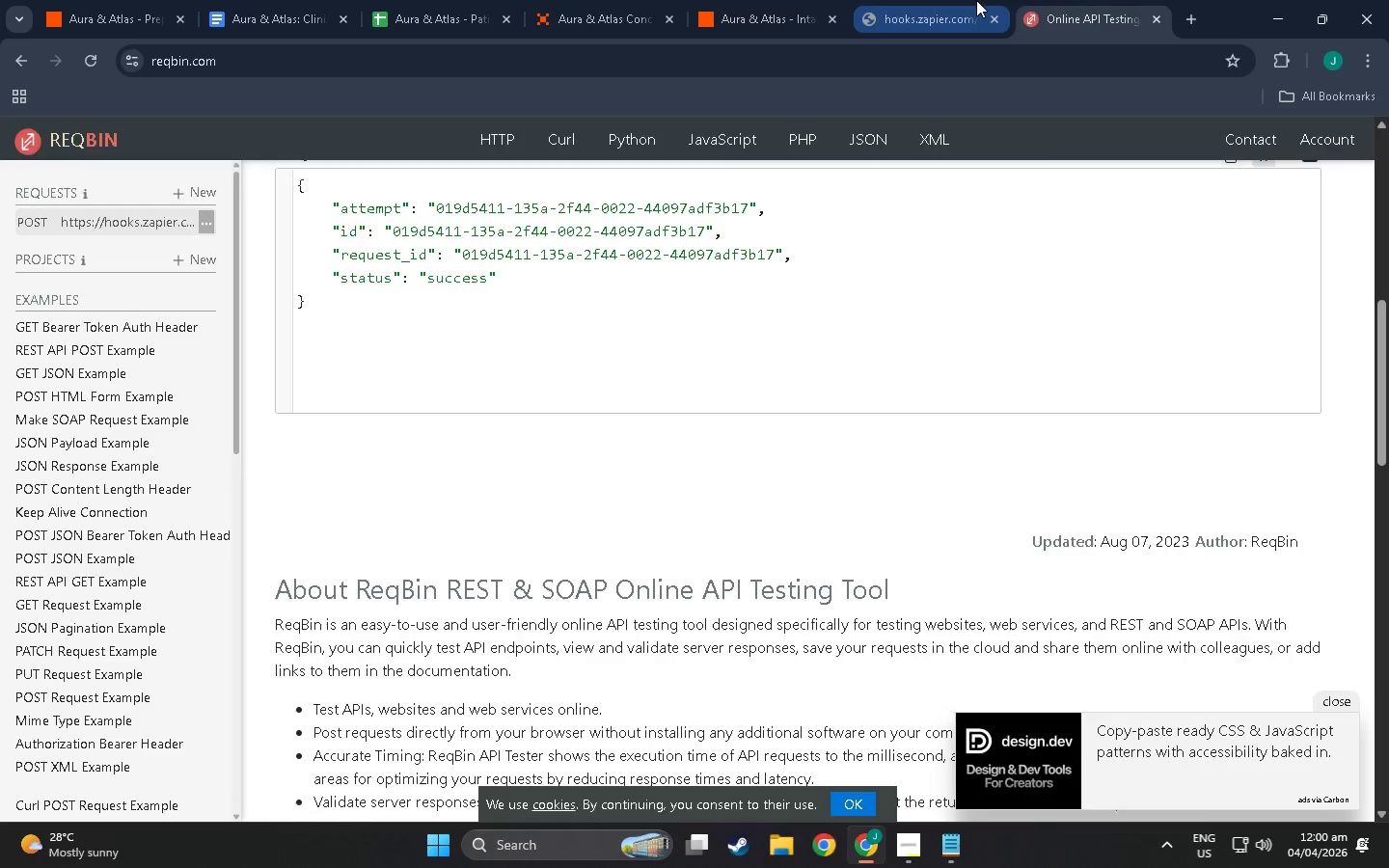 
left_click([976, 0])
 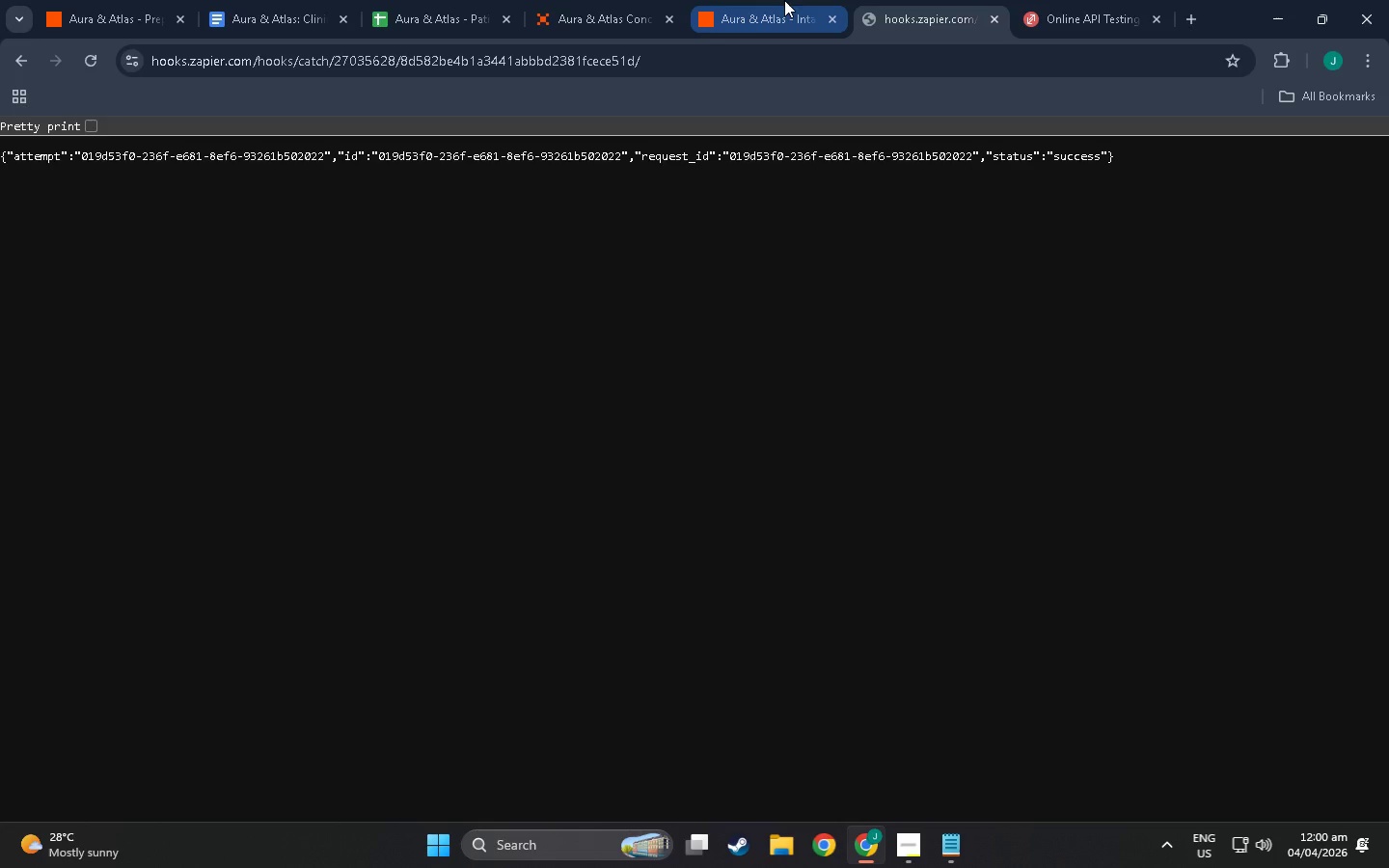 
left_click([769, 0])
 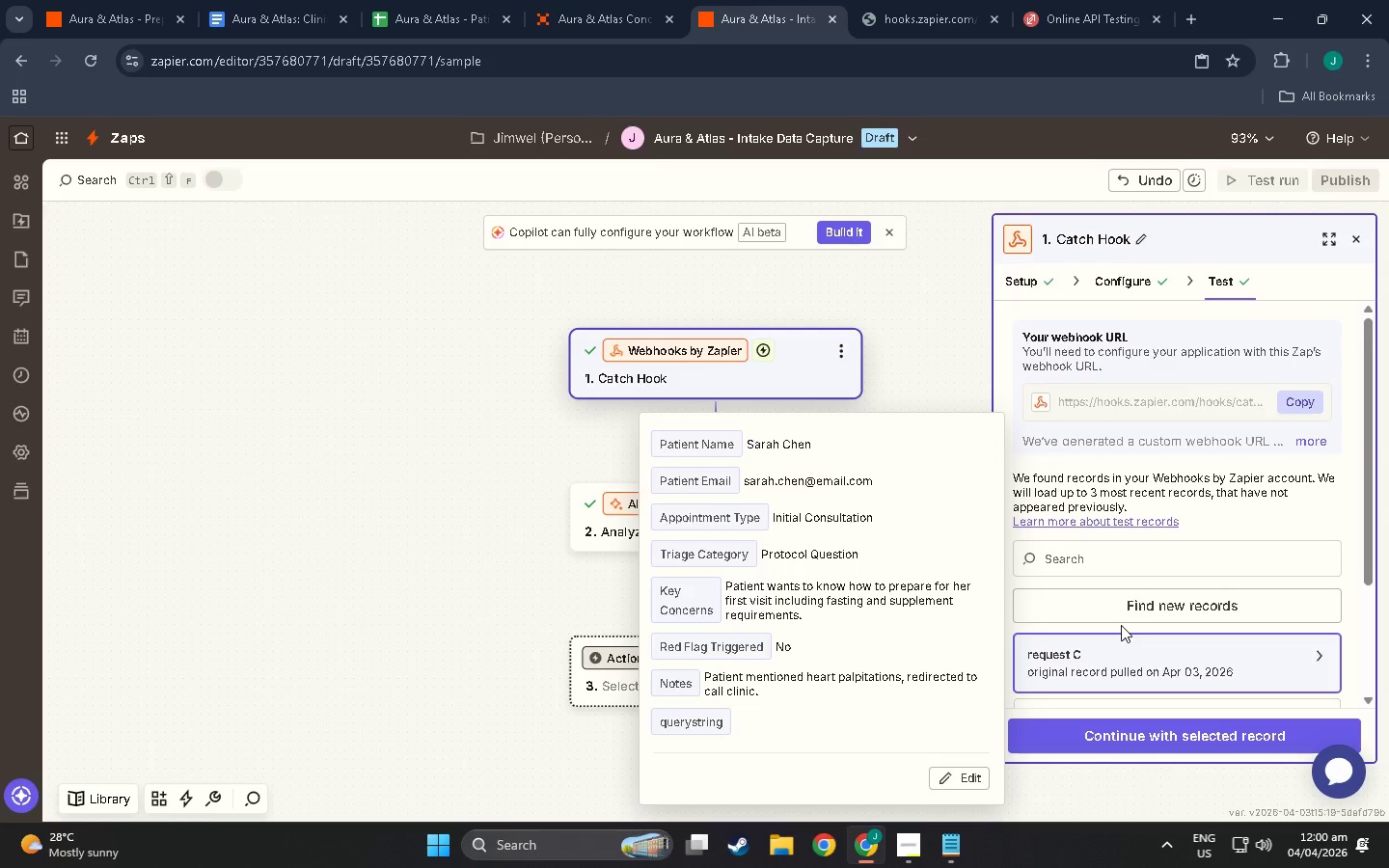 
left_click([1059, 0])
 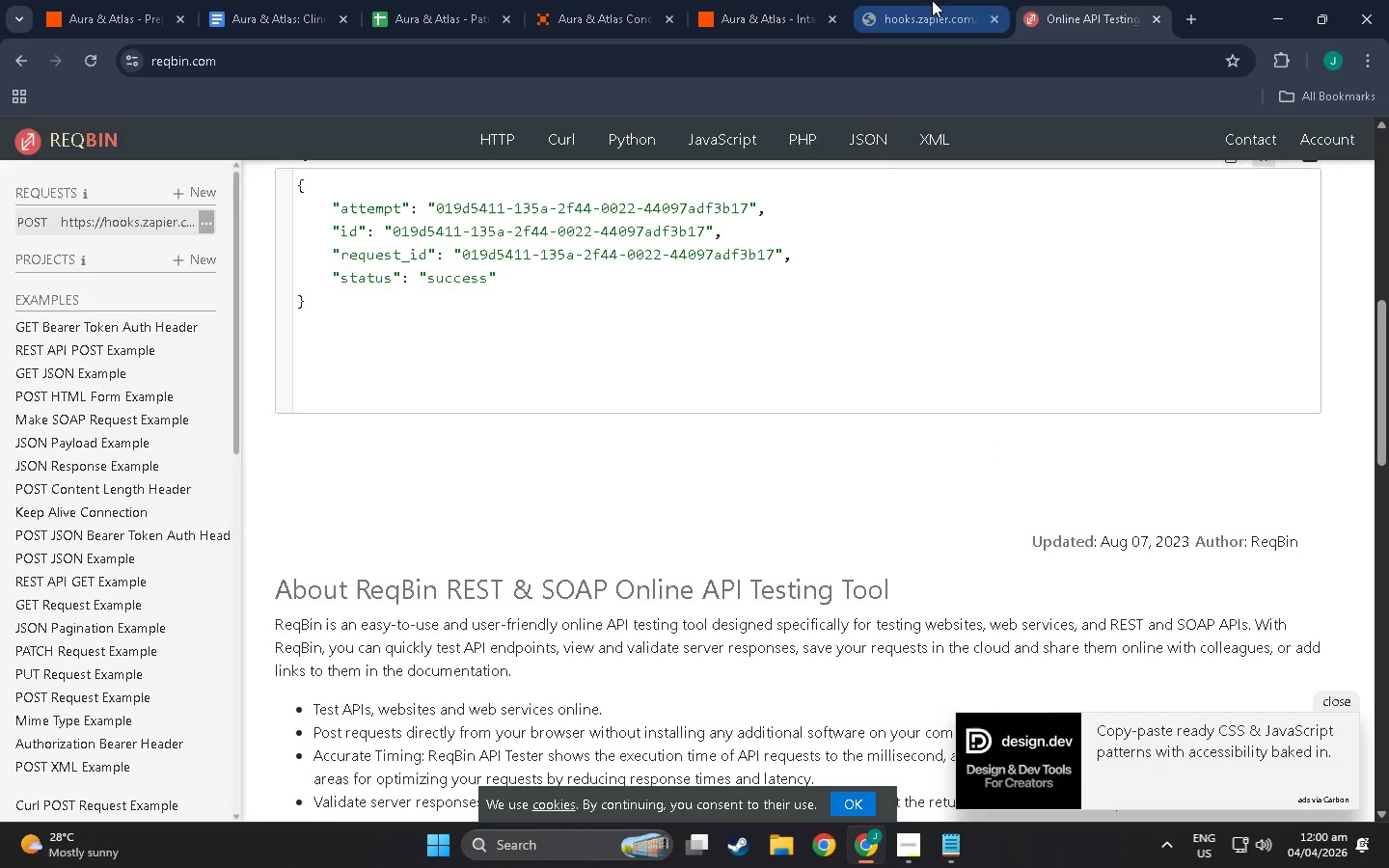 
left_click([932, 0])
 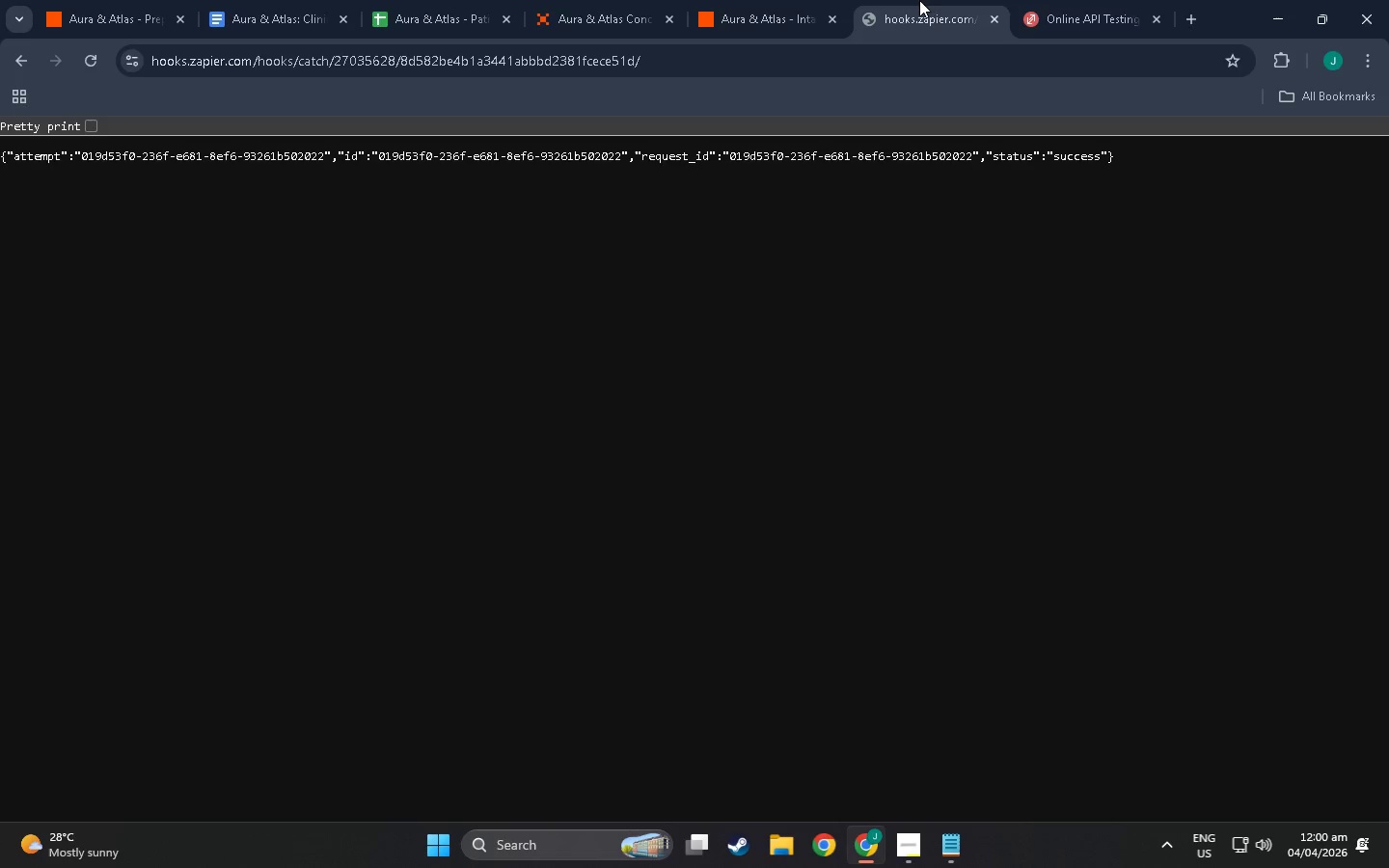 
left_click([1070, 0])
 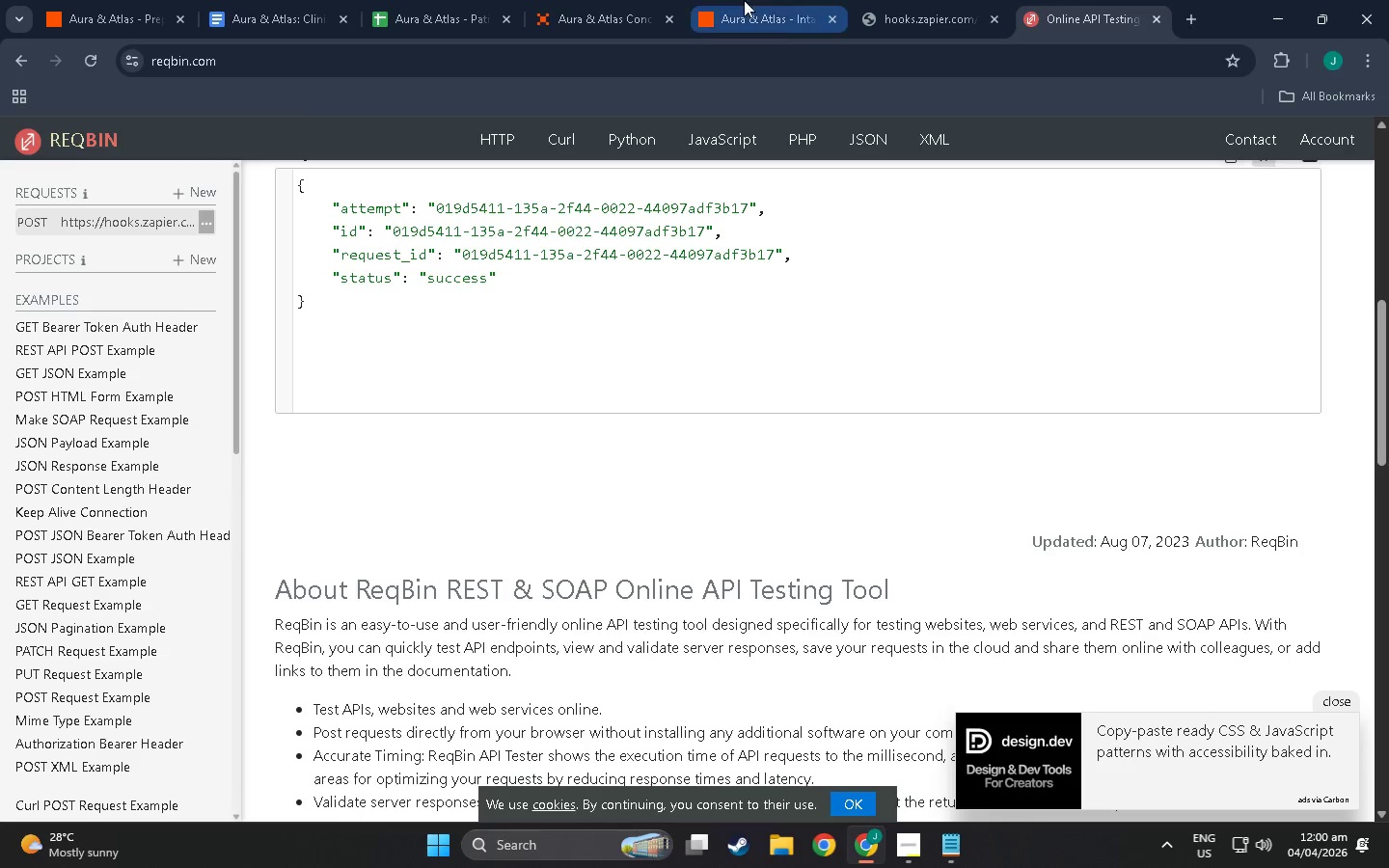 
left_click([751, 2])
 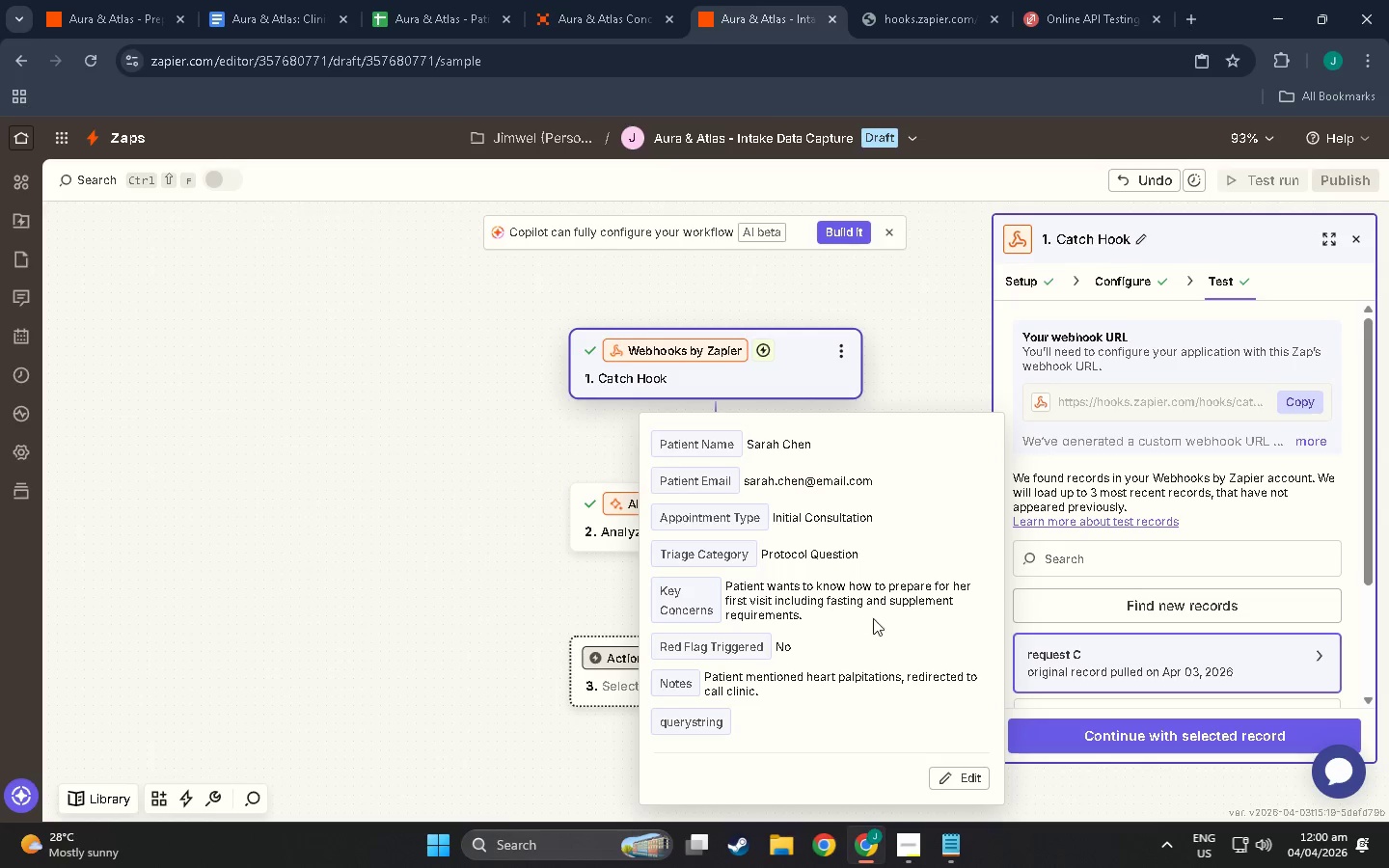 
wait(10.39)
 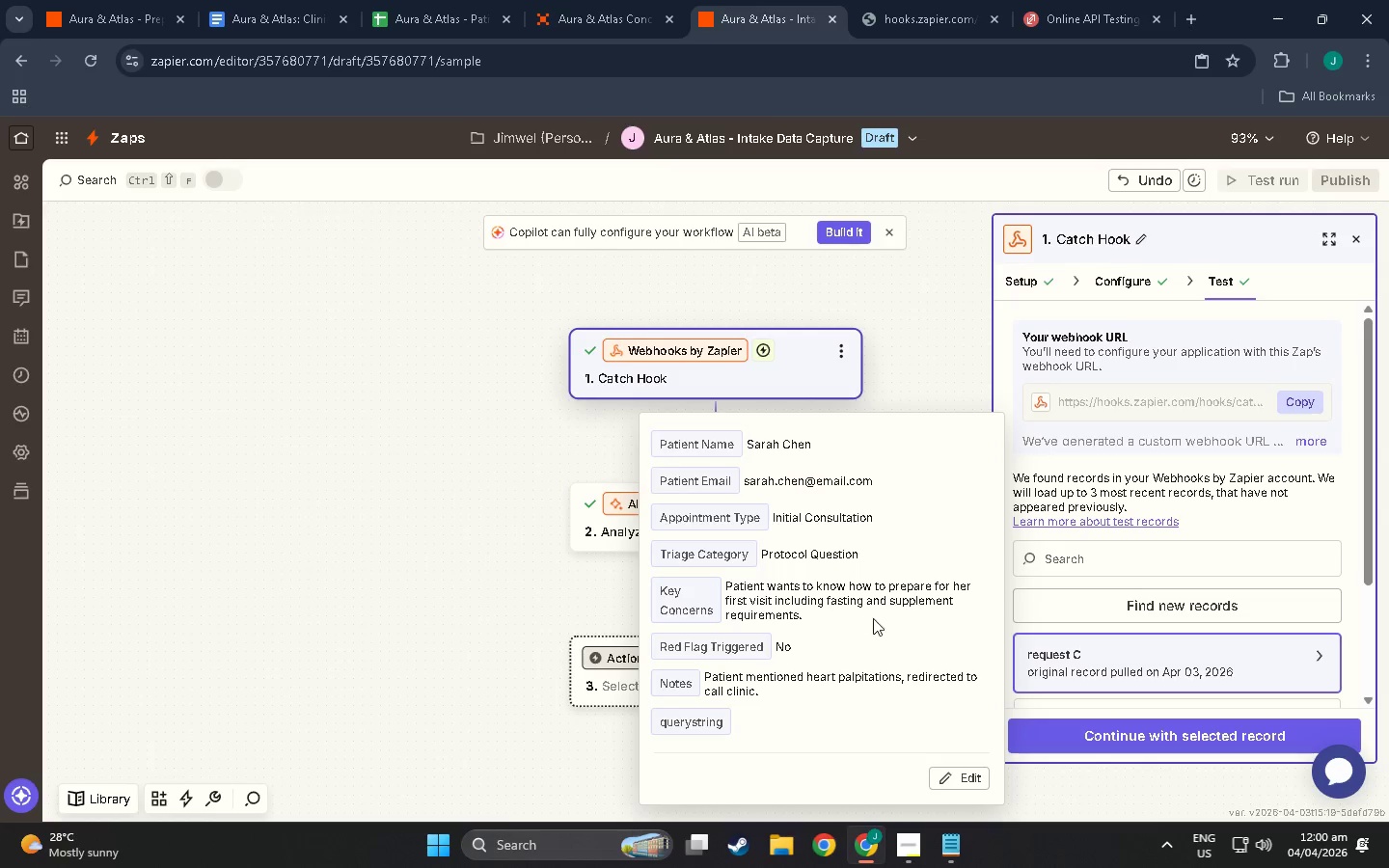 
left_click([444, 555])
 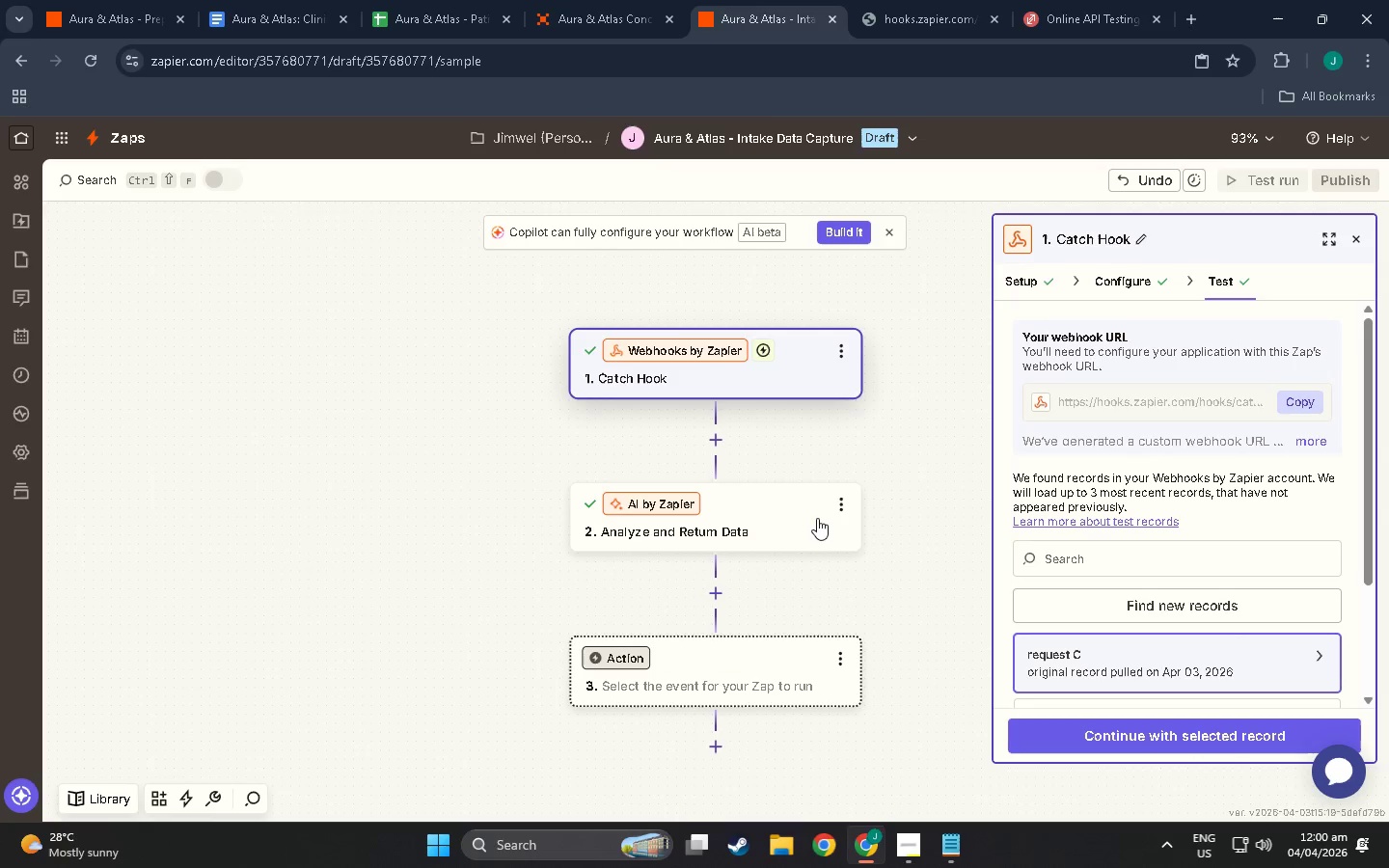 
left_click([812, 518])
 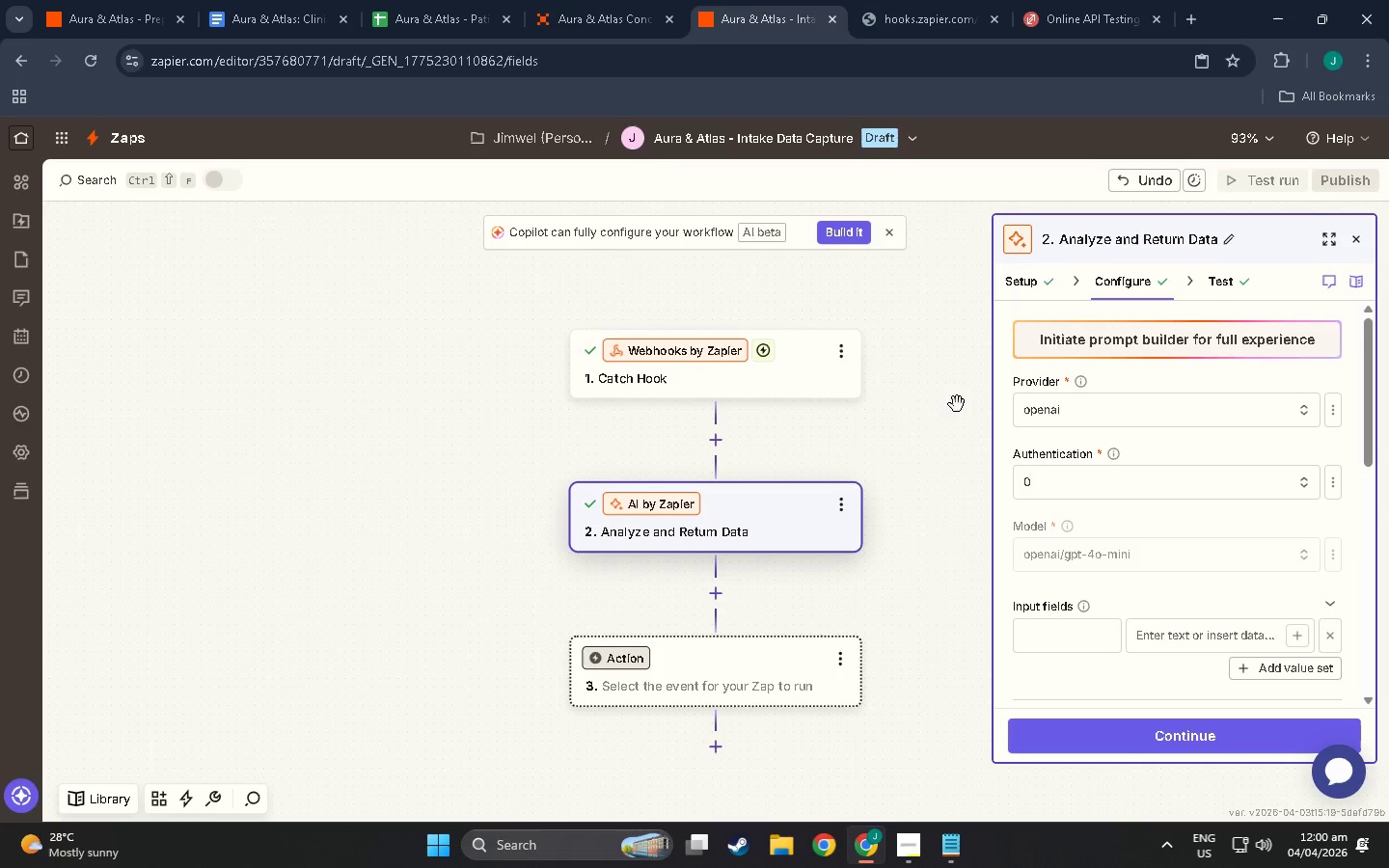 
scroll: coordinate [1023, 590], scroll_direction: down, amount: 2.0
 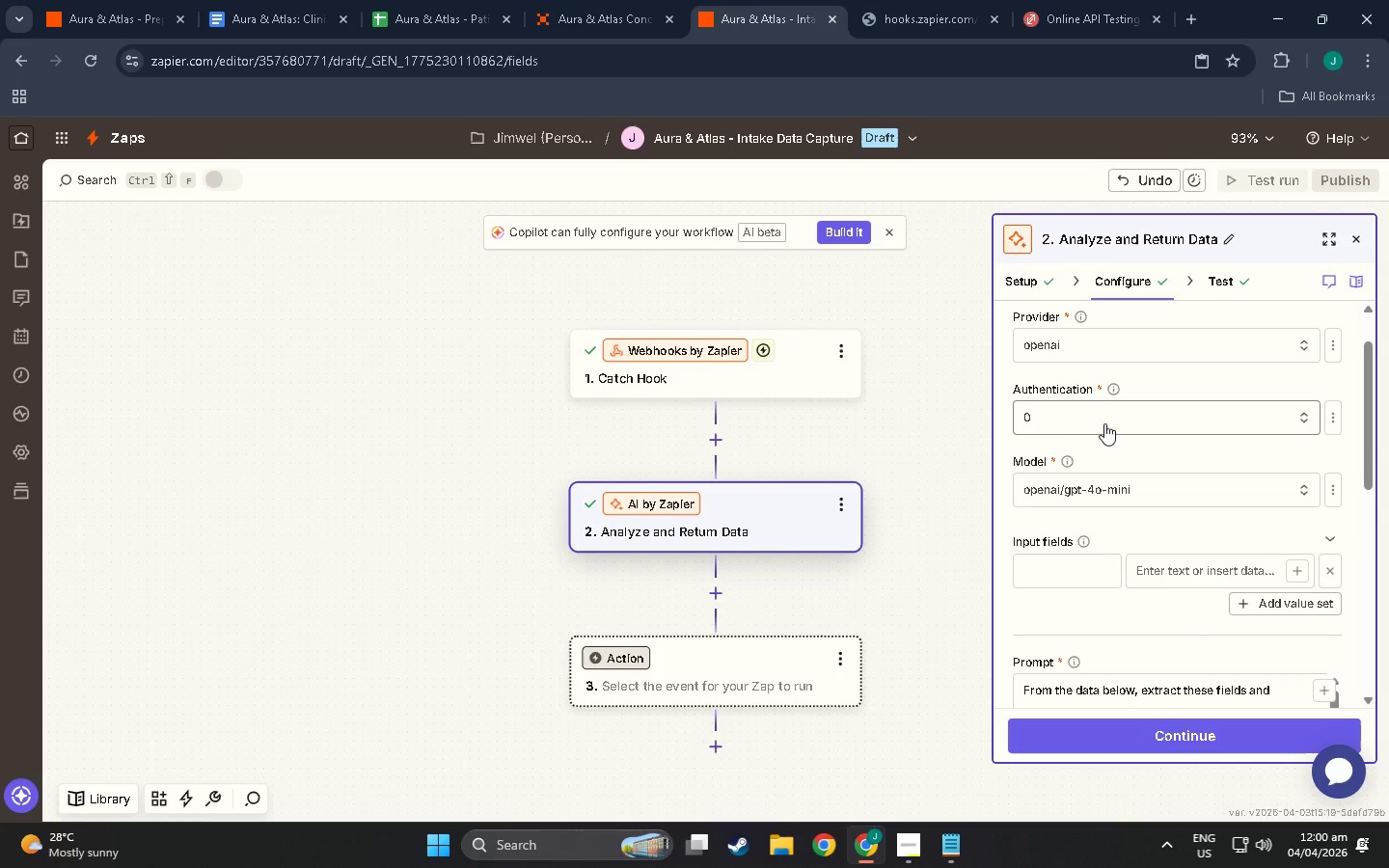 
left_click([1104, 423])
 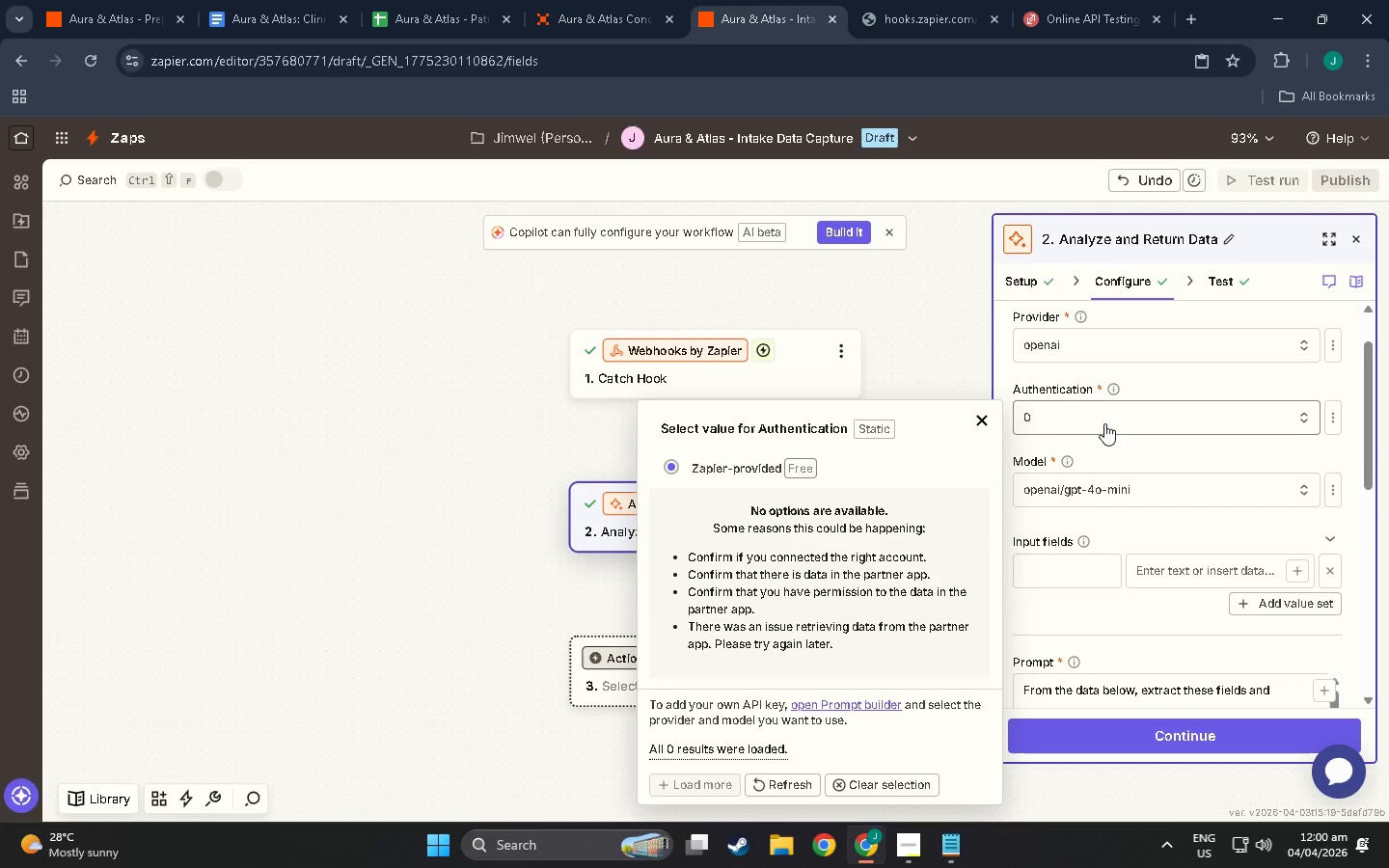 
left_click([1104, 423])
 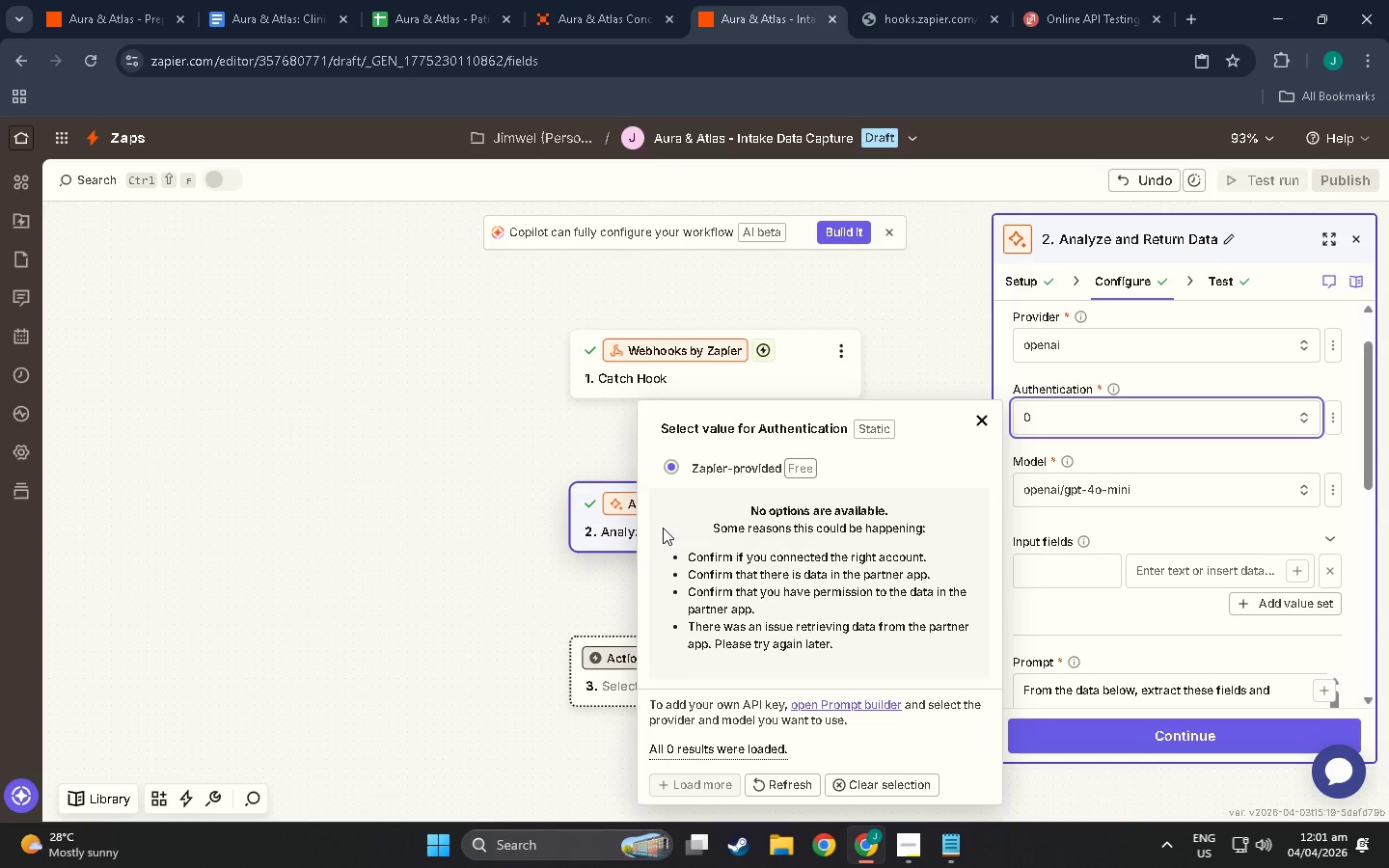 
left_click([667, 475])
 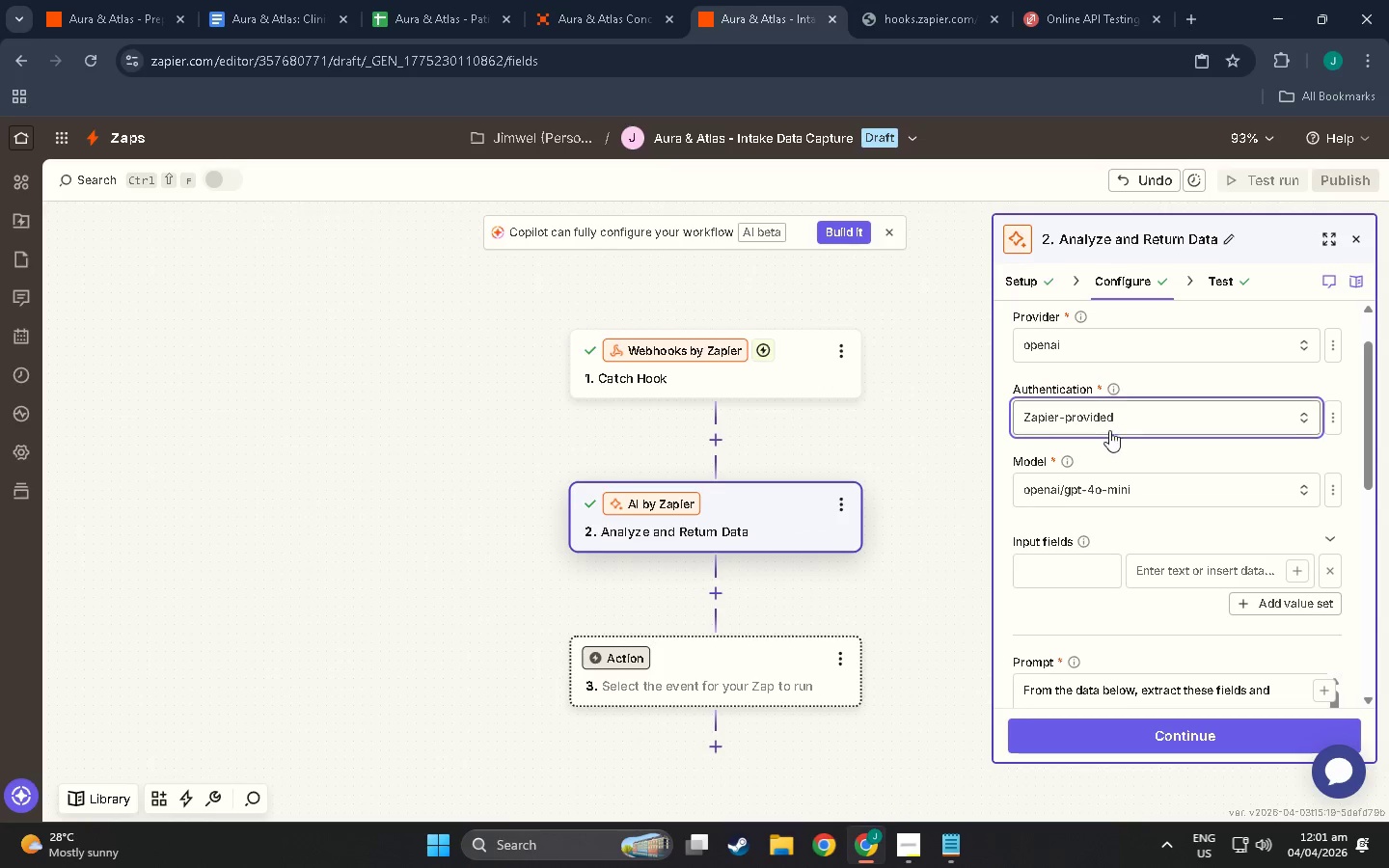 
scroll: coordinate [1133, 438], scroll_direction: up, amount: 4.0
 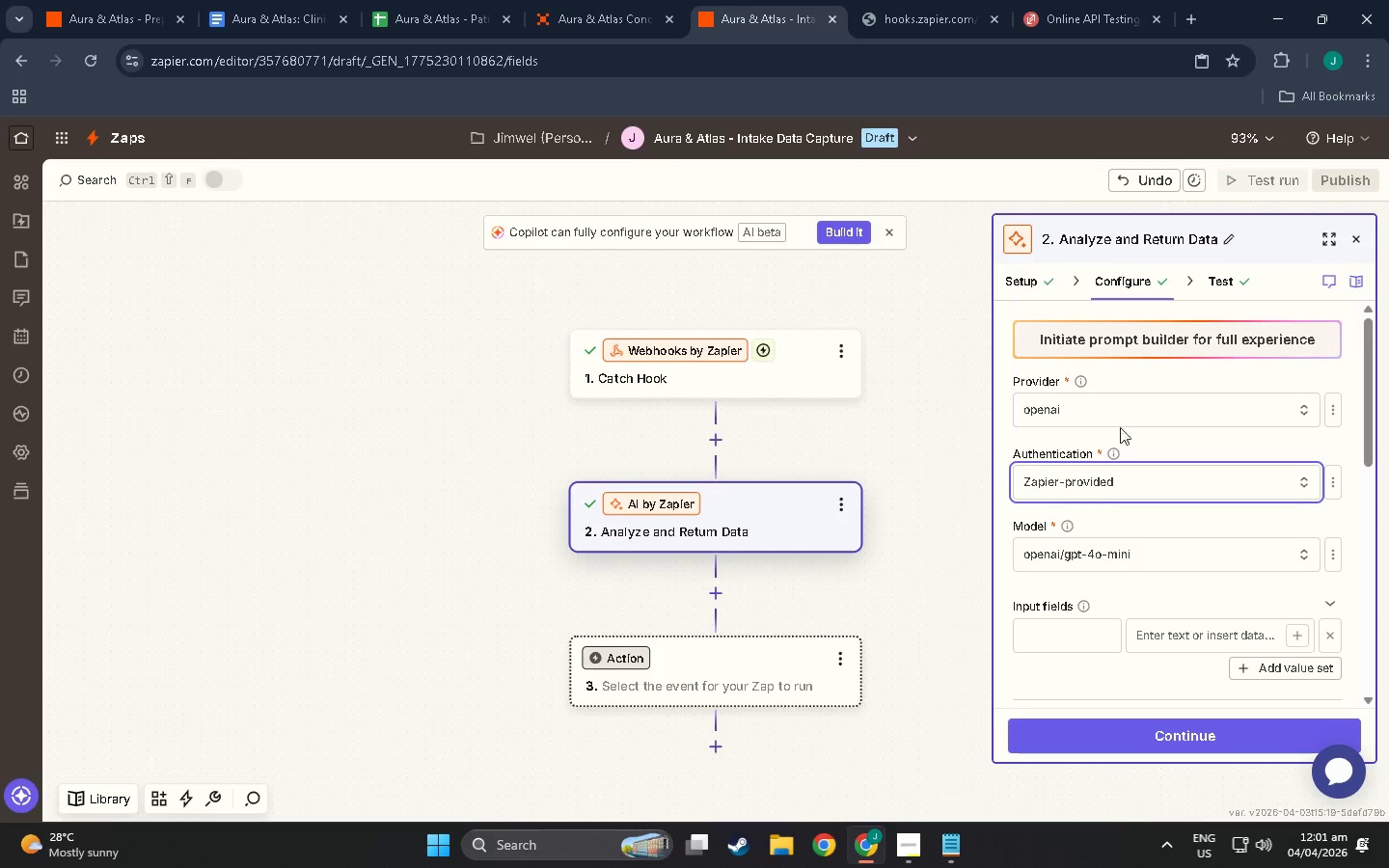 
left_click([1120, 416])
 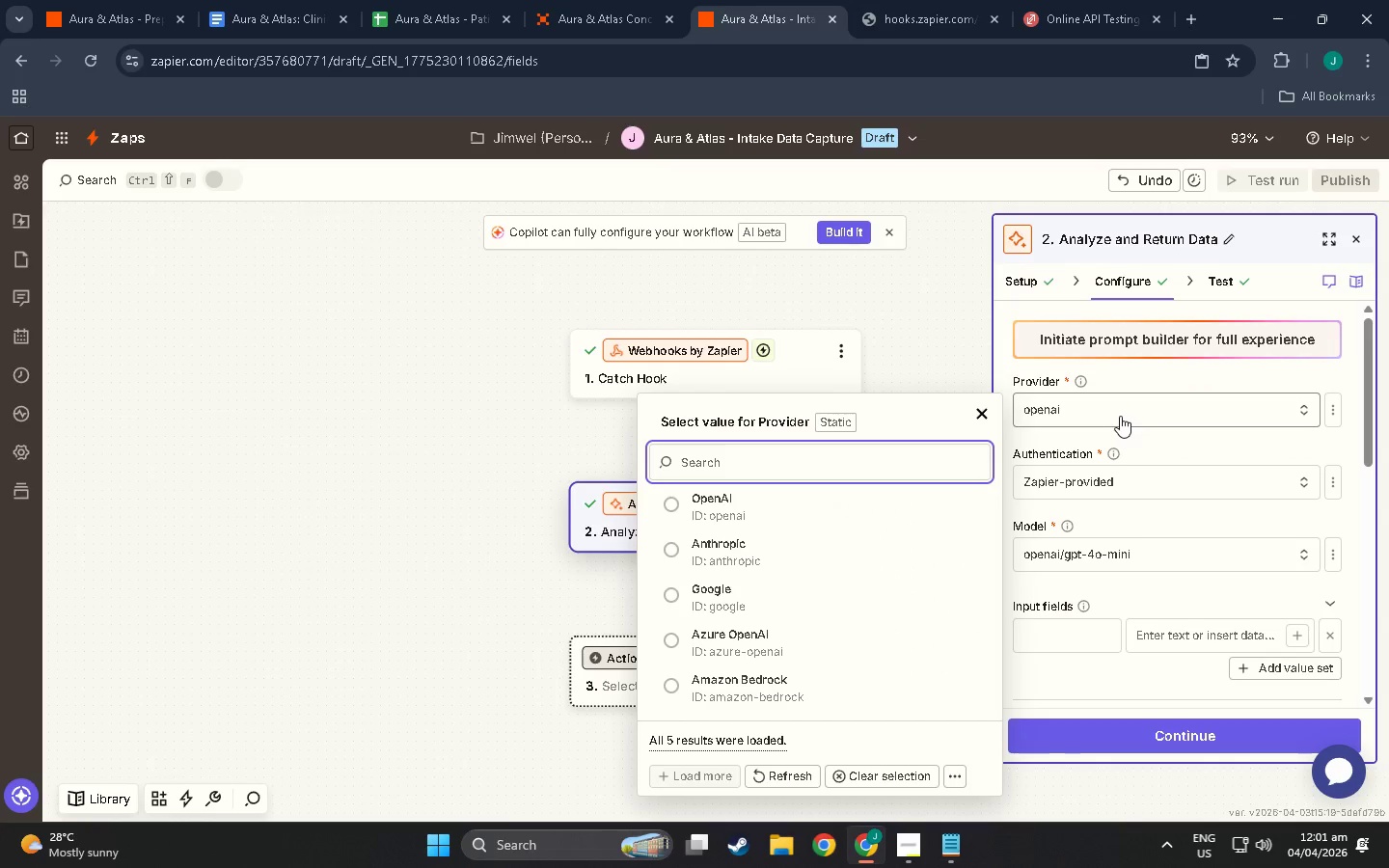 
left_click([1120, 416])
 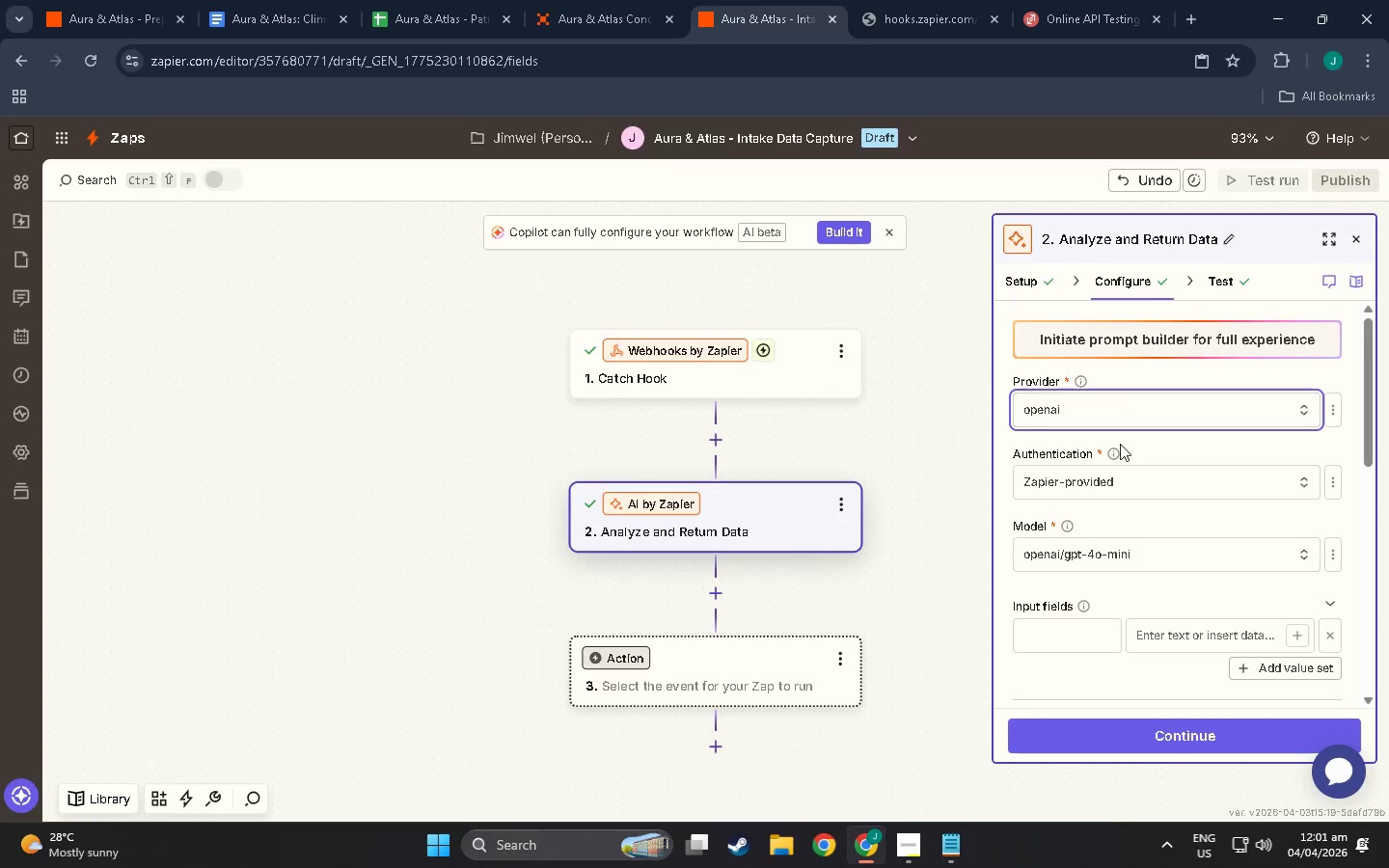 
scroll: coordinate [1121, 496], scroll_direction: down, amount: 10.0
 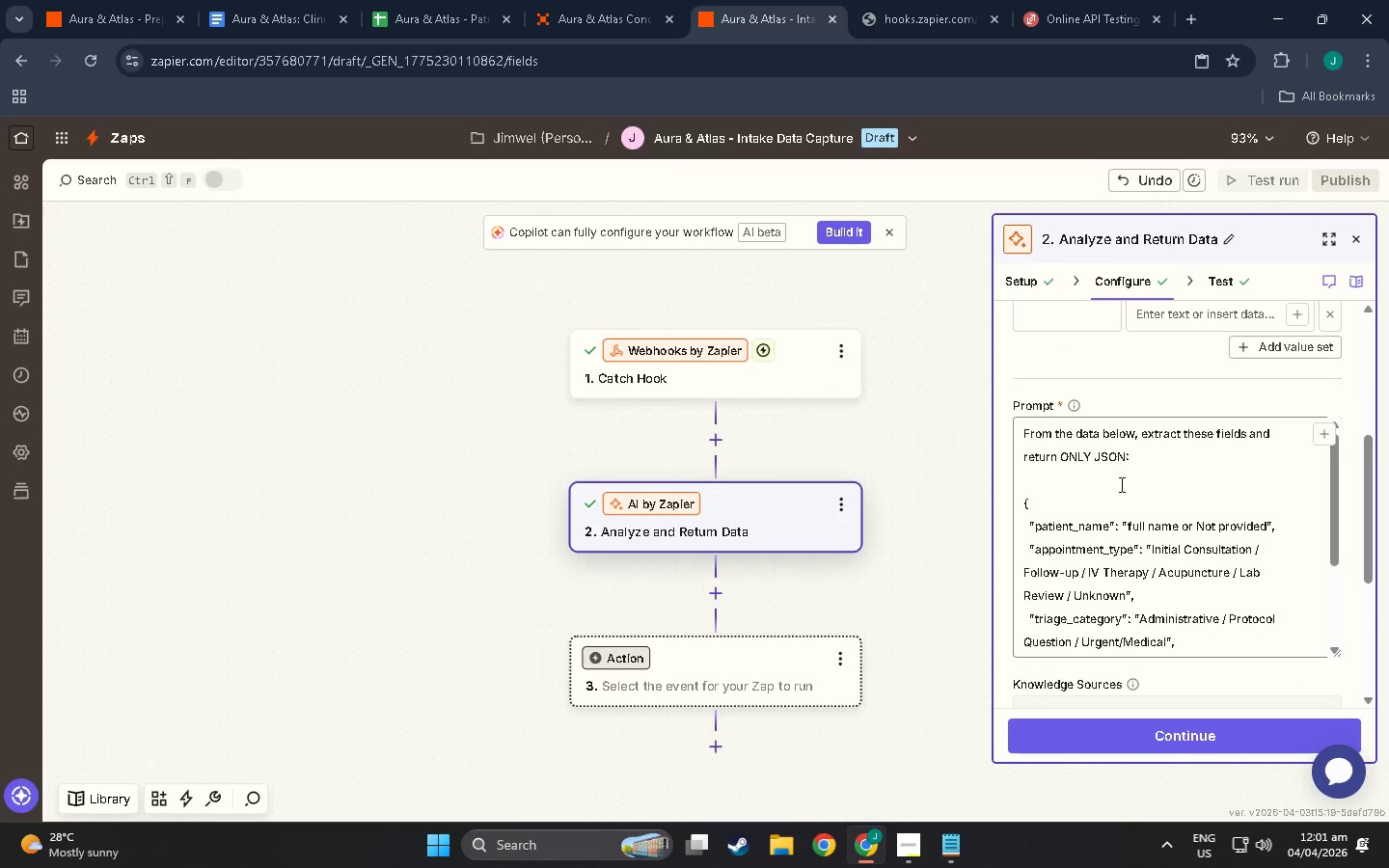 
wait(7.15)
 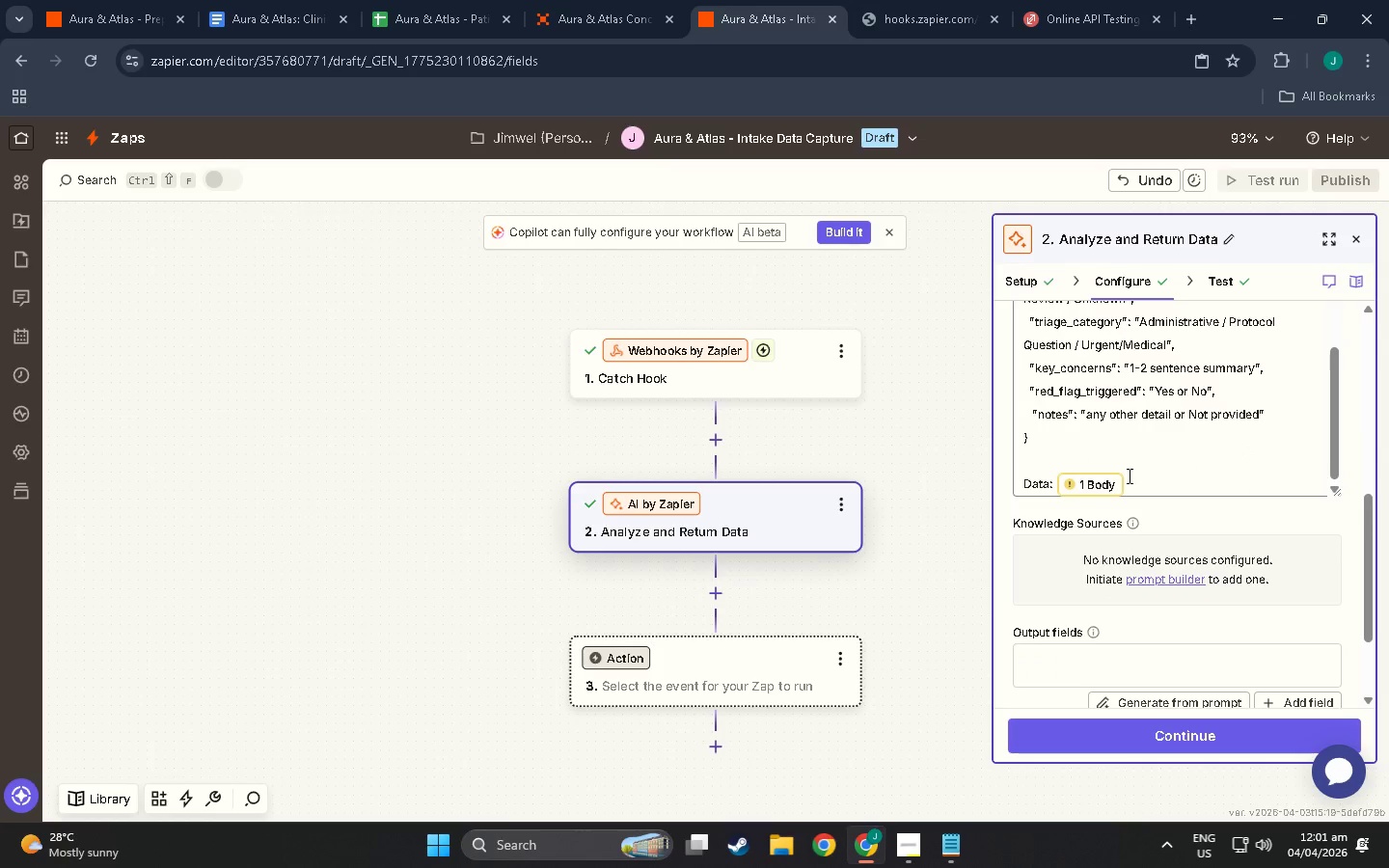 
left_click([1128, 475])
 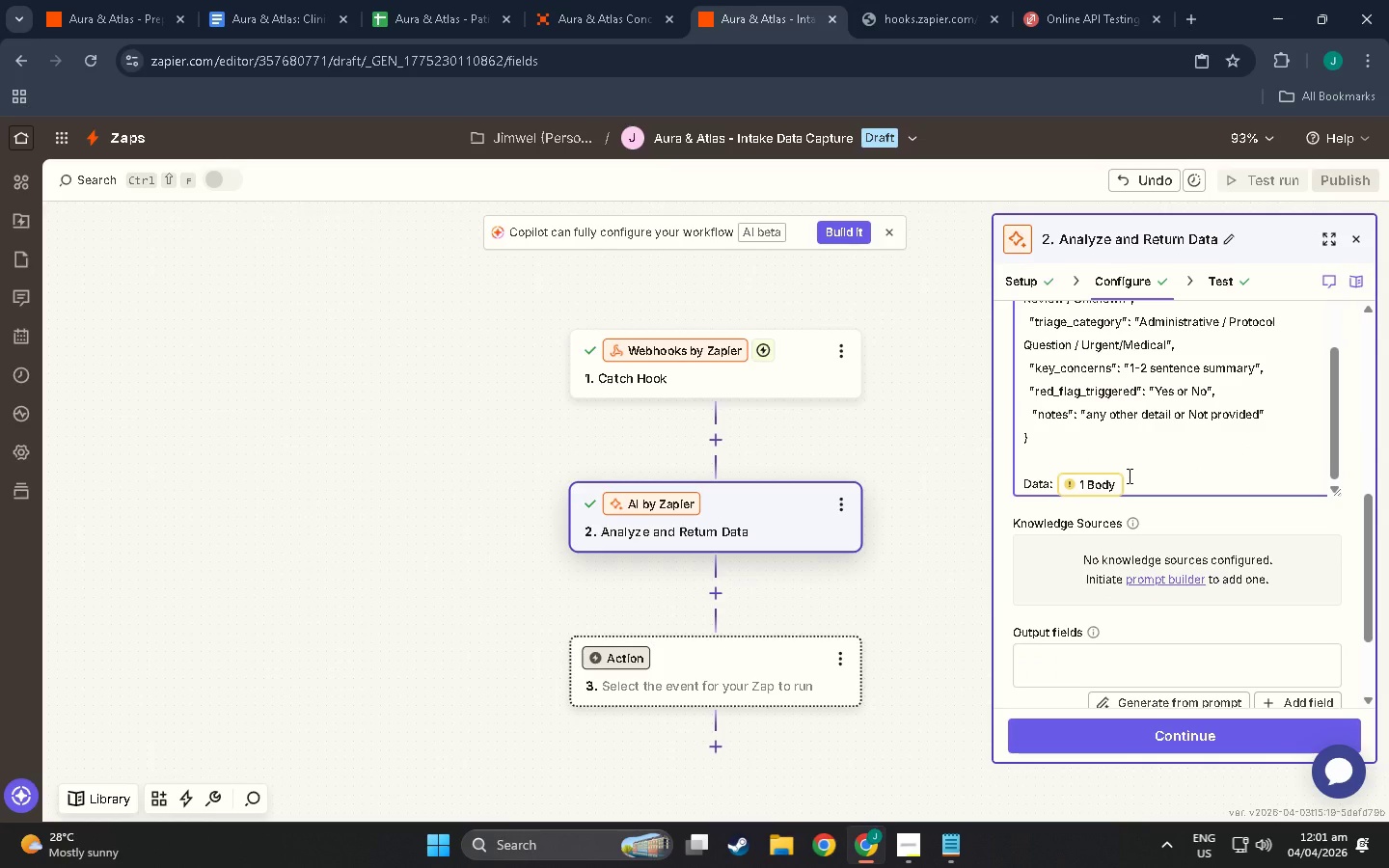 
scroll: coordinate [1156, 458], scroll_direction: down, amount: 15.0
 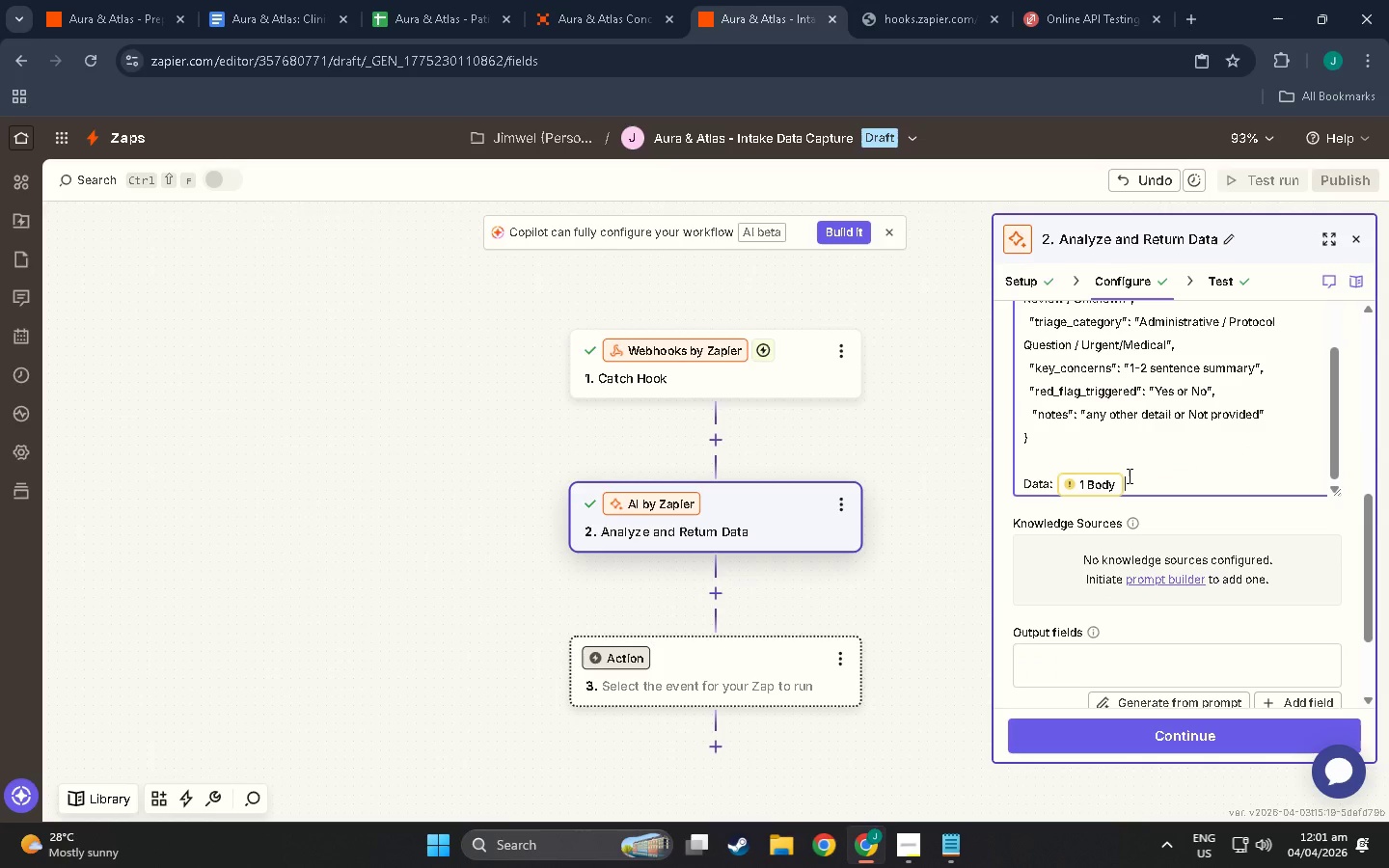 
key(Backspace)
 